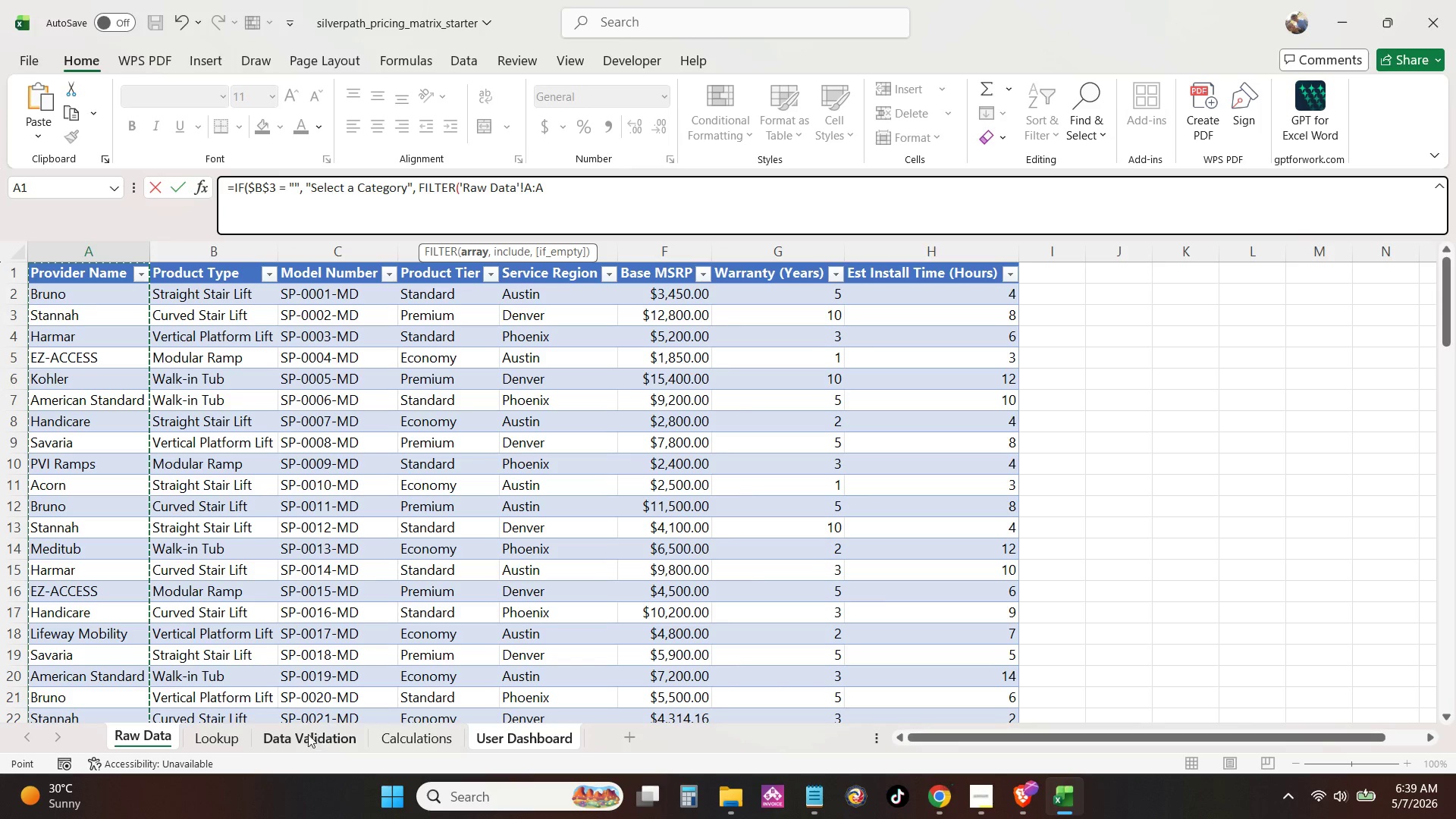 
left_click([499, 735])
 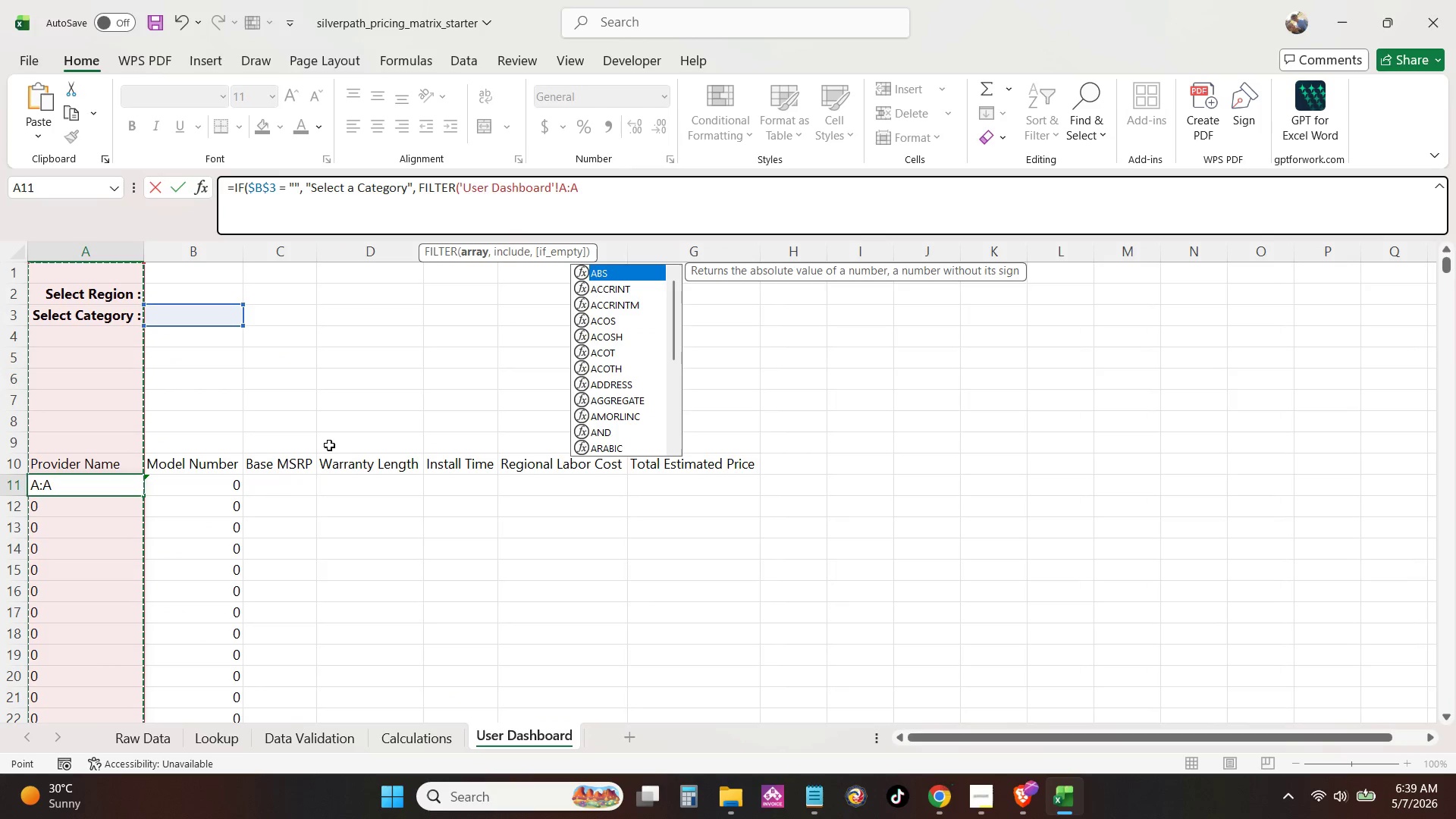 
left_click([168, 736])
 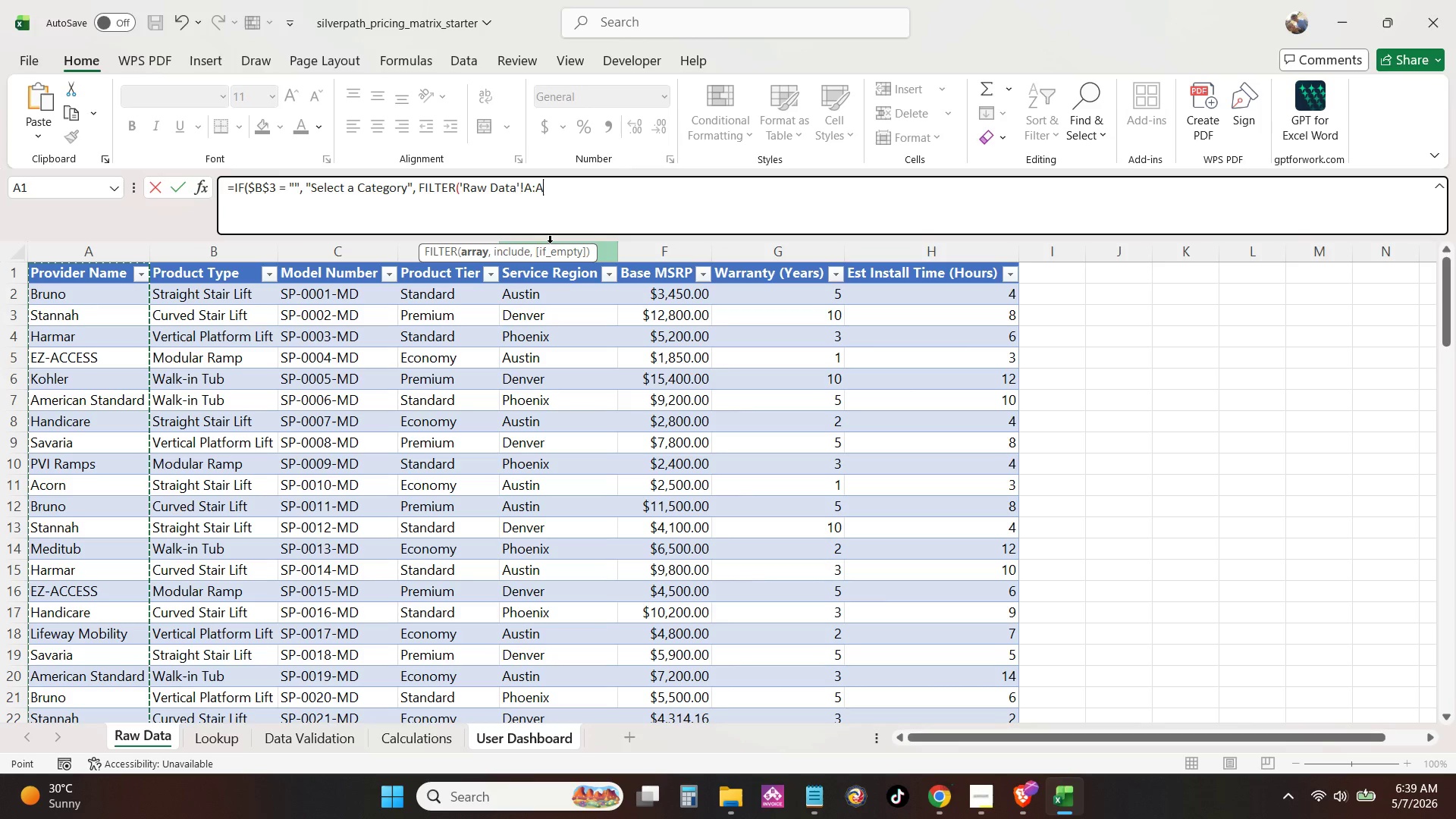 
key(Comma)
 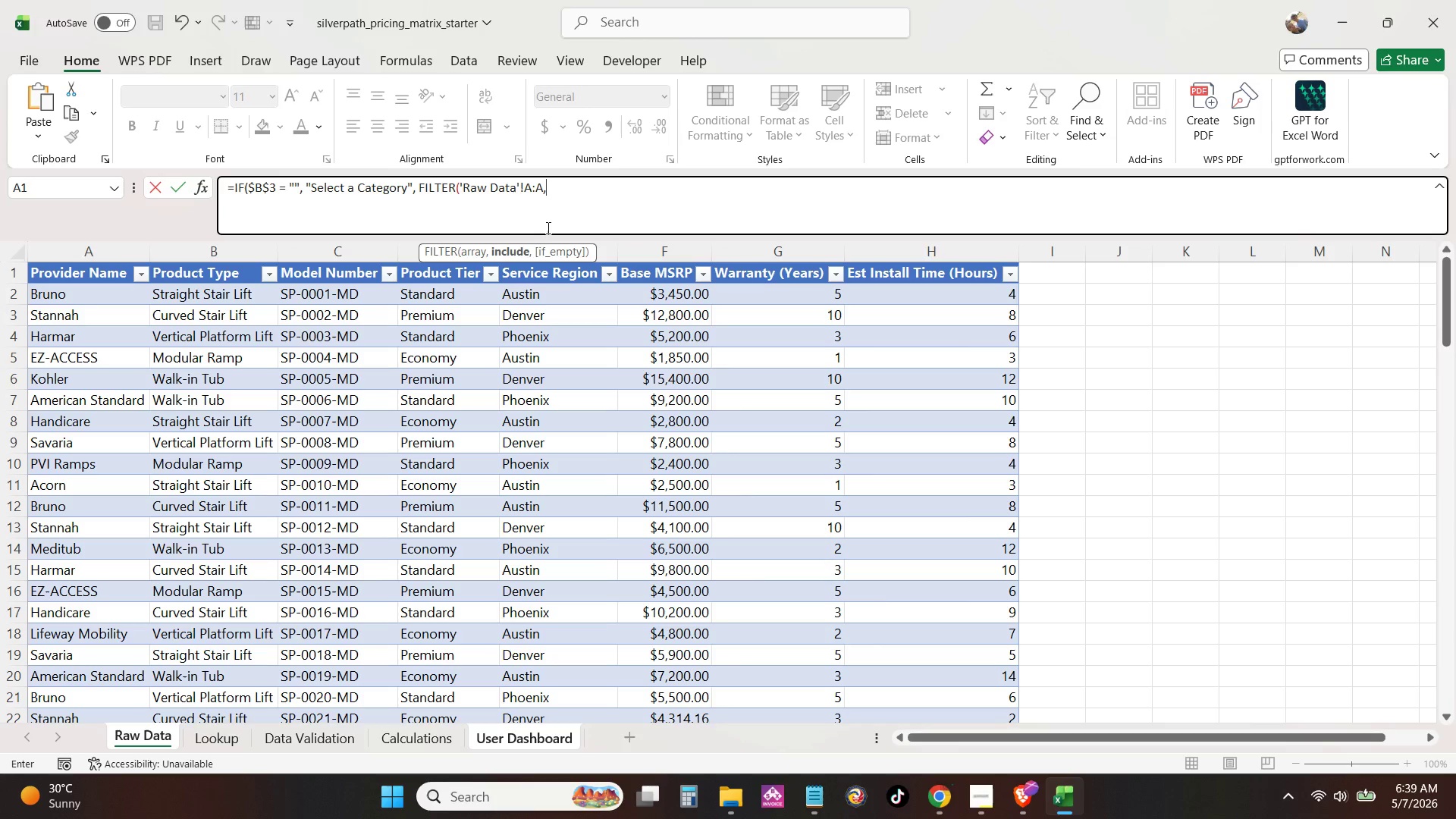 
key(Space)
 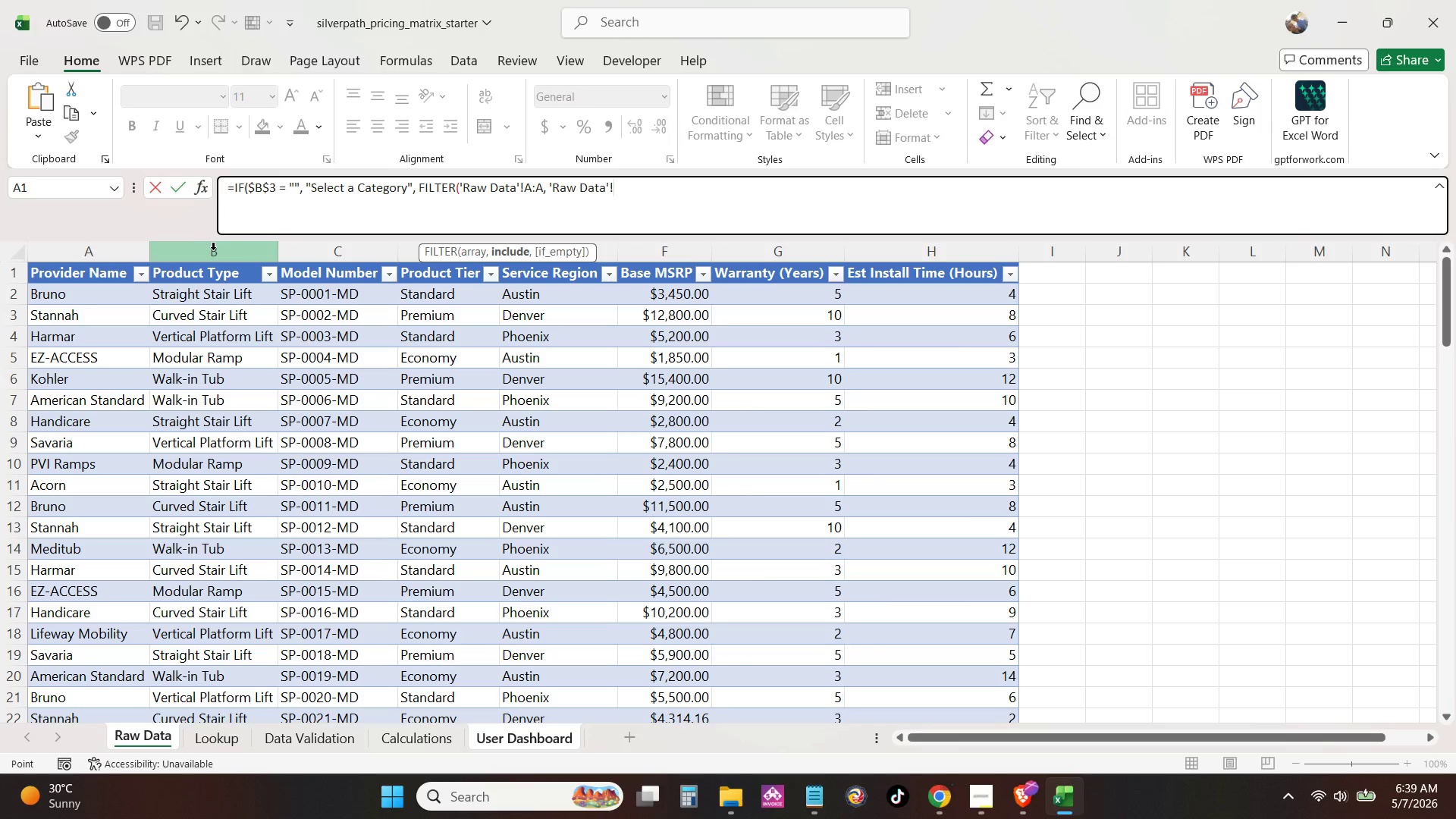 
left_click([213, 249])
 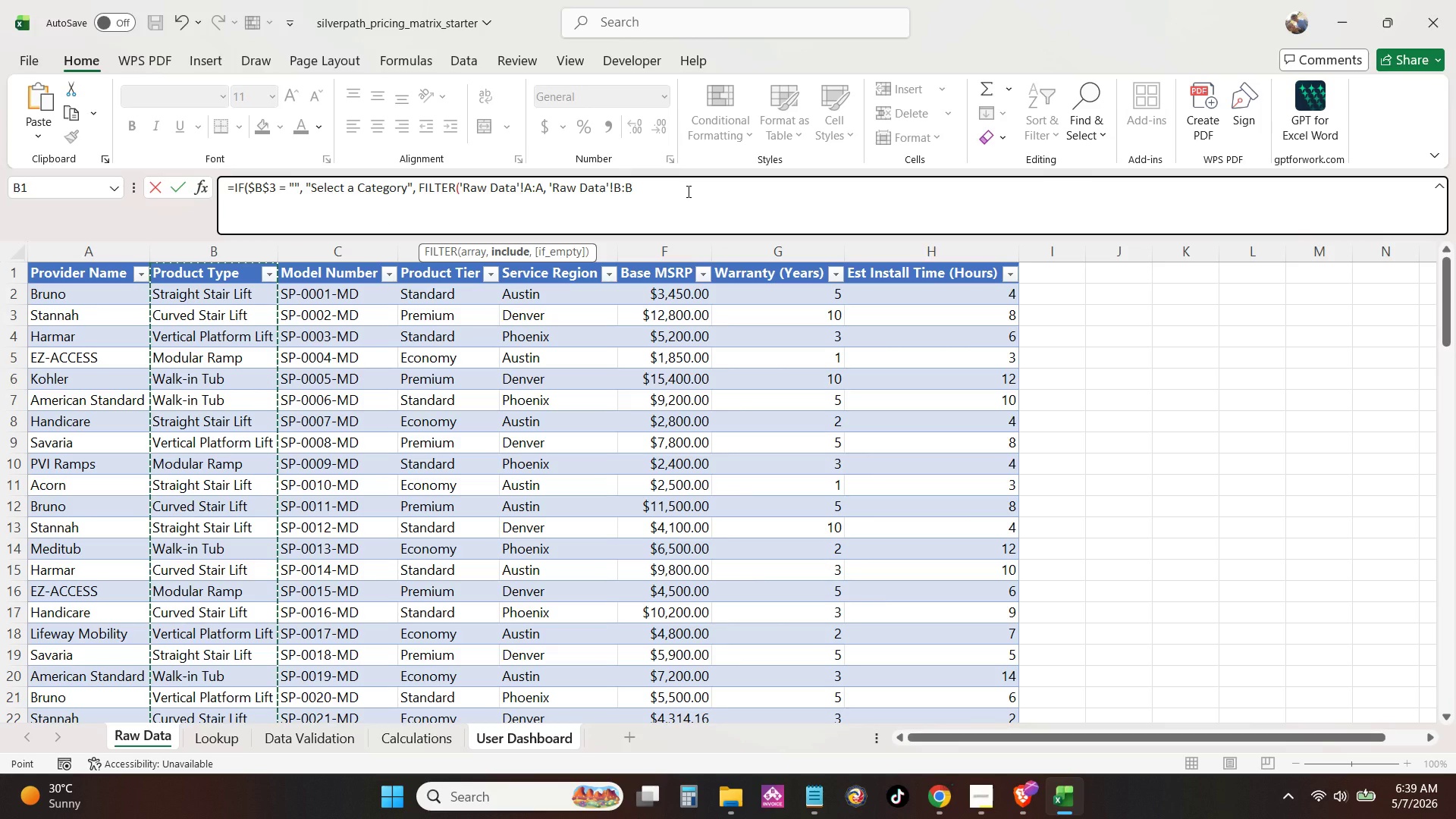 
key(Space)
 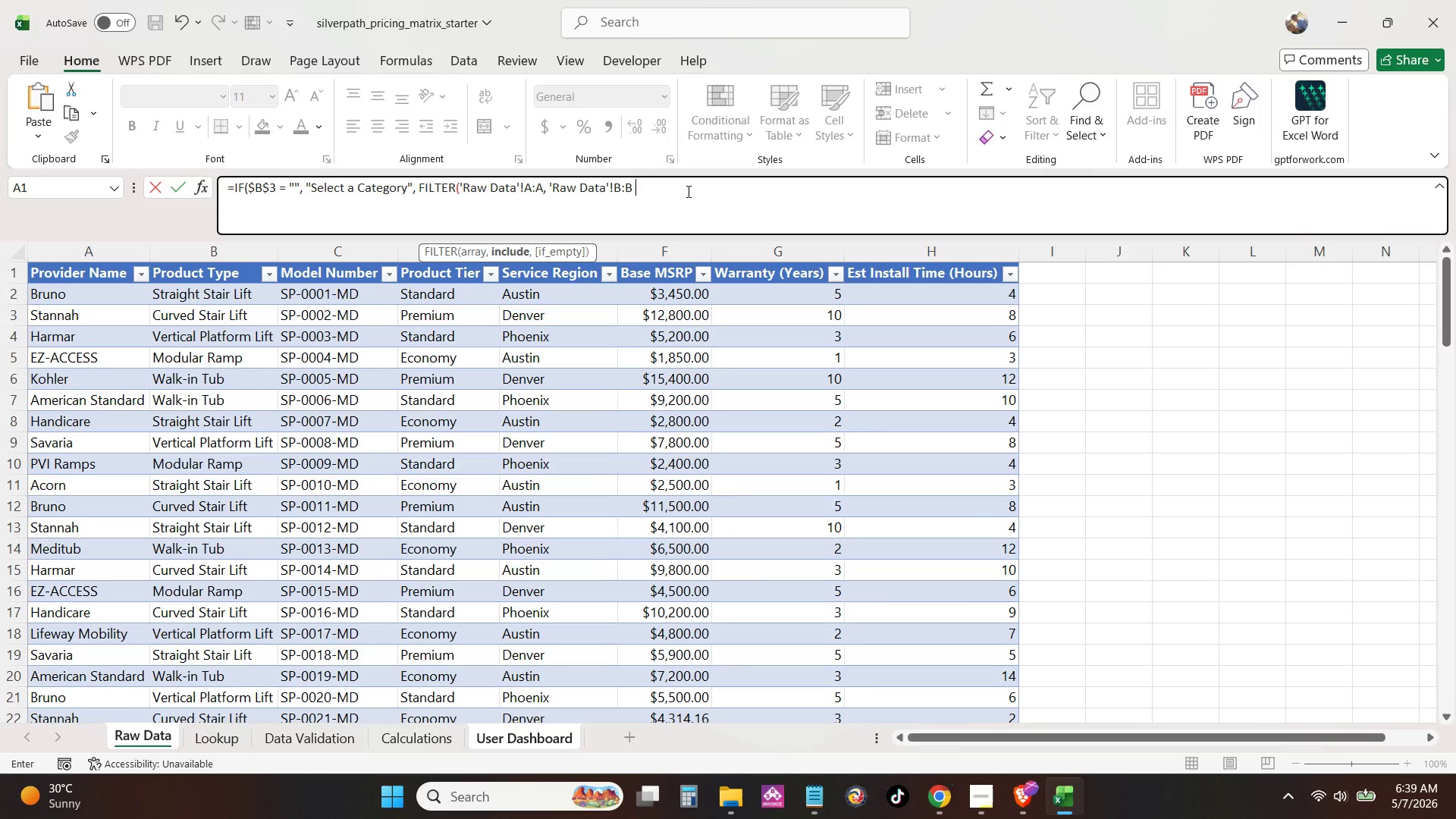 
key(Equal)
 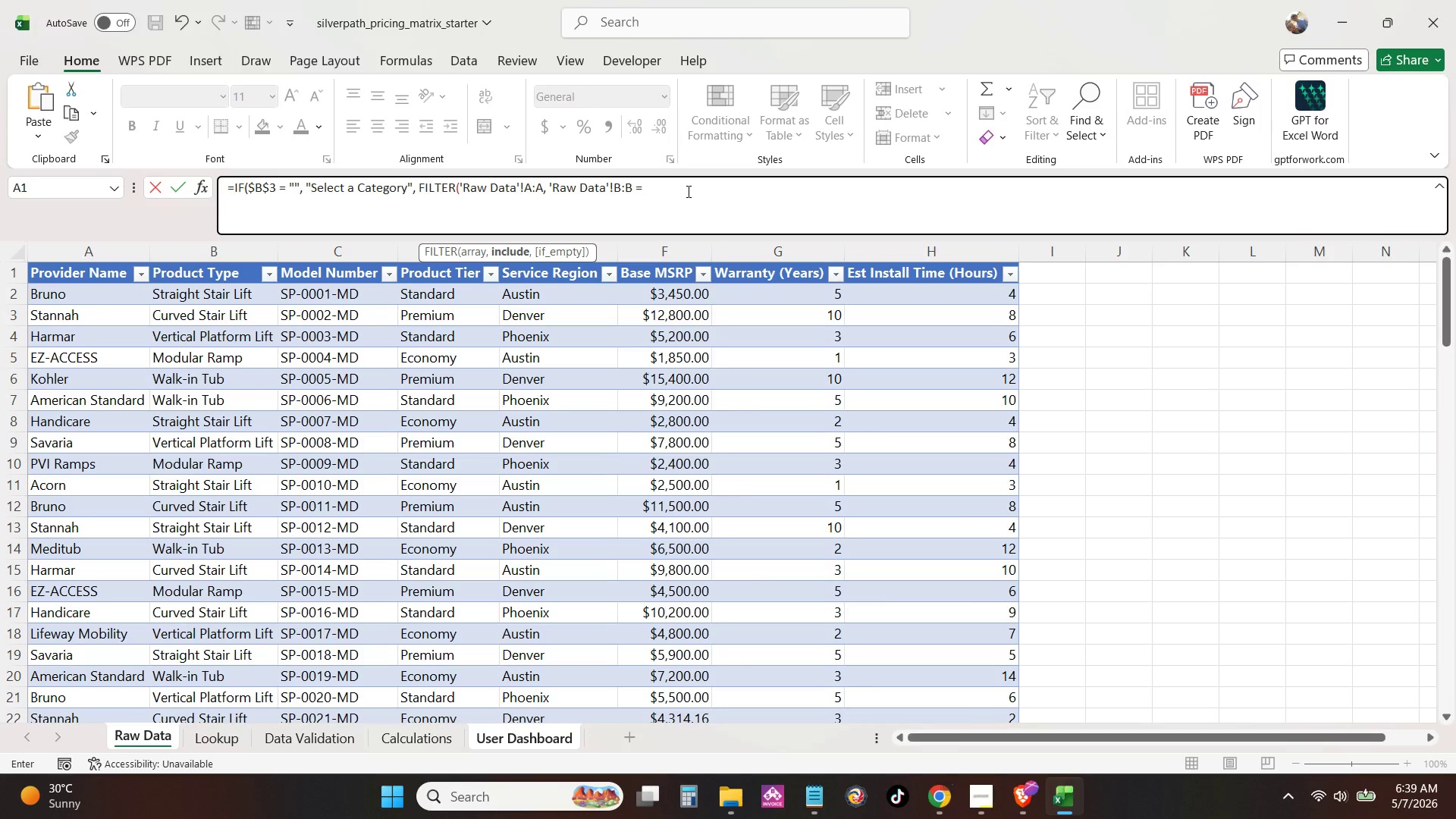 
key(Space)
 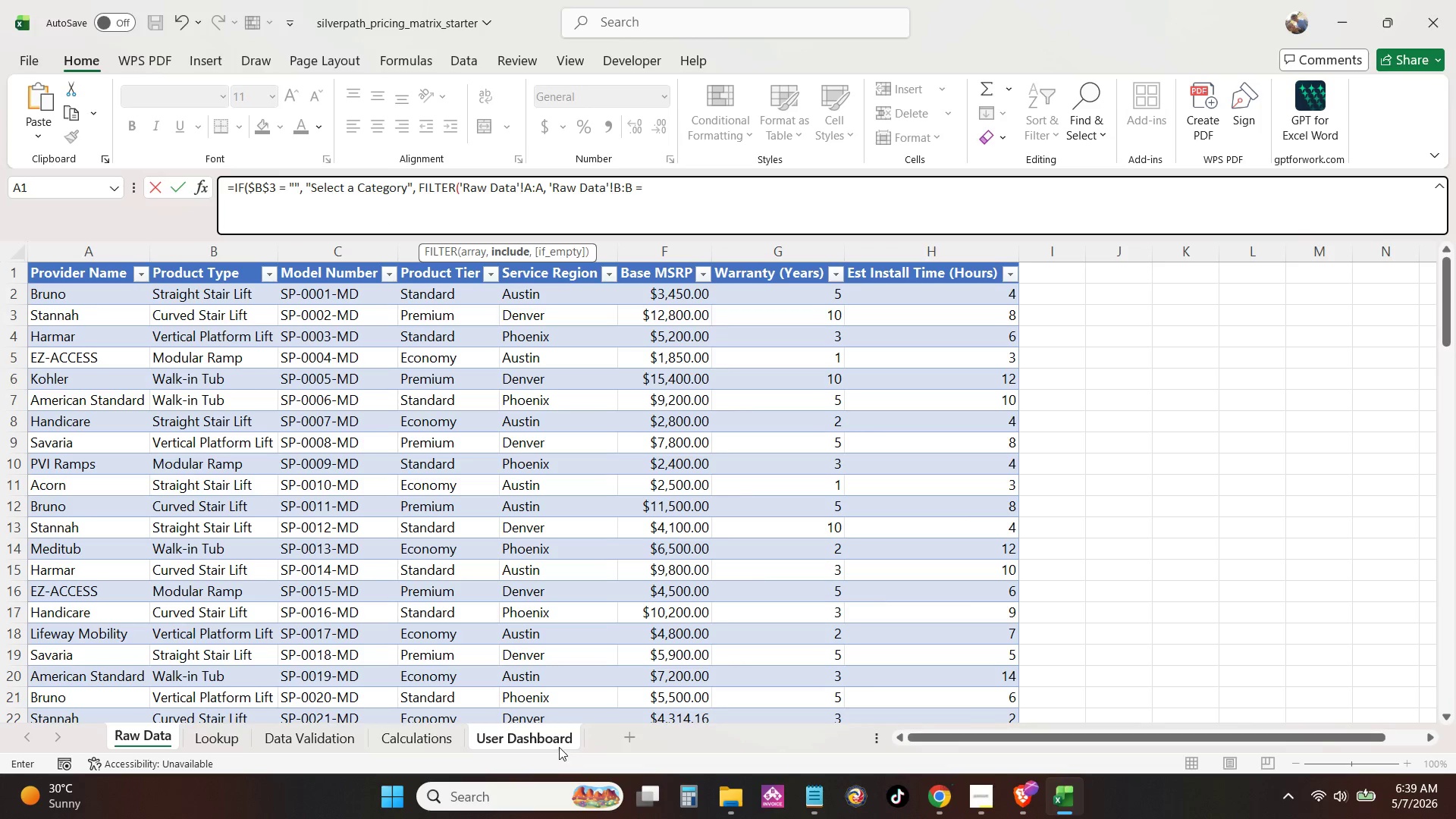 
left_click([558, 746])
 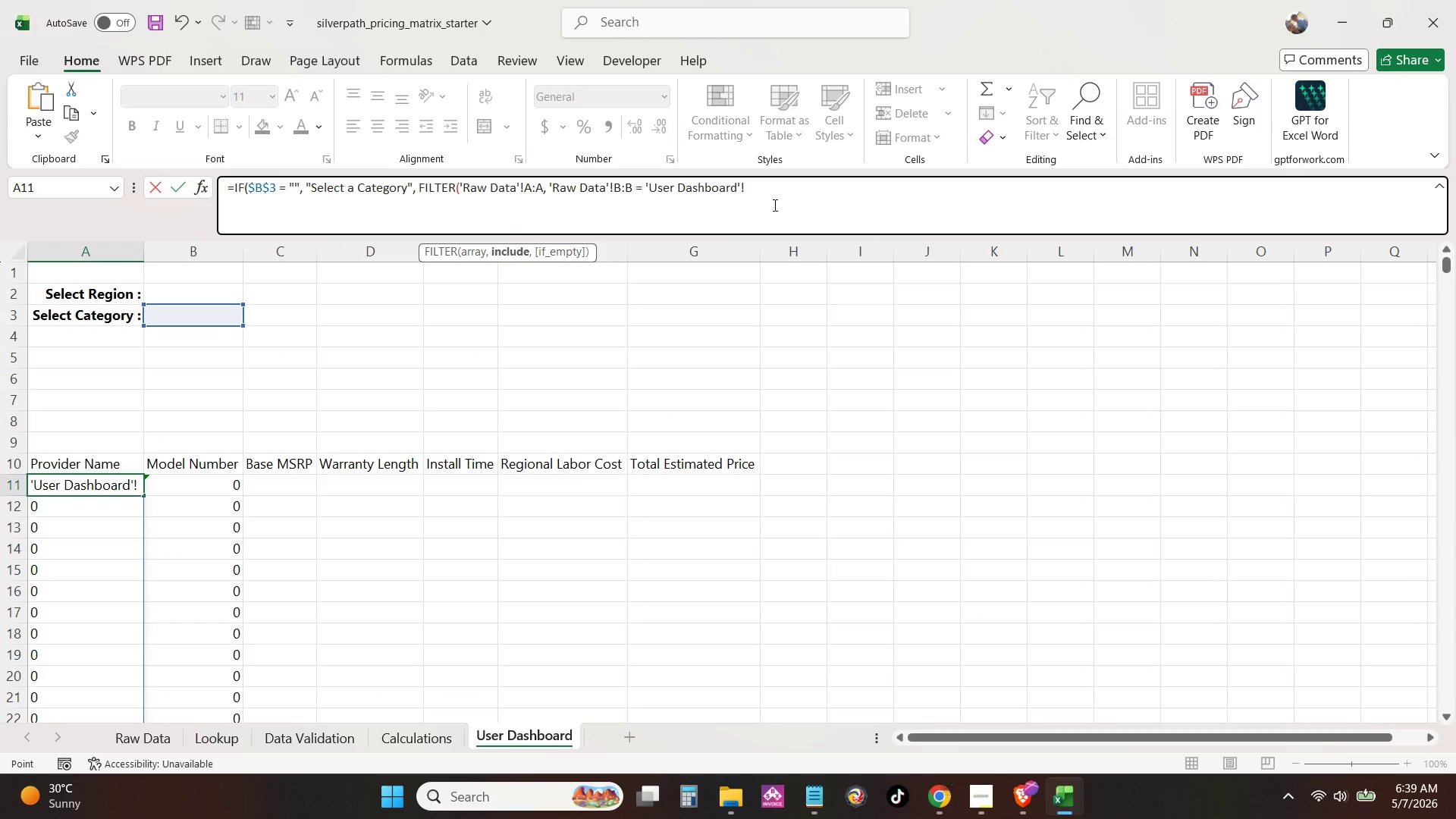 
left_click_drag(start_coordinate=[774, 199], to_coordinate=[647, 188])
 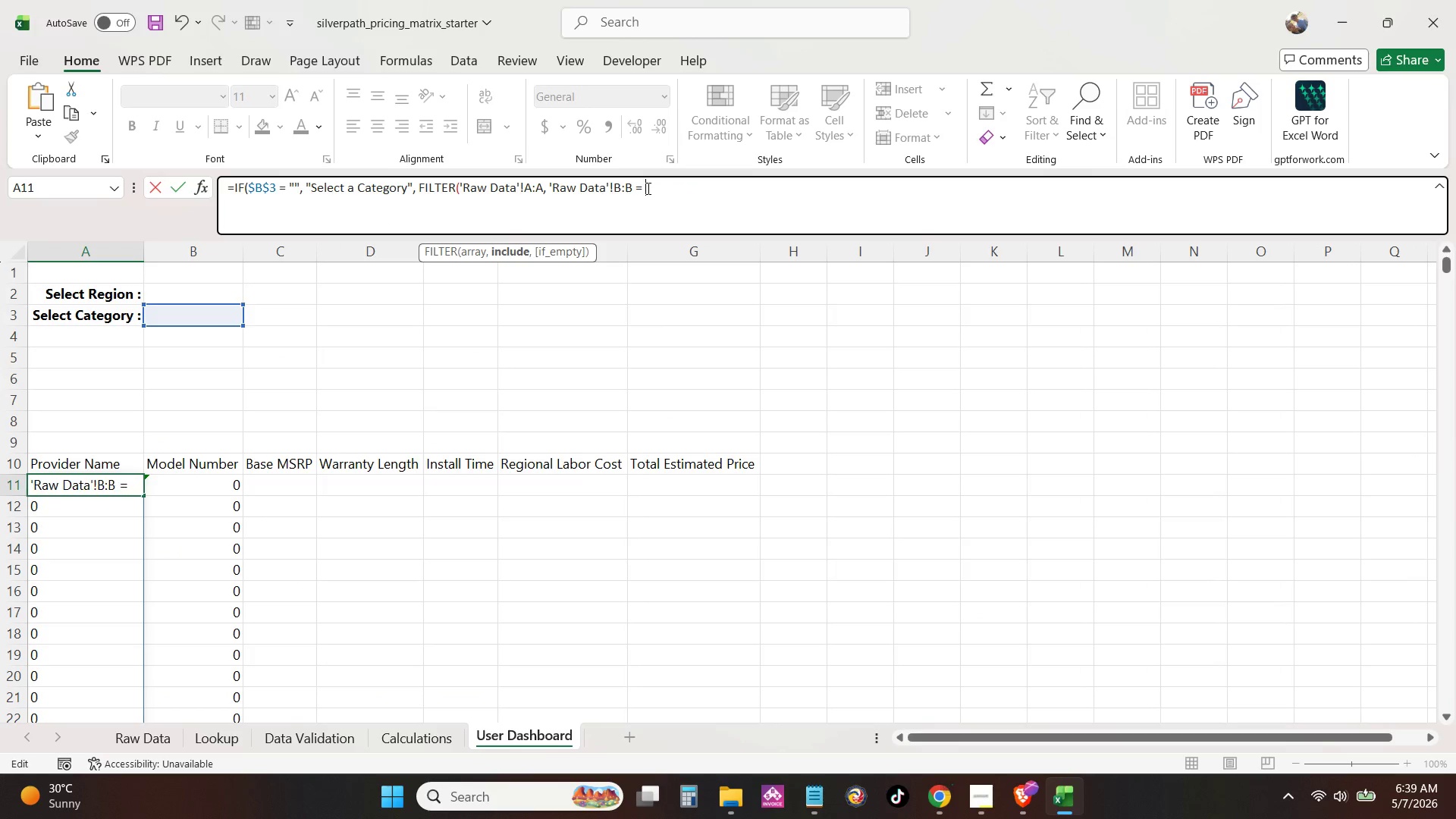 
key(Backspace)
type($b$)
key(Backspace)
key(Backspace)
type(B$3)
 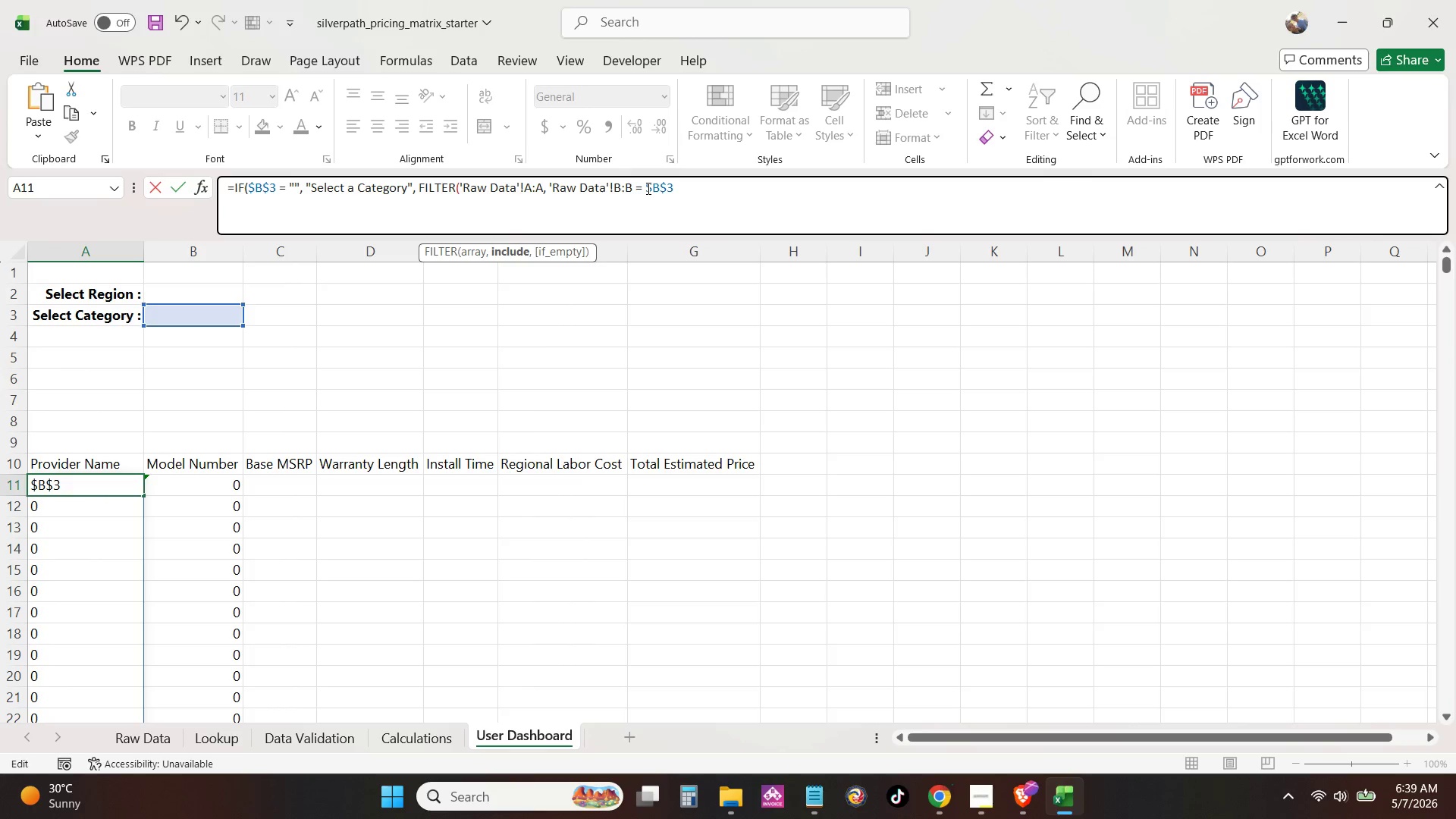 
type(, "No Ca)
key(Backspace)
key(Backspace)
type(Products Foud)
key(Backspace)
type(nd")))
 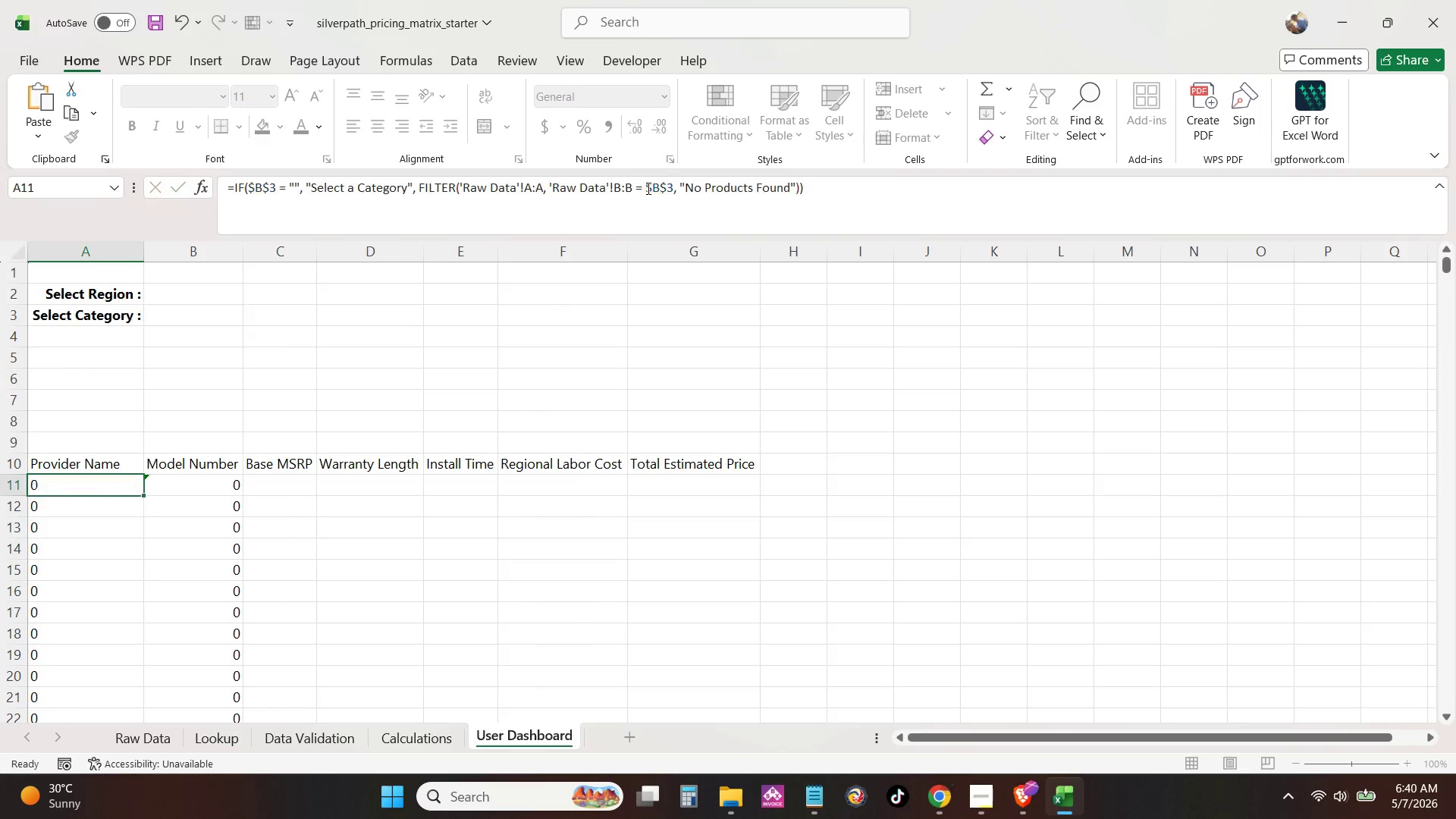 
 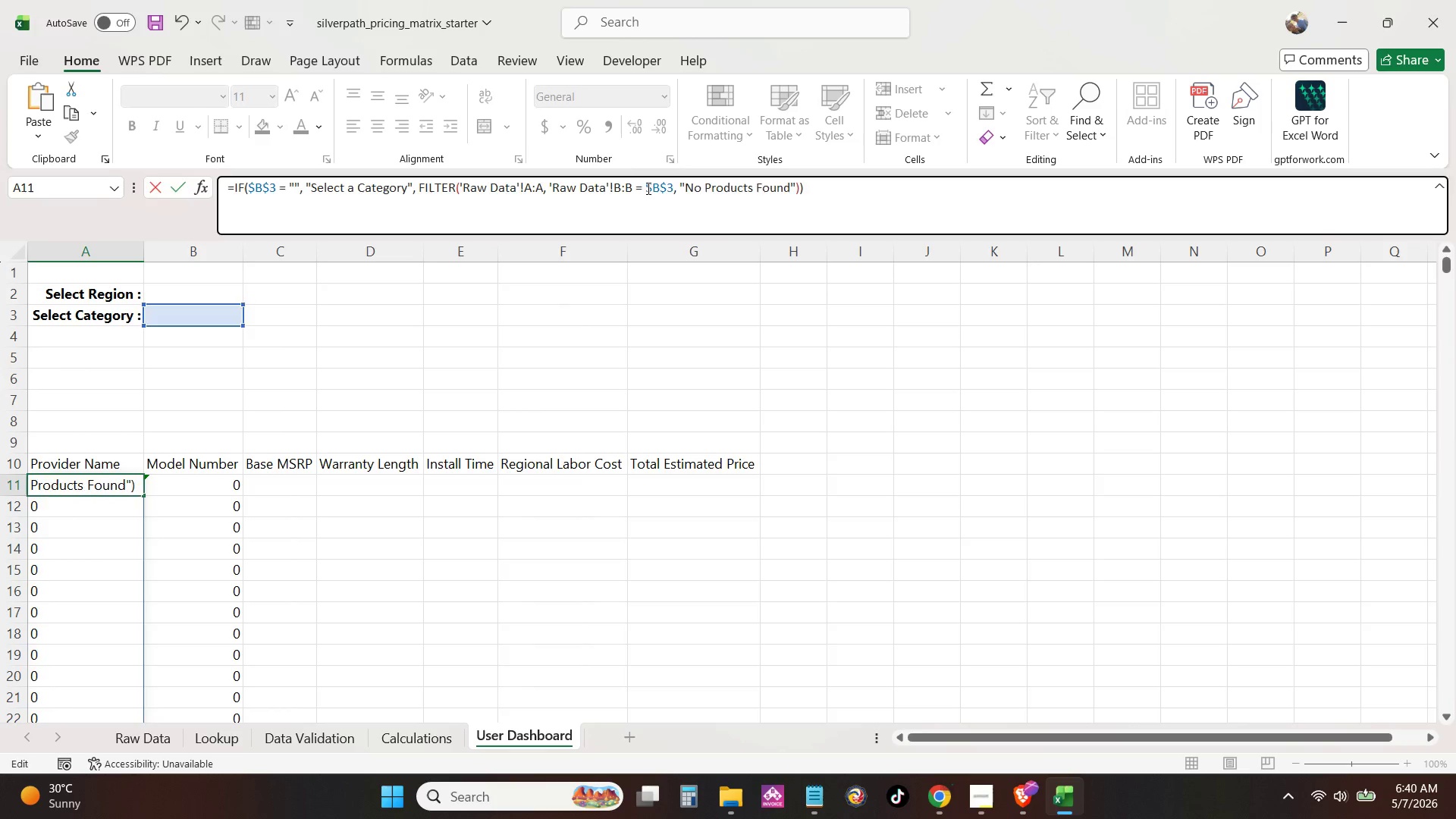 
key(Enter)
 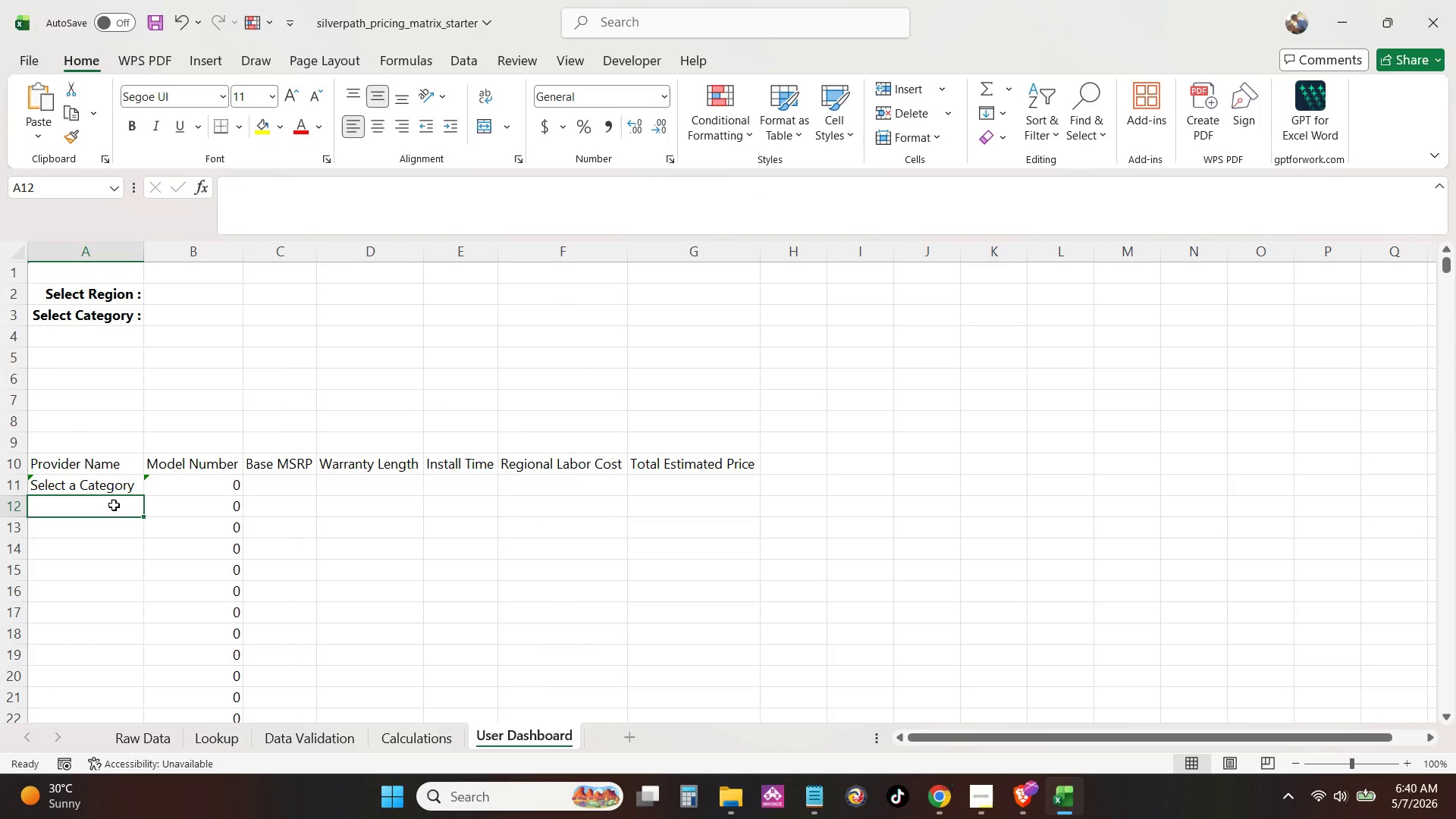 
left_click([111, 491])
 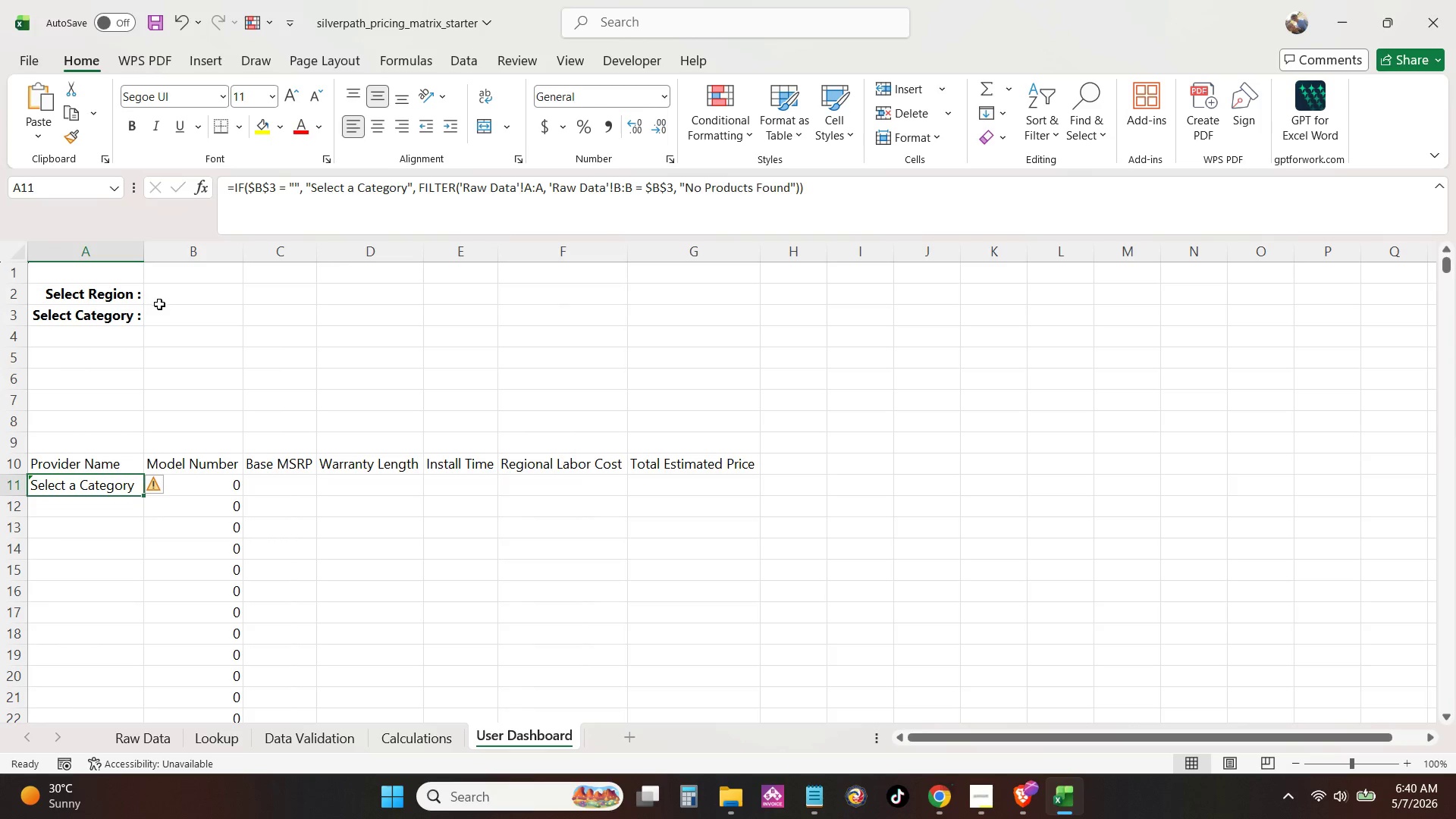 
left_click_drag(start_coordinate=[174, 315], to_coordinate=[180, 315])
 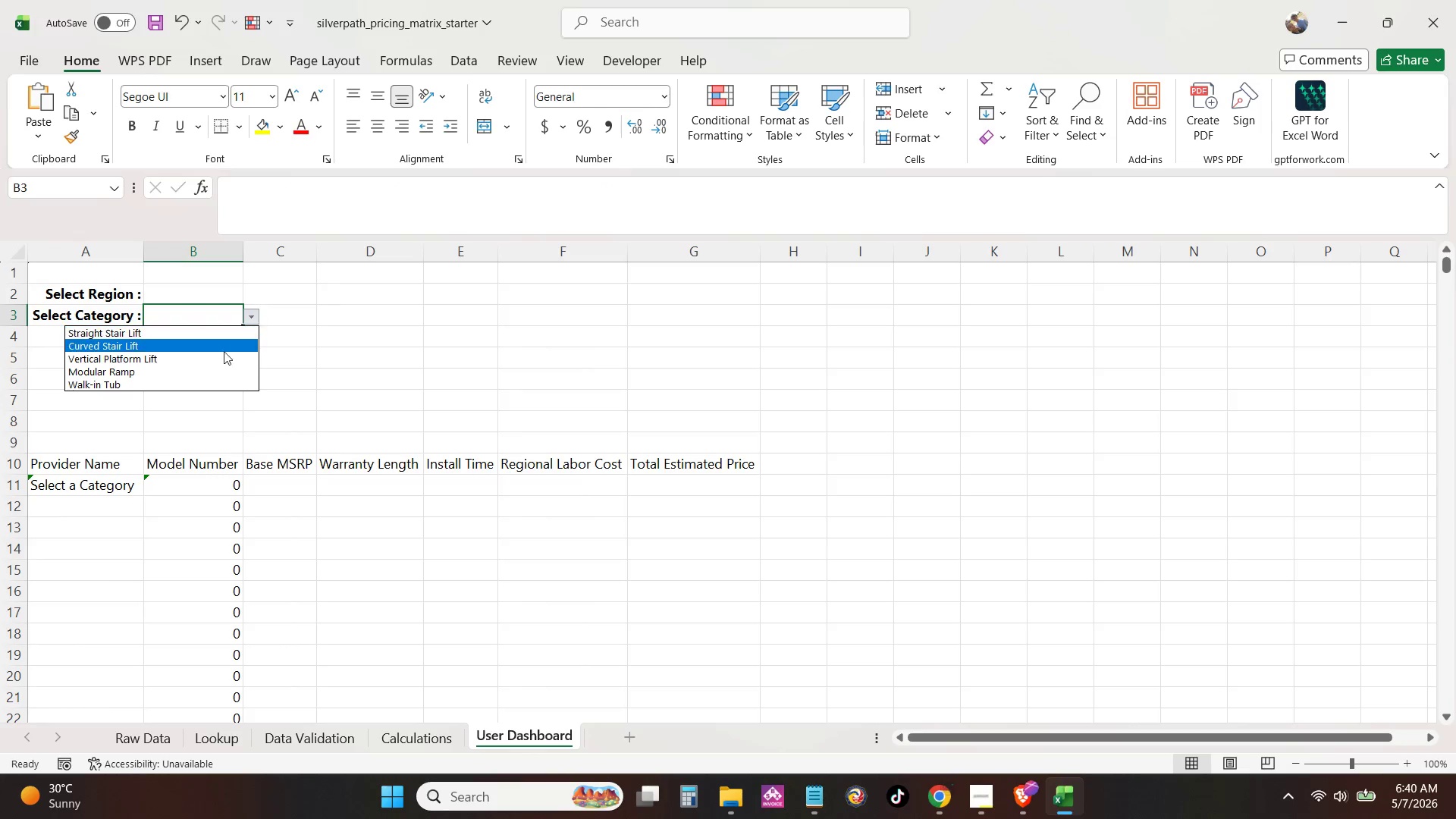 
double_click([223, 353])
 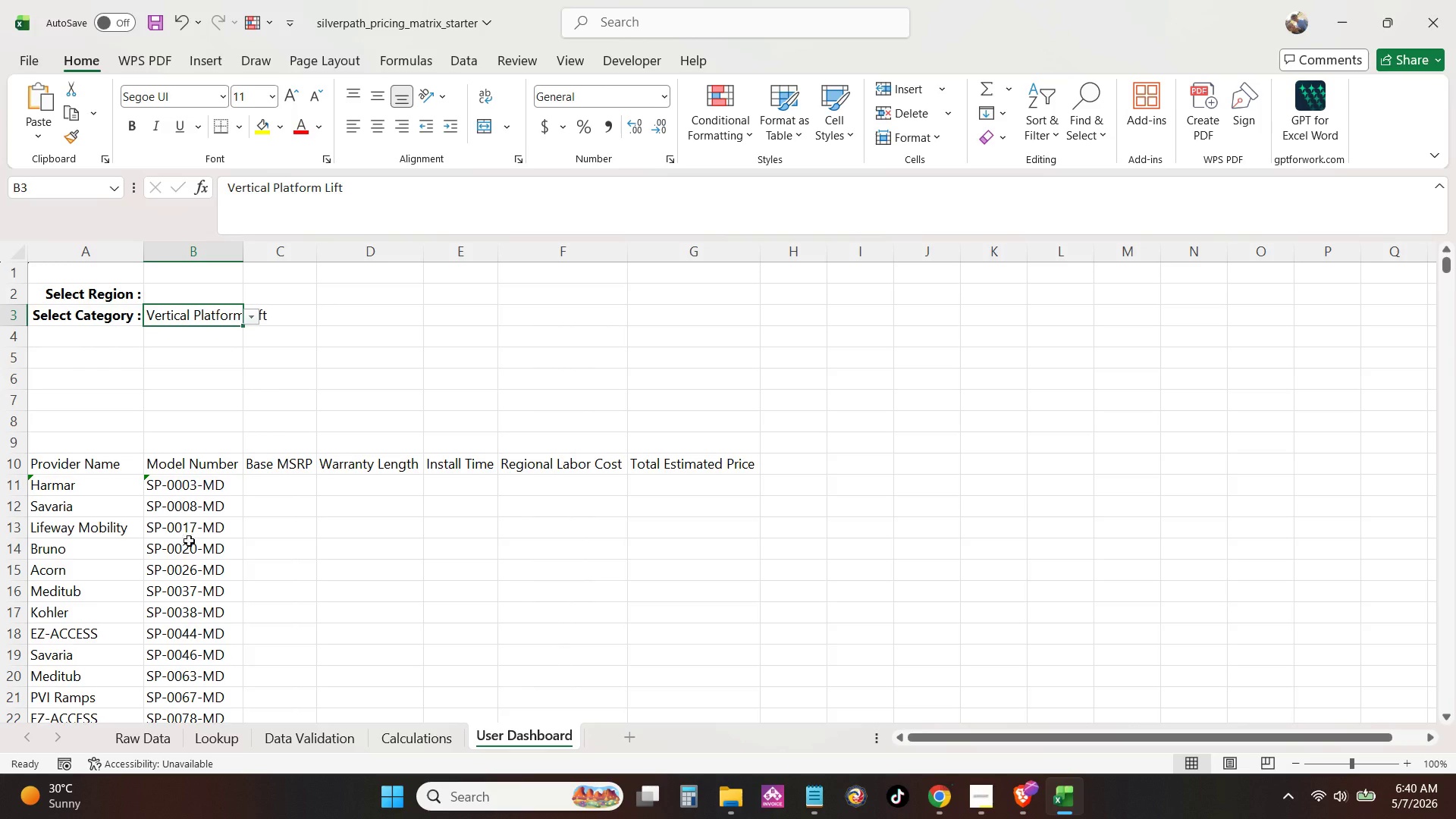 
scroll: coordinate [168, 602], scroll_direction: down, amount: 5.0
 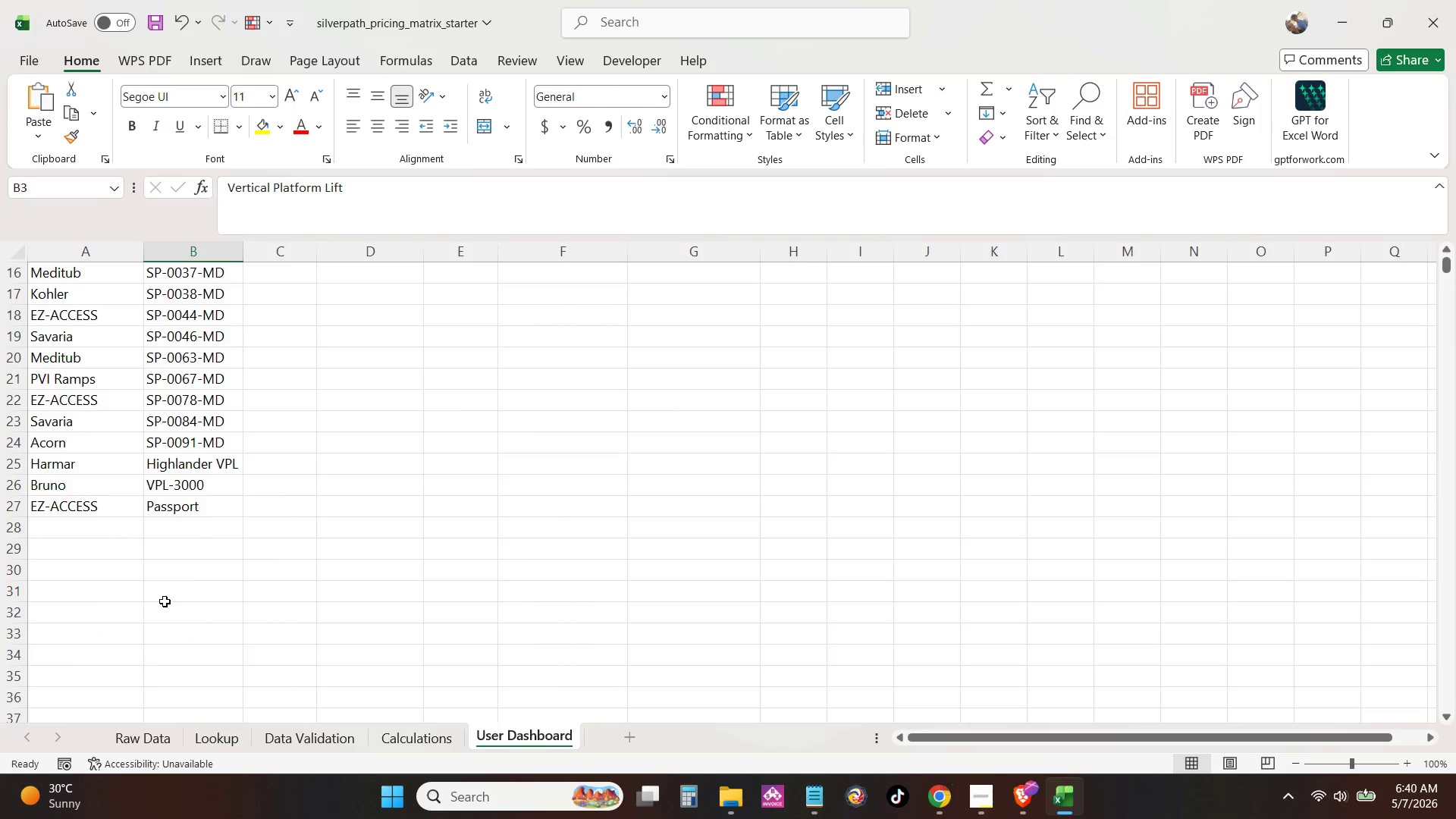 
scroll: coordinate [197, 557], scroll_direction: up, amount: 5.0
 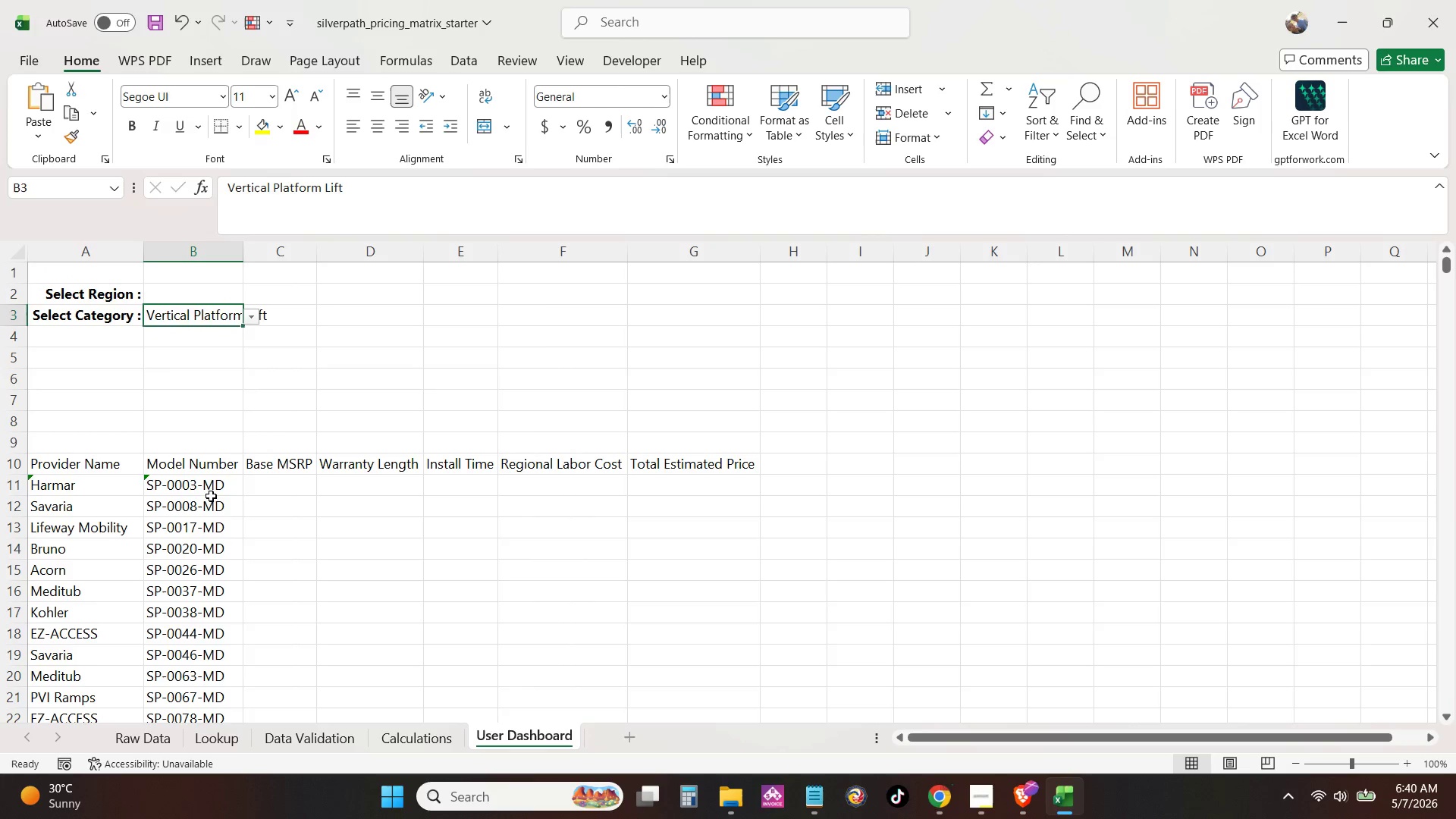 
left_click([212, 494])
 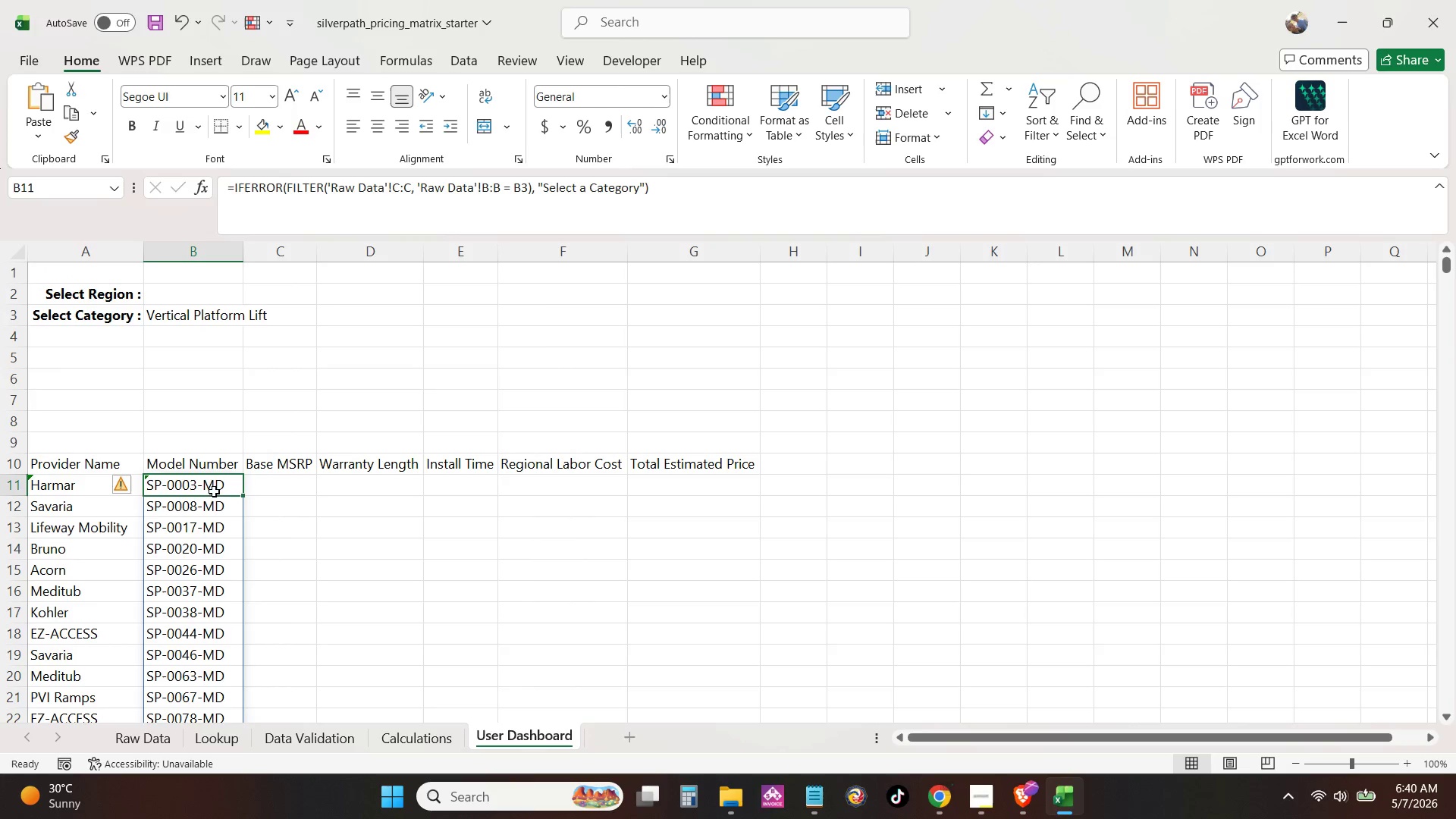 
left_click([263, 378])
 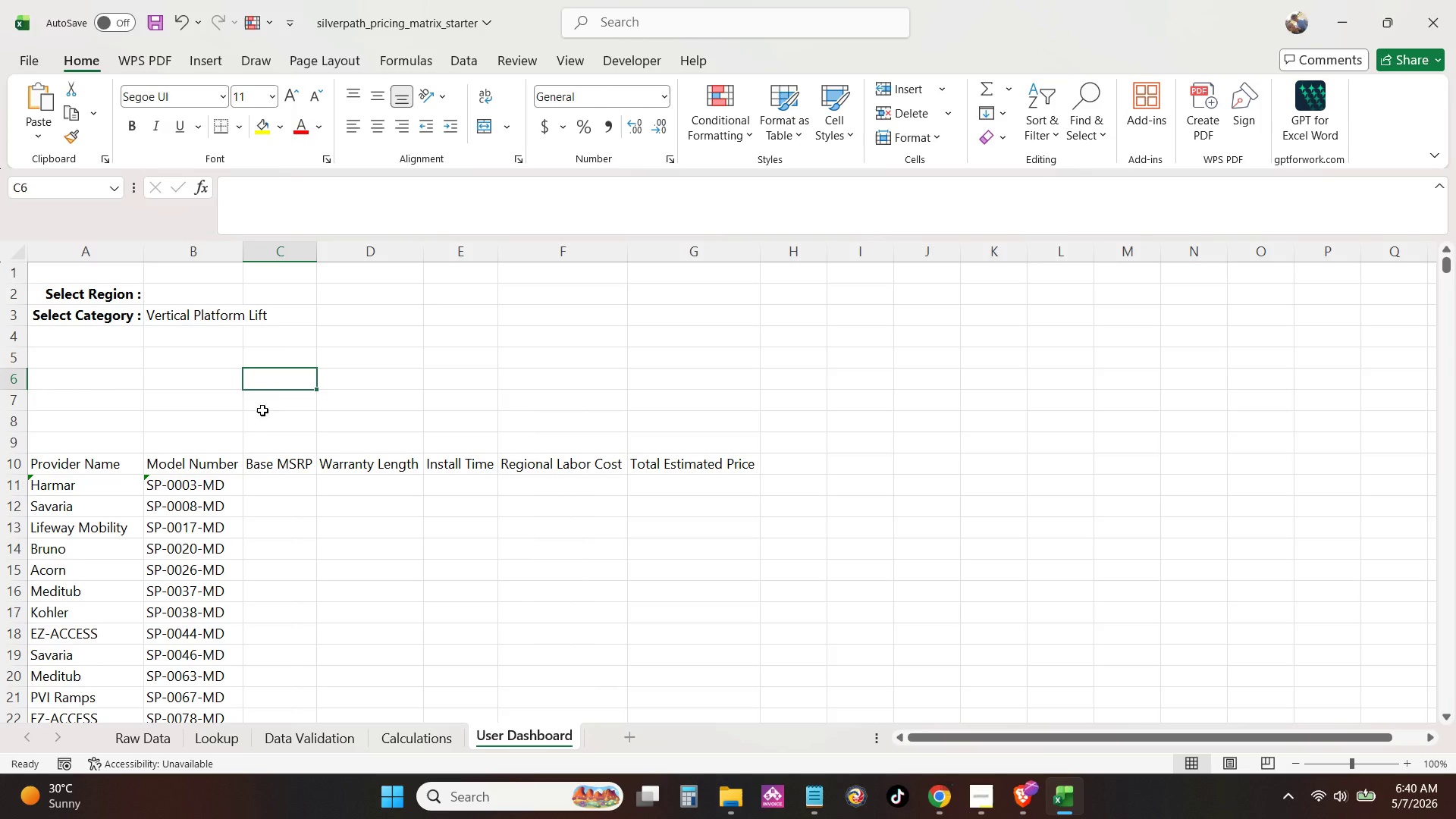 
left_click([222, 312])
 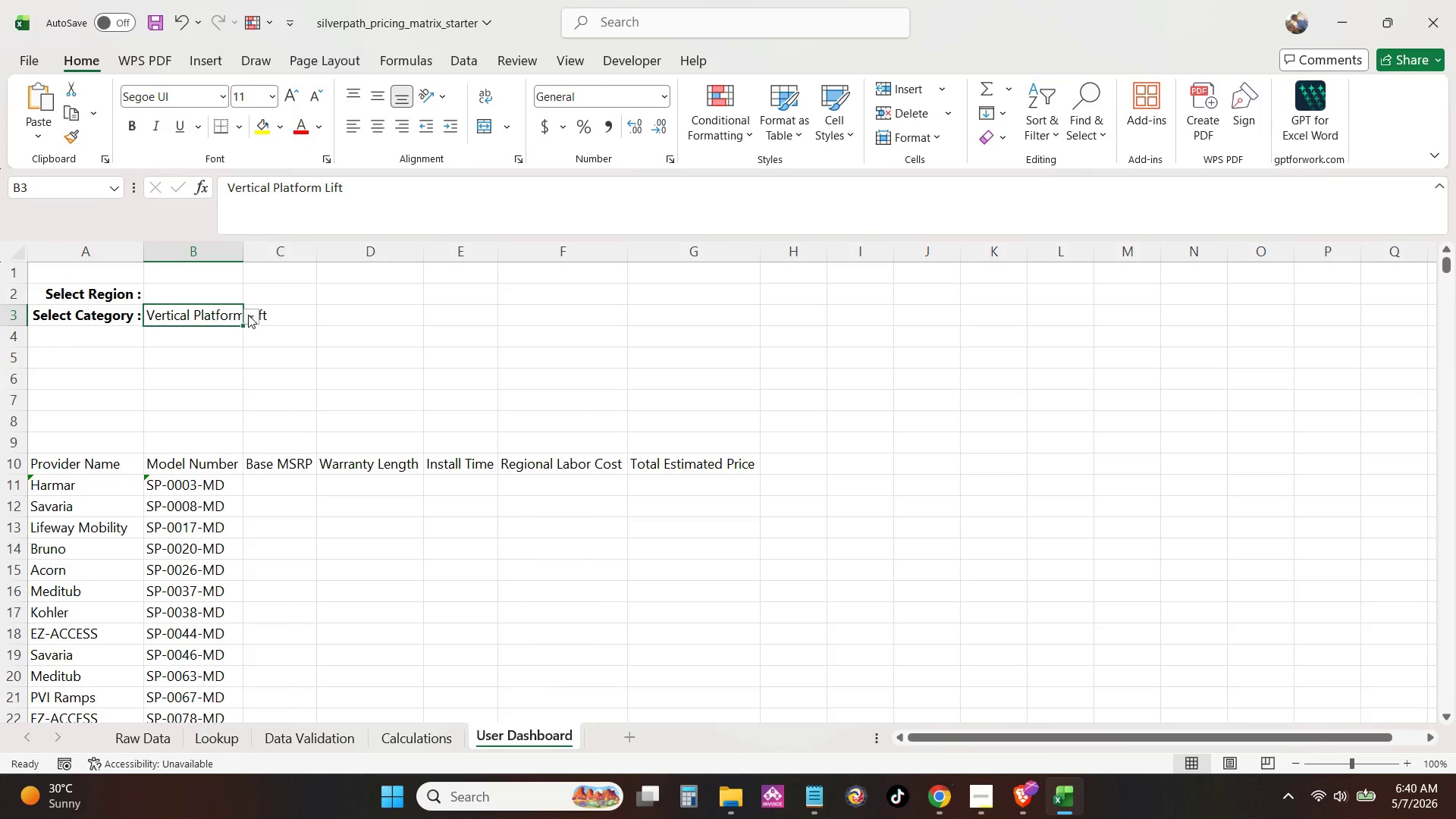 
left_click([248, 315])
 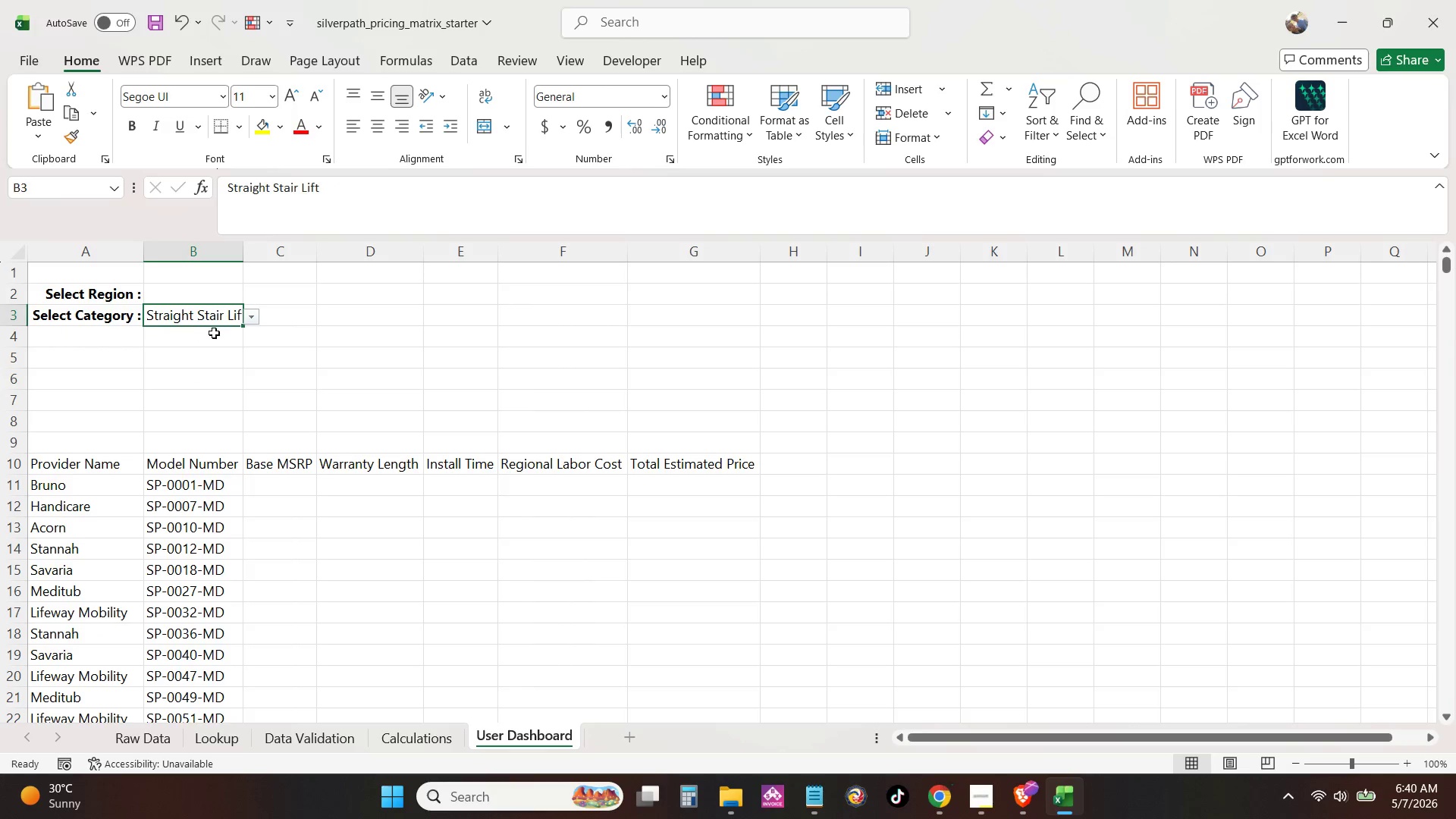 
double_click([252, 347])
 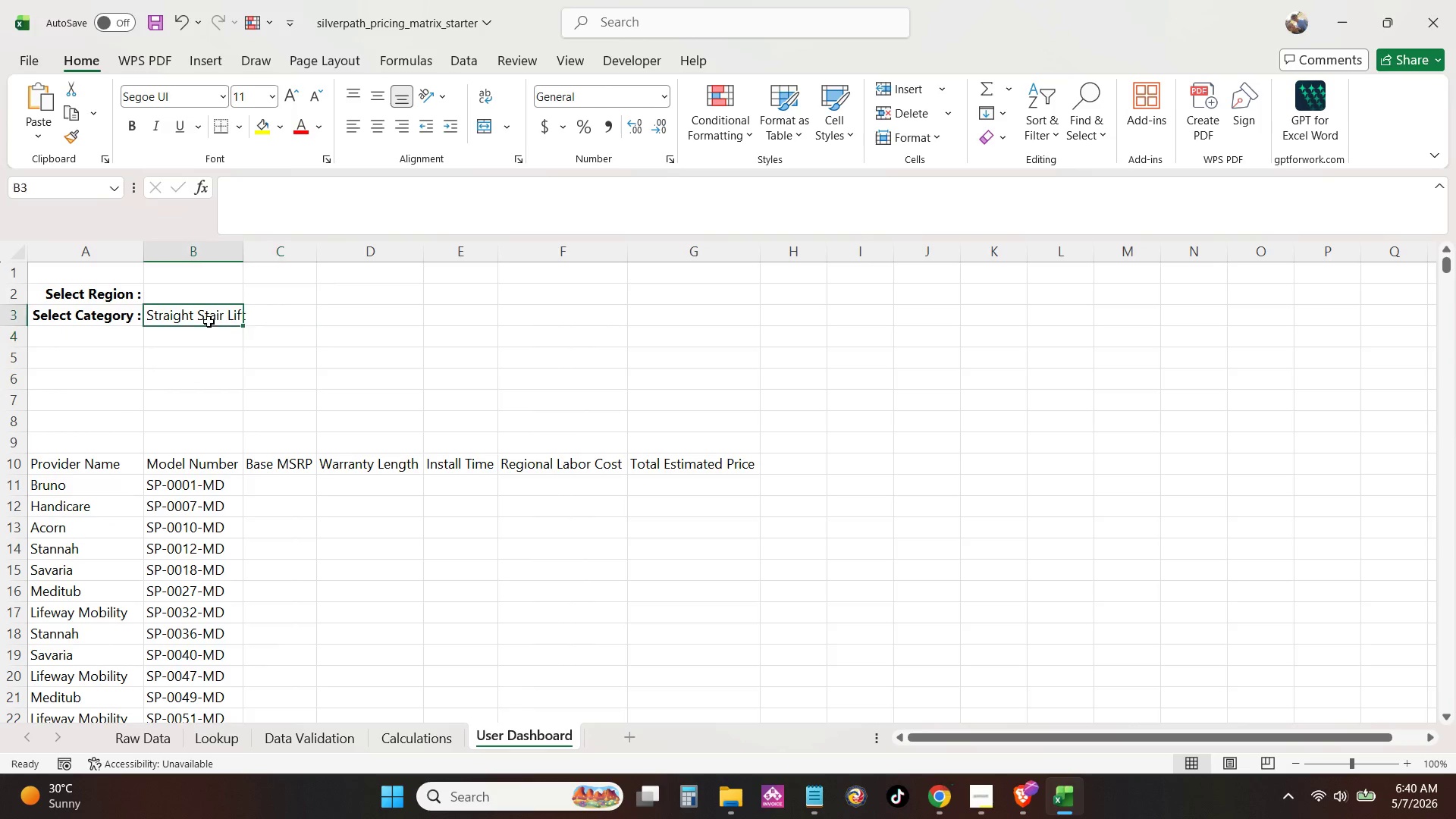 
triple_click([209, 322])
 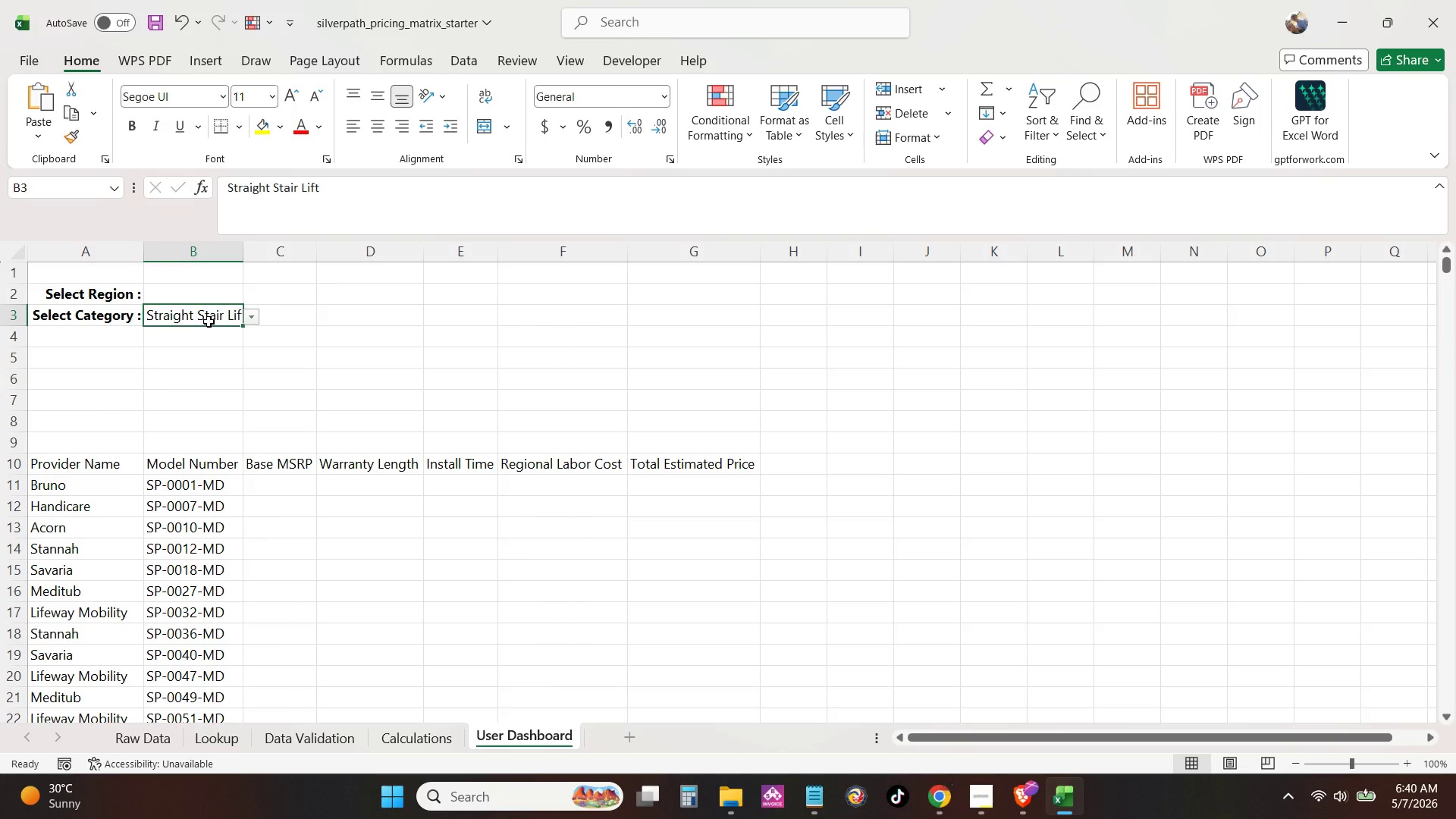 
key(Backspace)
 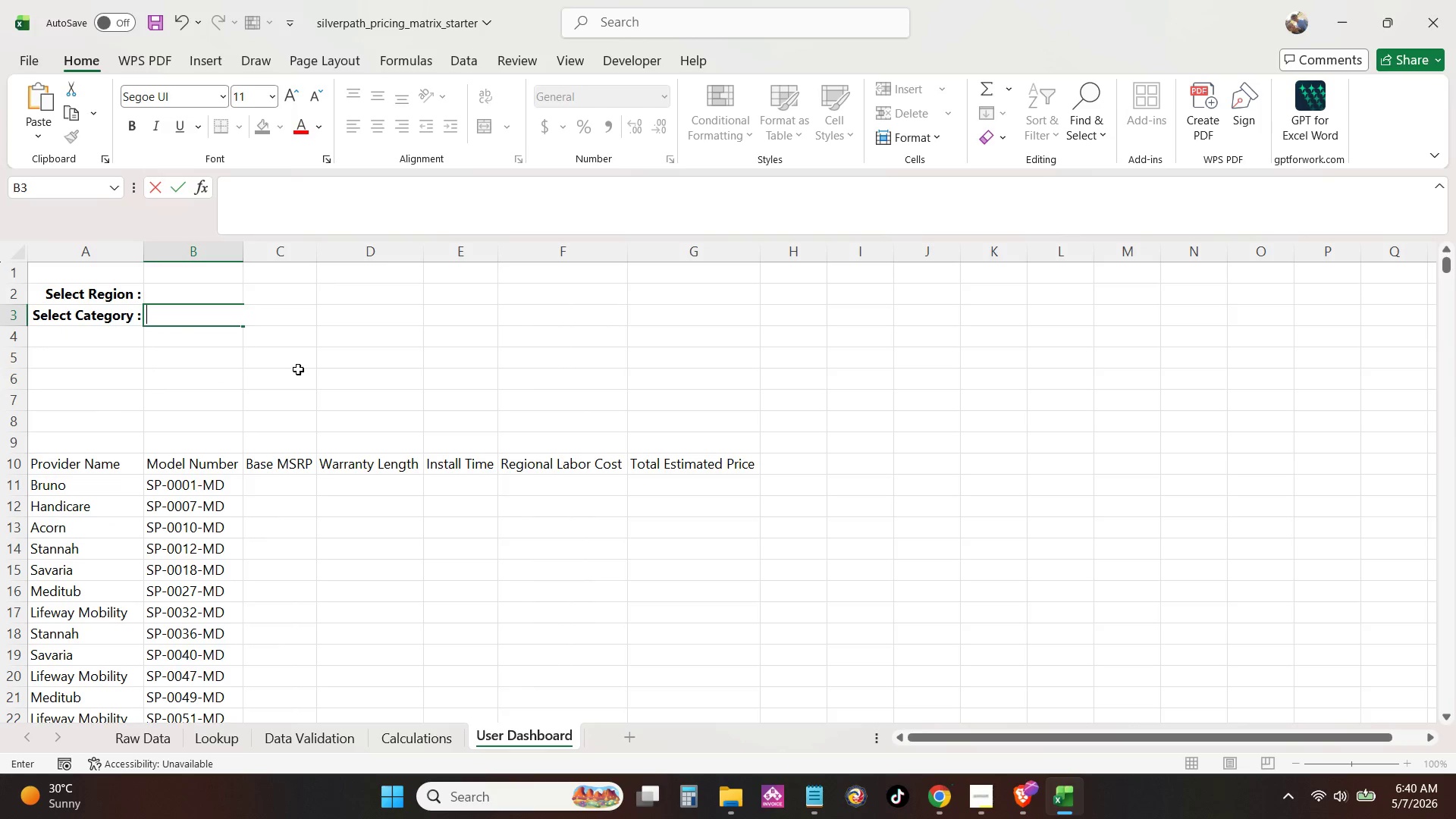 
left_click([298, 369])
 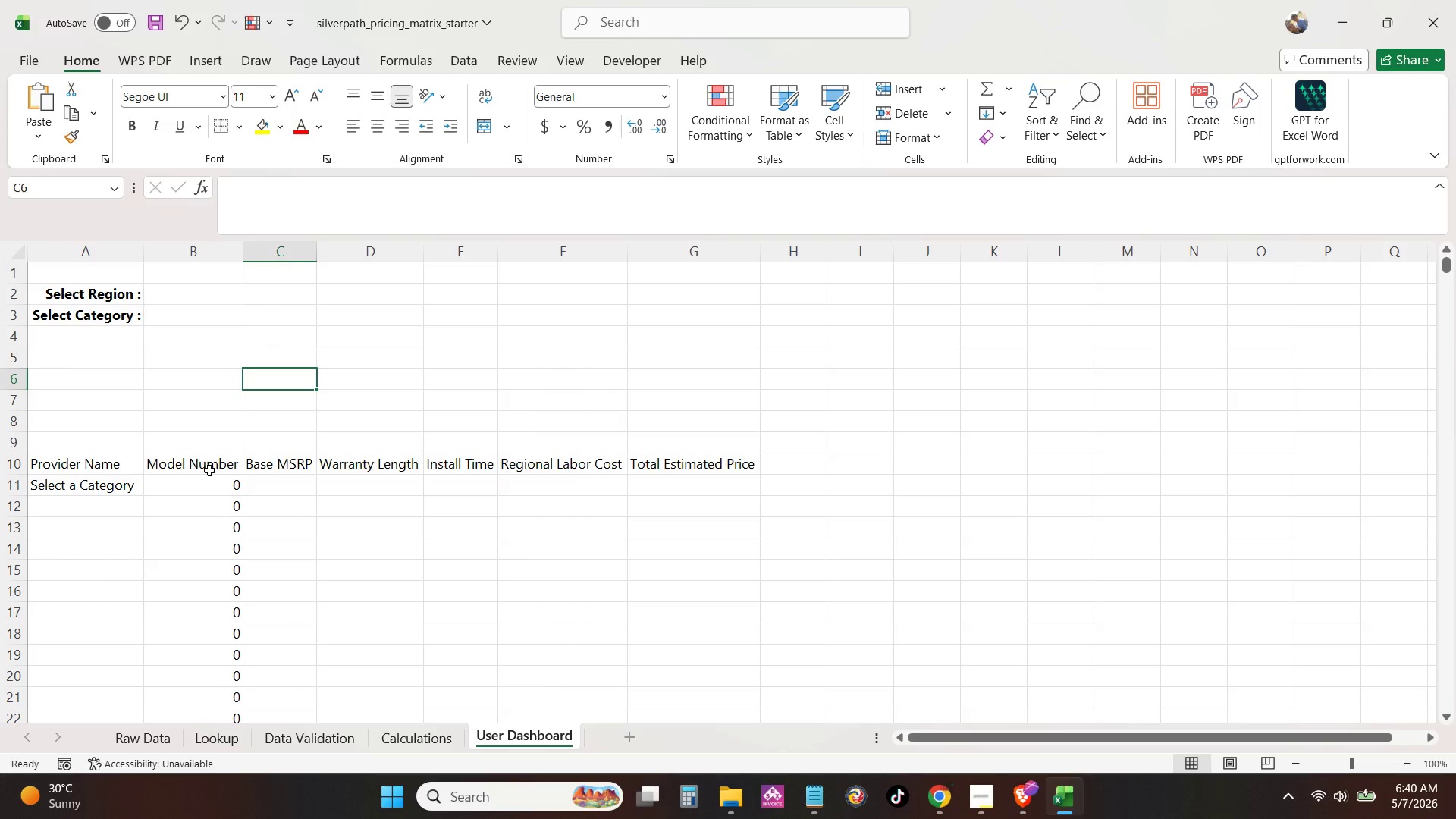 
left_click([209, 479])
 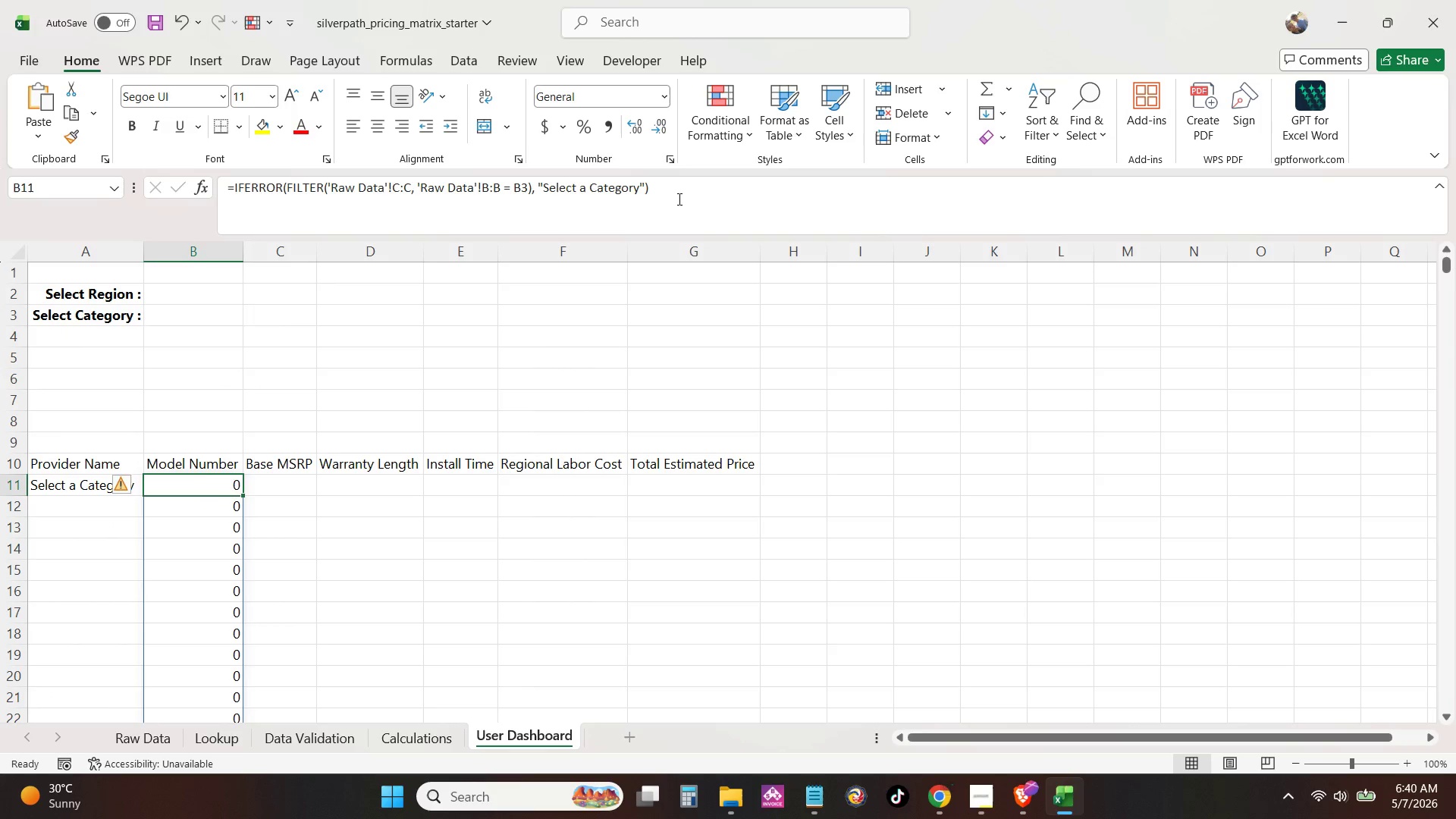 
left_click_drag(start_coordinate=[679, 198], to_coordinate=[0, 340])
 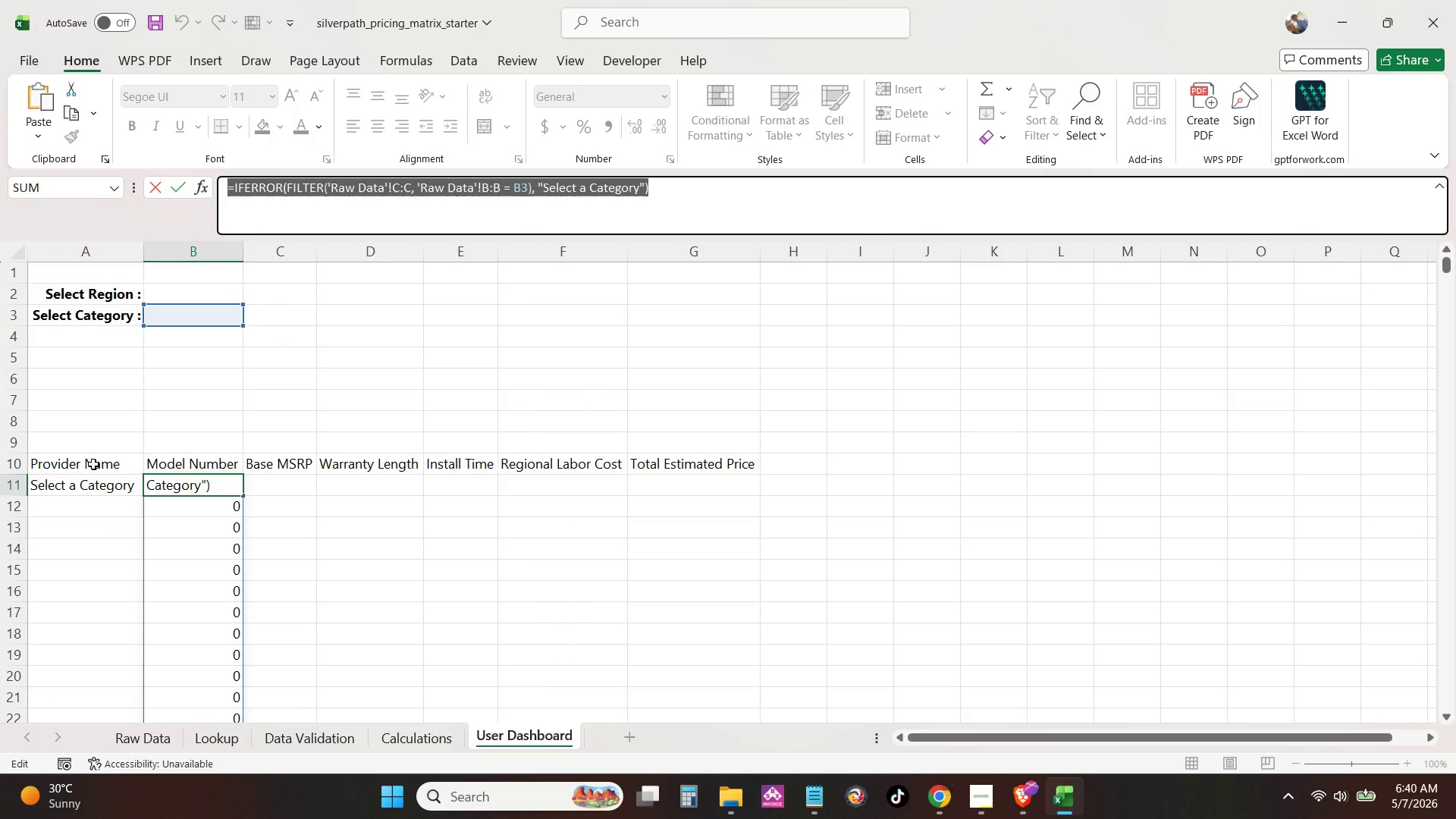 
left_click_drag(start_coordinate=[74, 466], to_coordinate=[727, 465])
 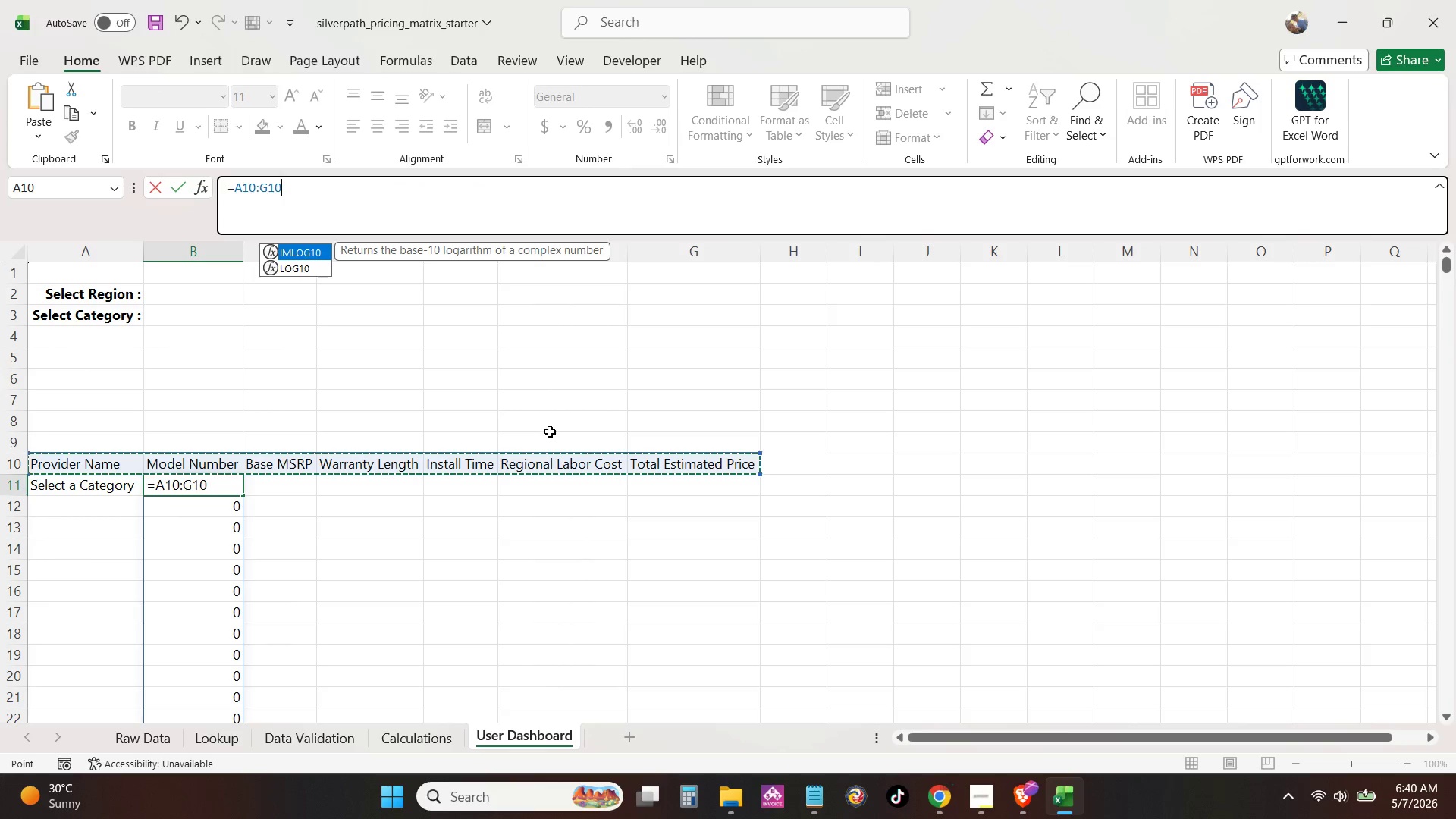 
key(Control+Z)
 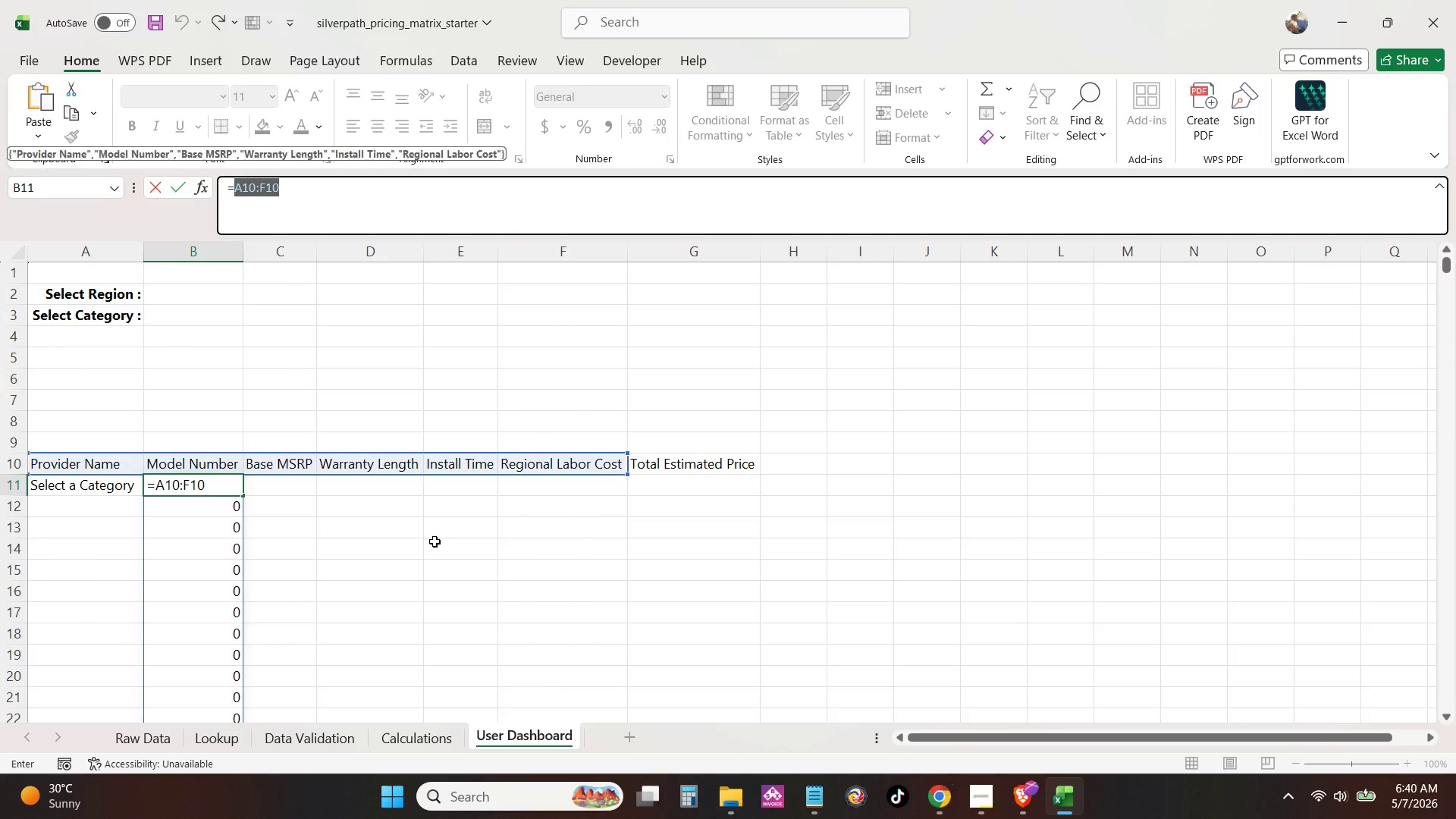 
key(NumpadEnter)
 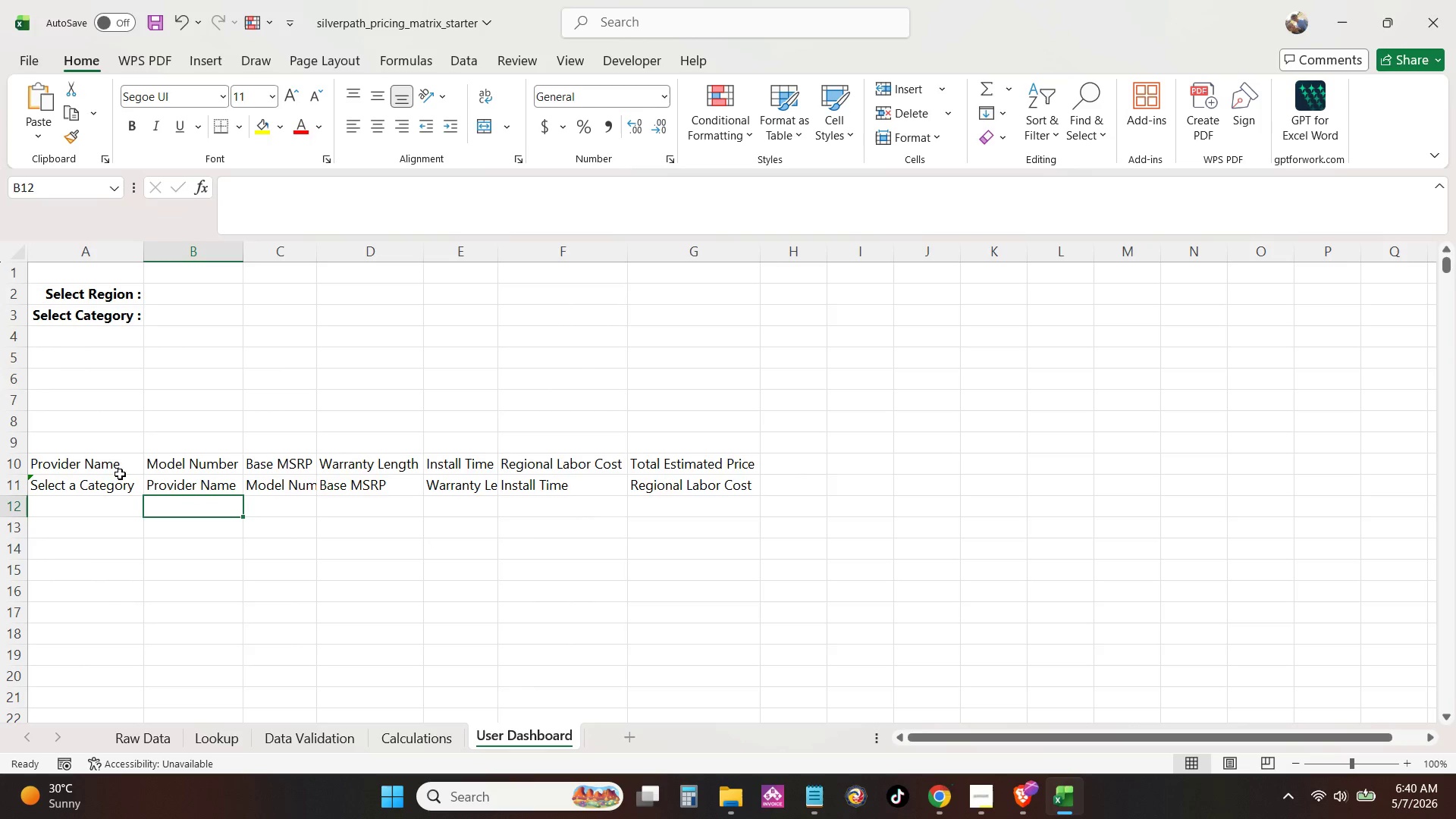 
left_click_drag(start_coordinate=[115, 473], to_coordinate=[712, 463])
 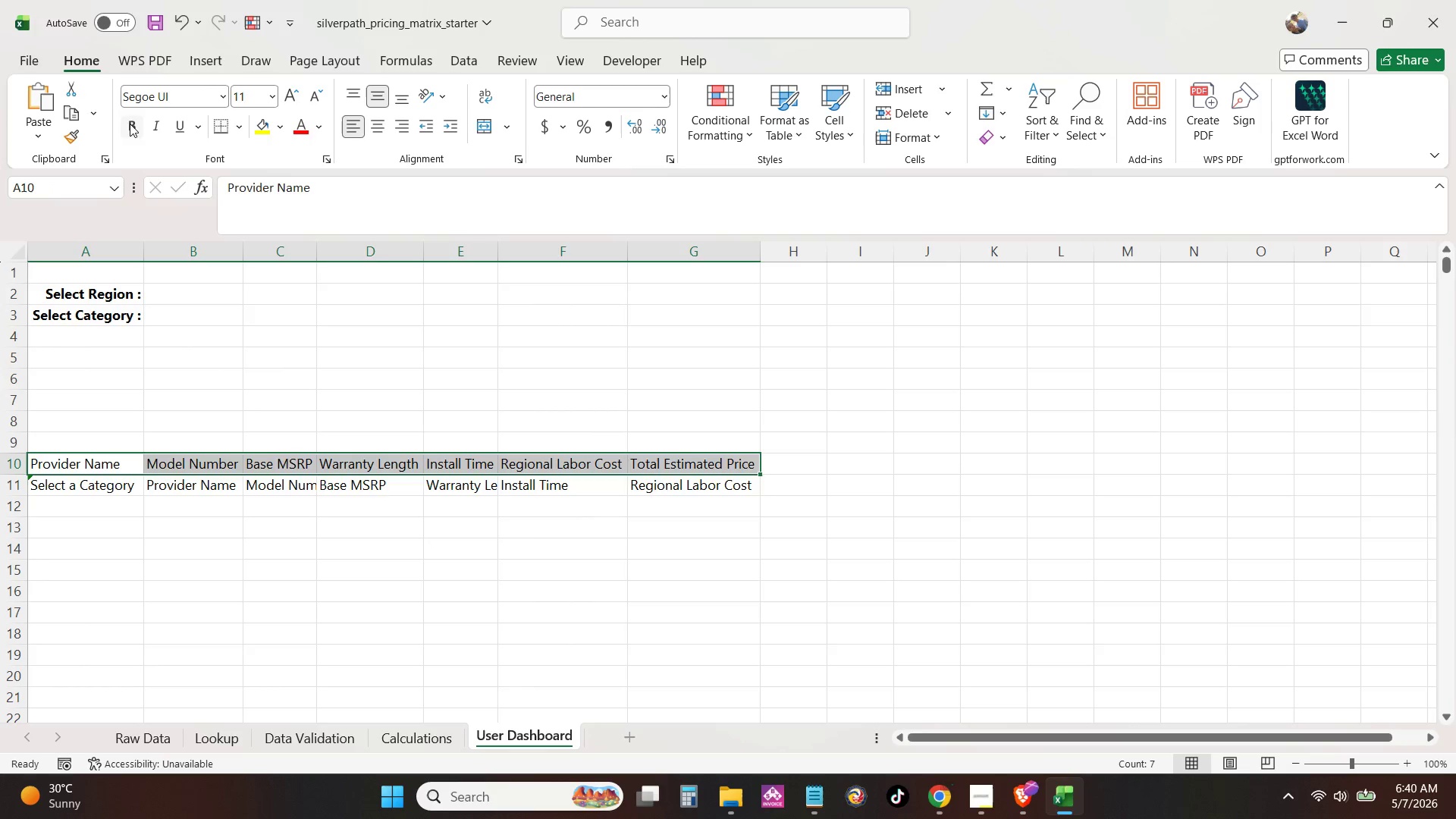 
left_click([127, 124])
 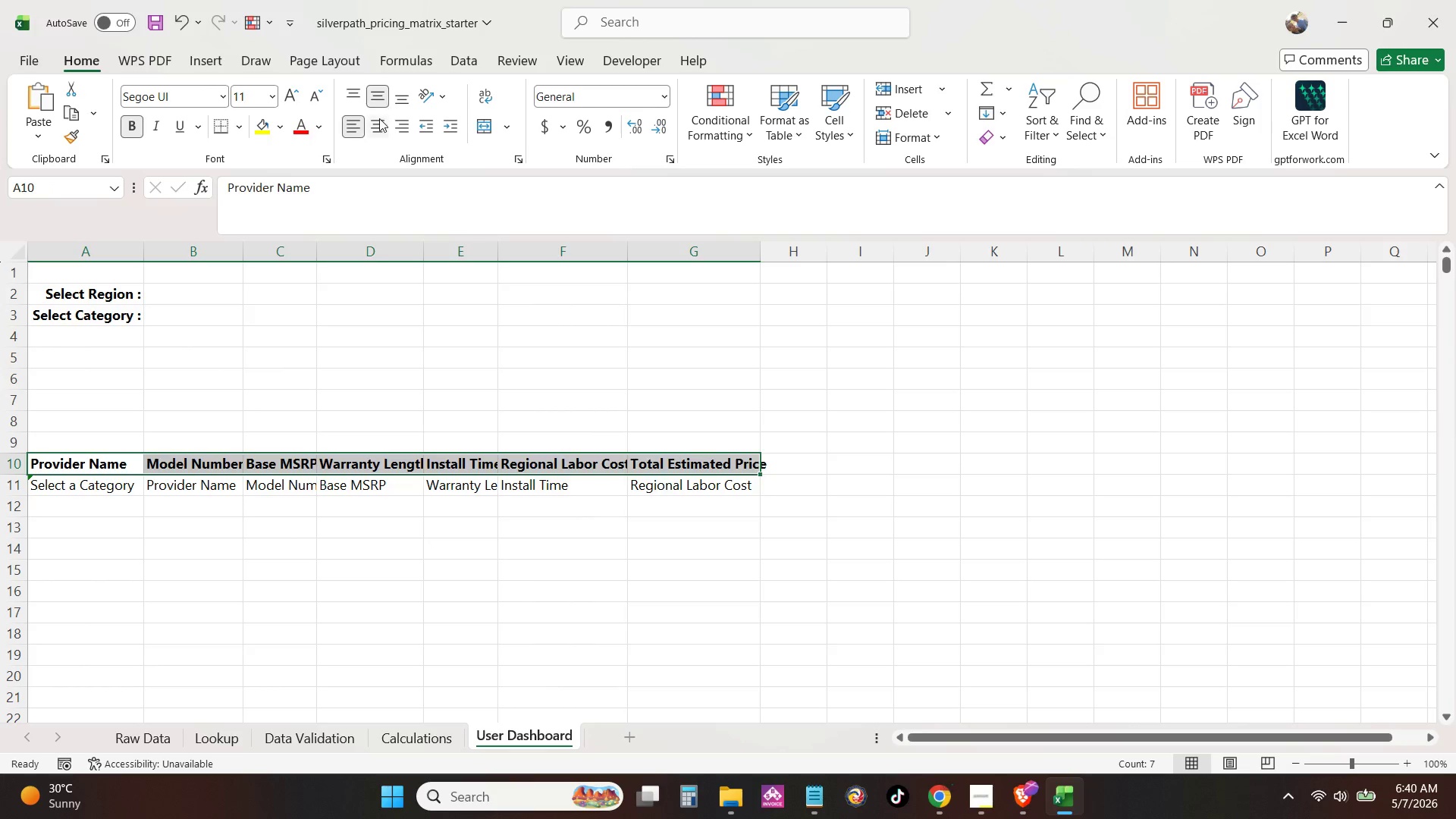 
left_click([378, 122])
 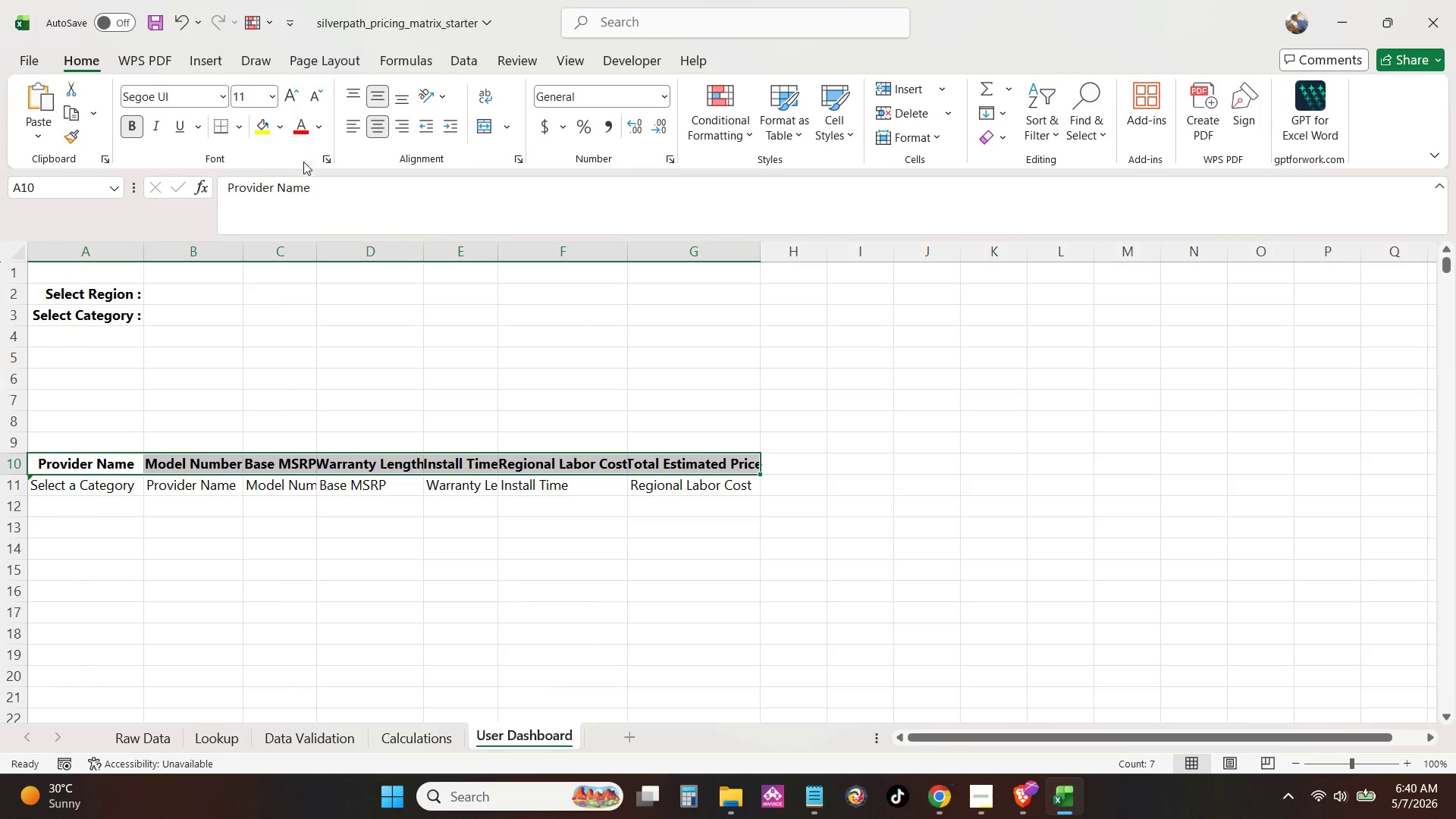 
left_click([351, 130])
 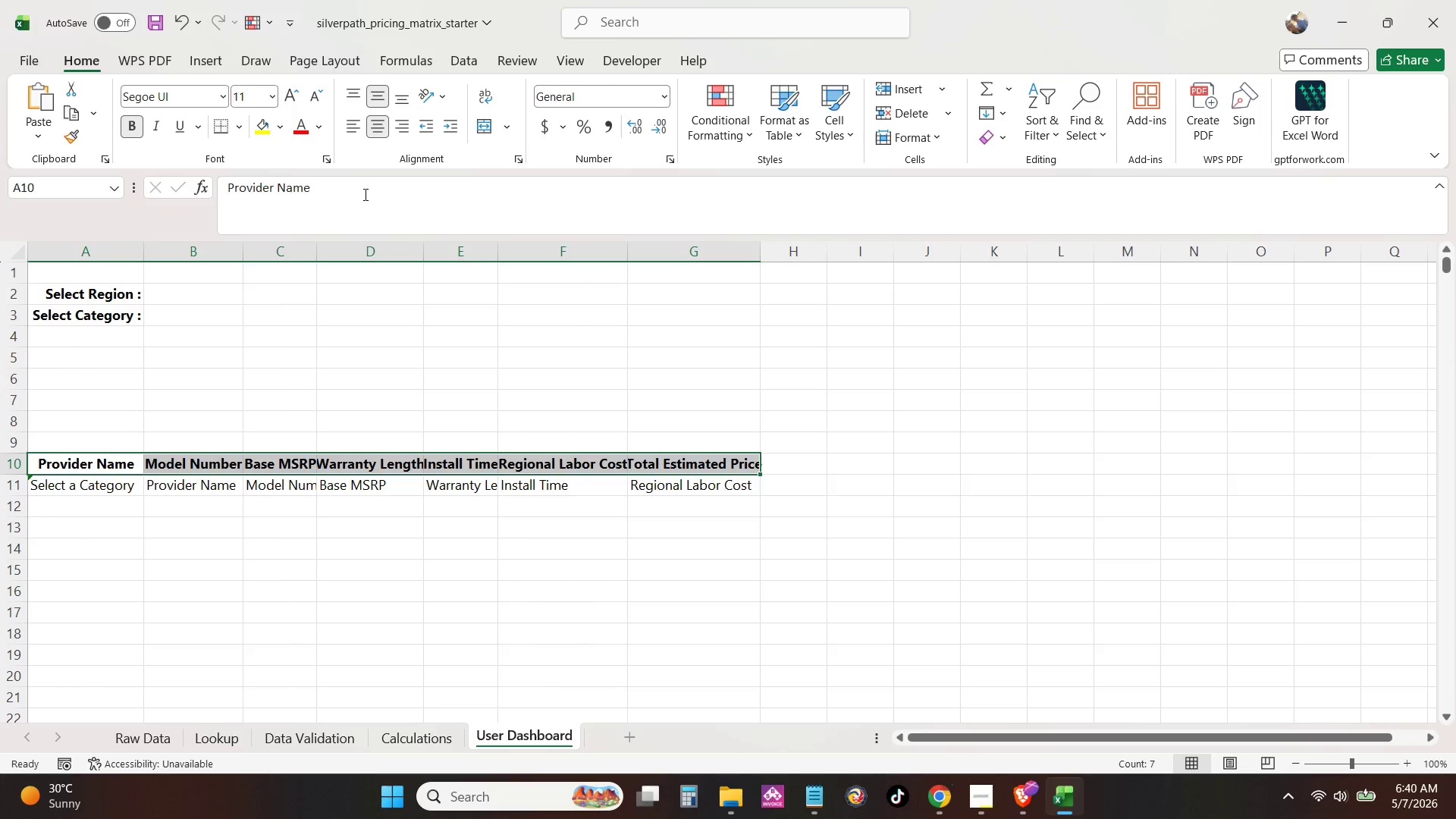 
double_click([795, 499])
 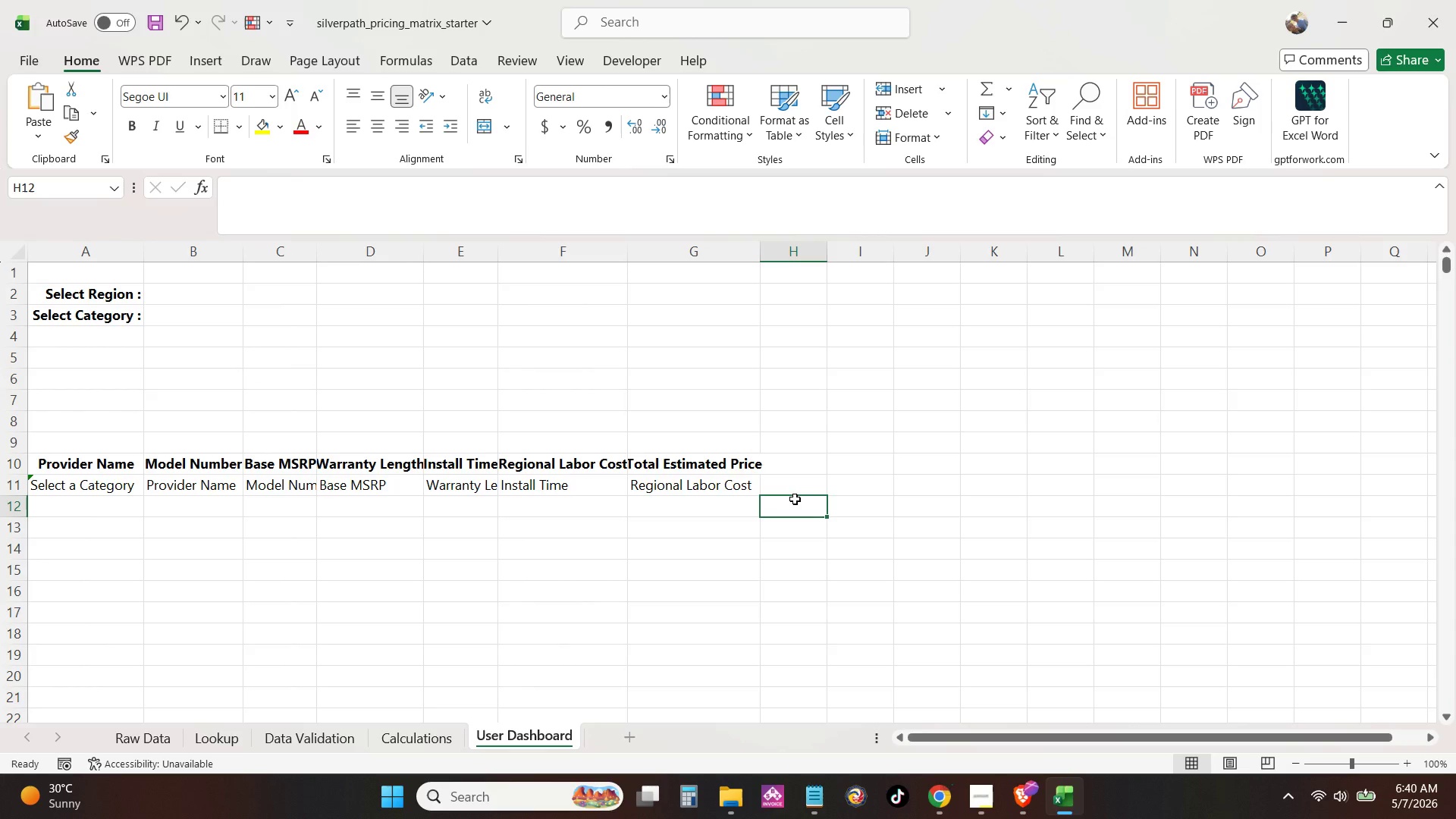 
key(Control+A)
 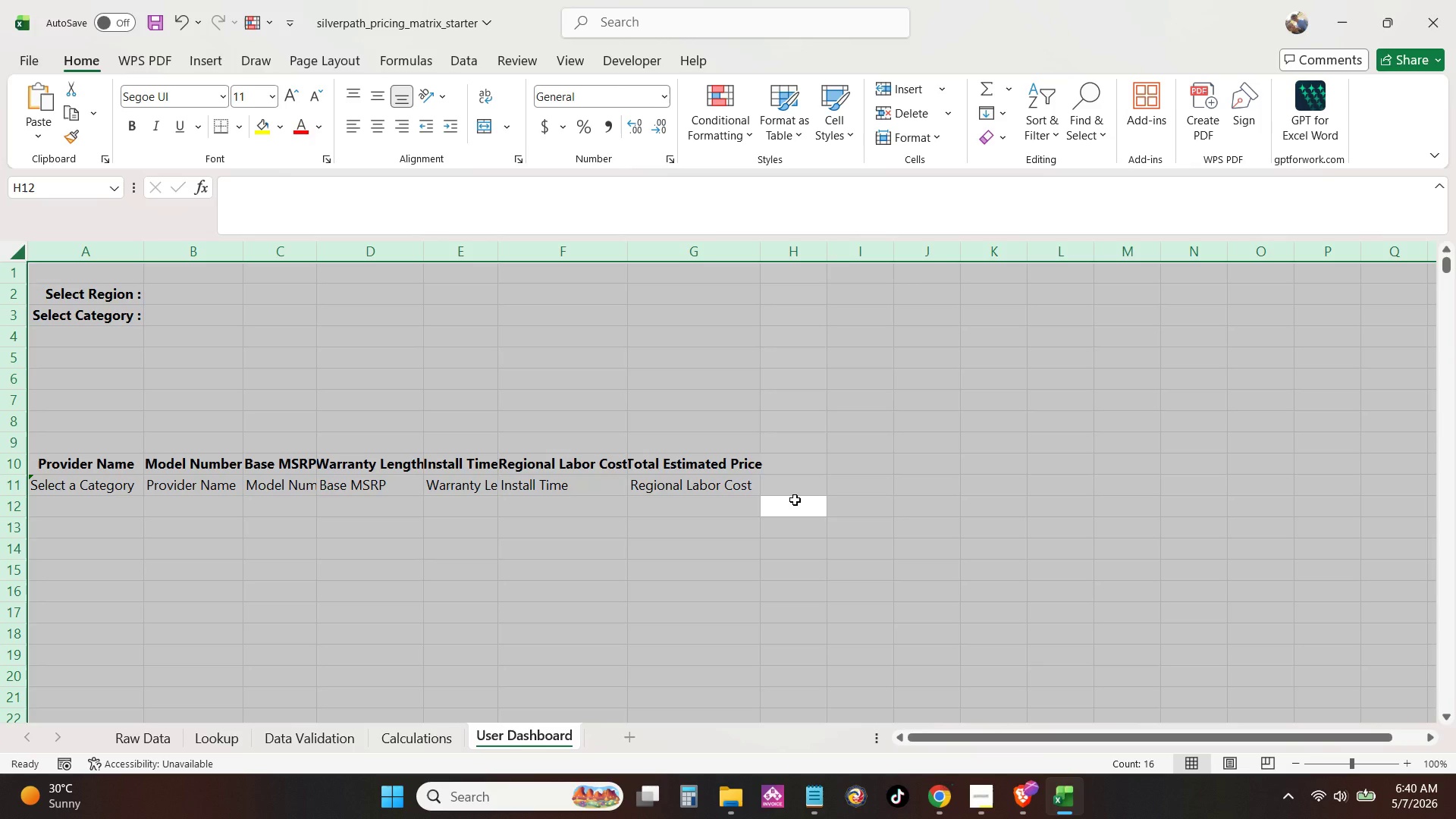 
key(Alt+AltLeft)
 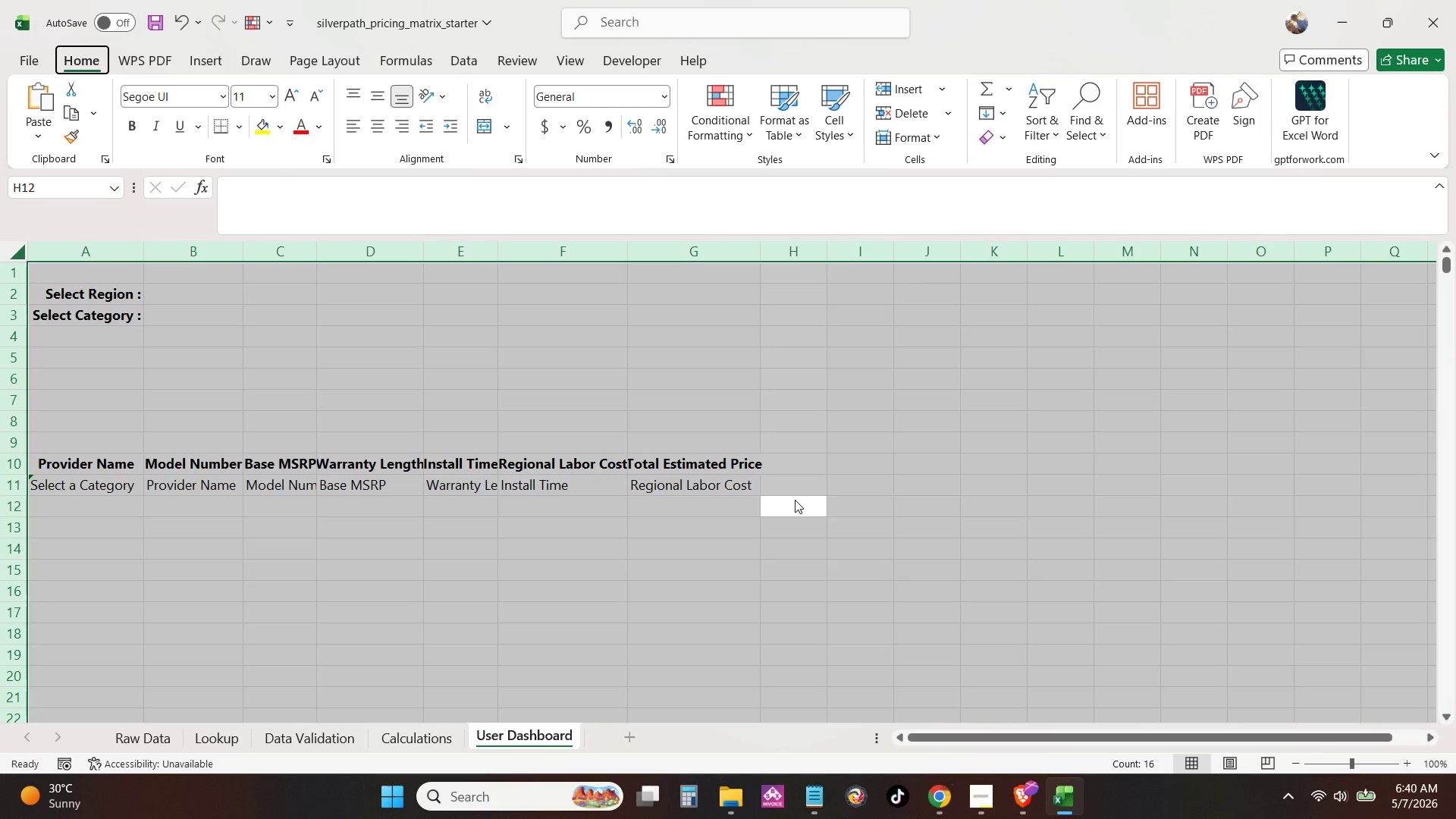 
type(hoi)
 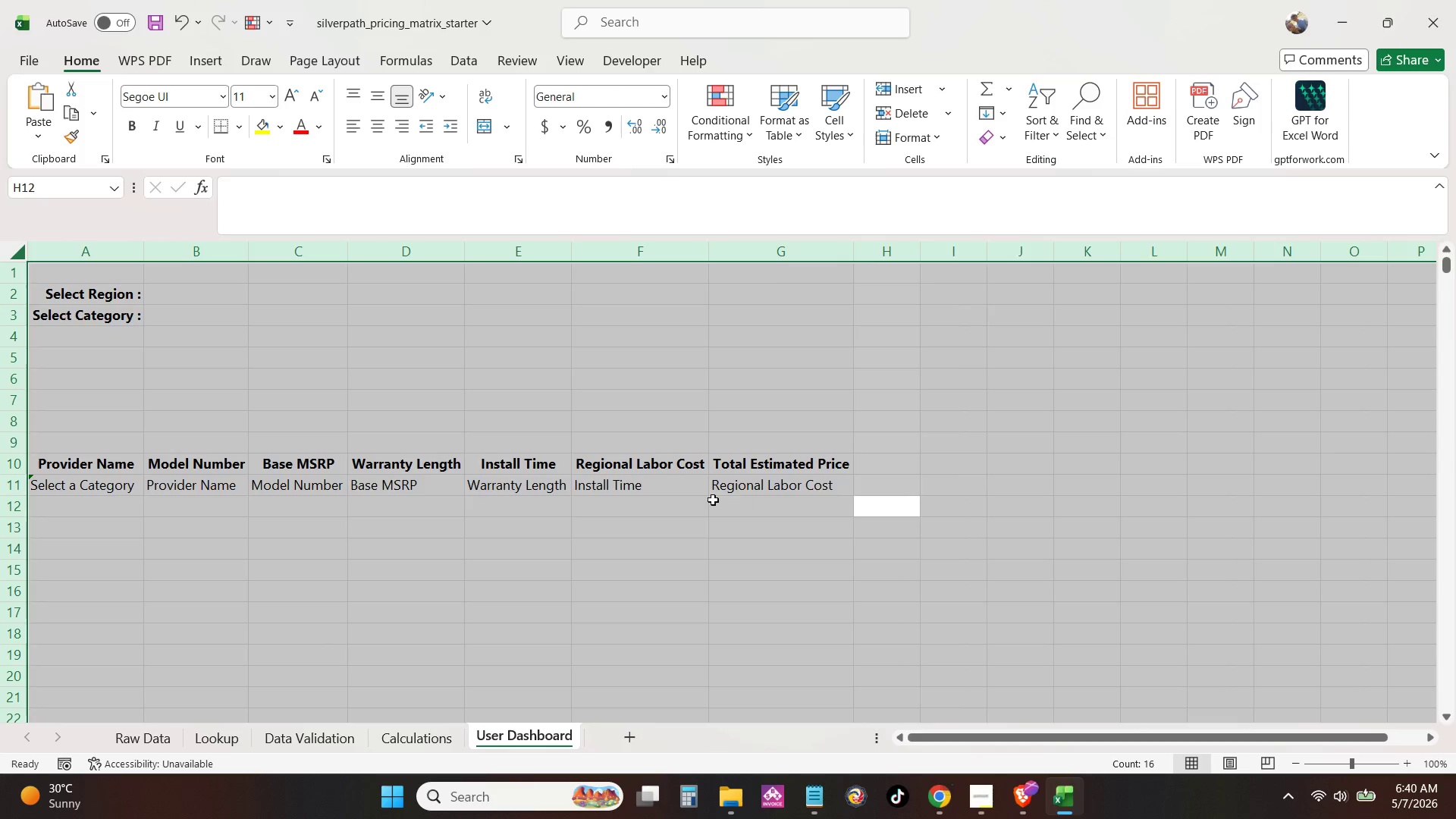 
left_click([712, 542])
 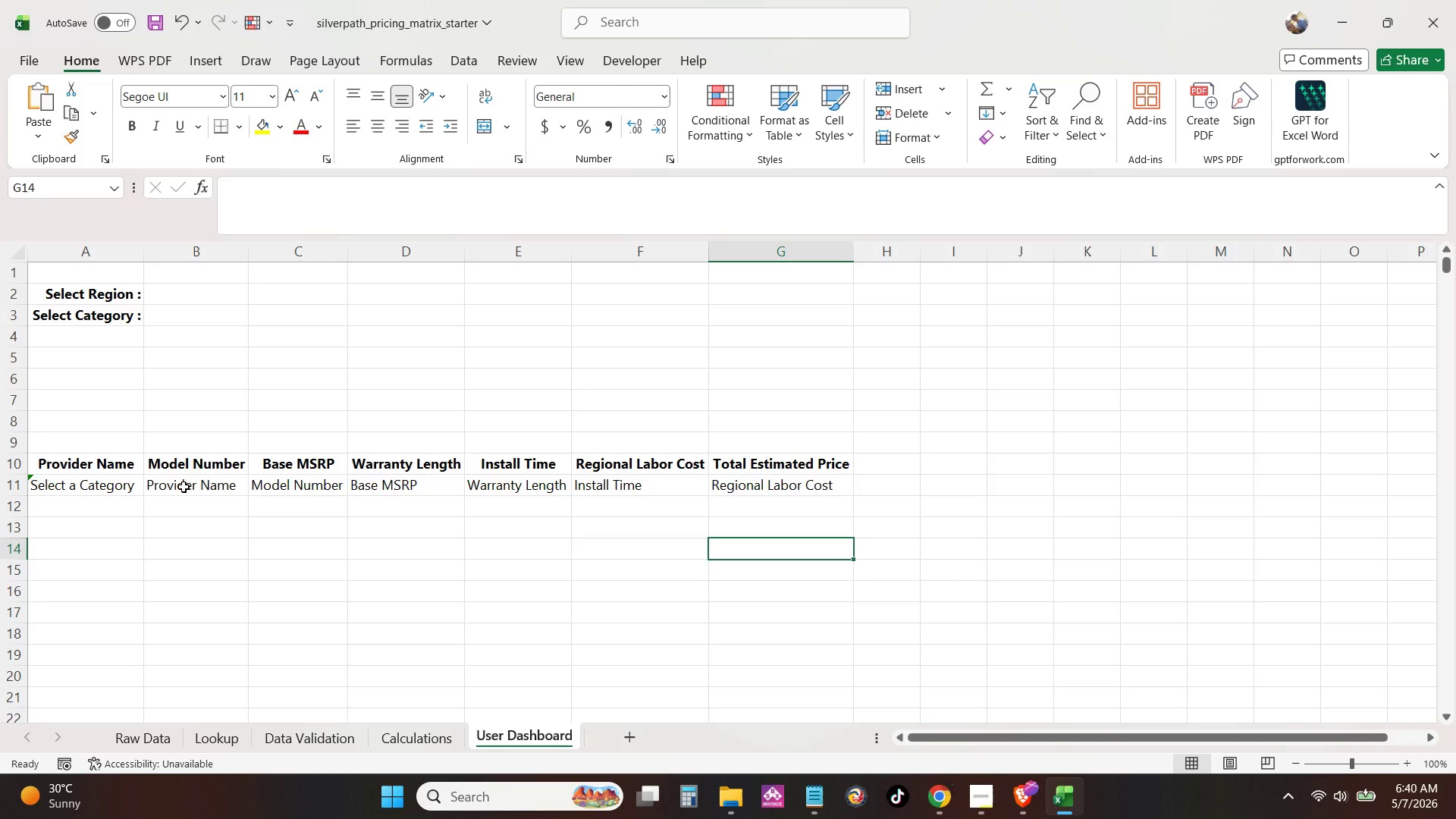 
left_click([184, 487])
 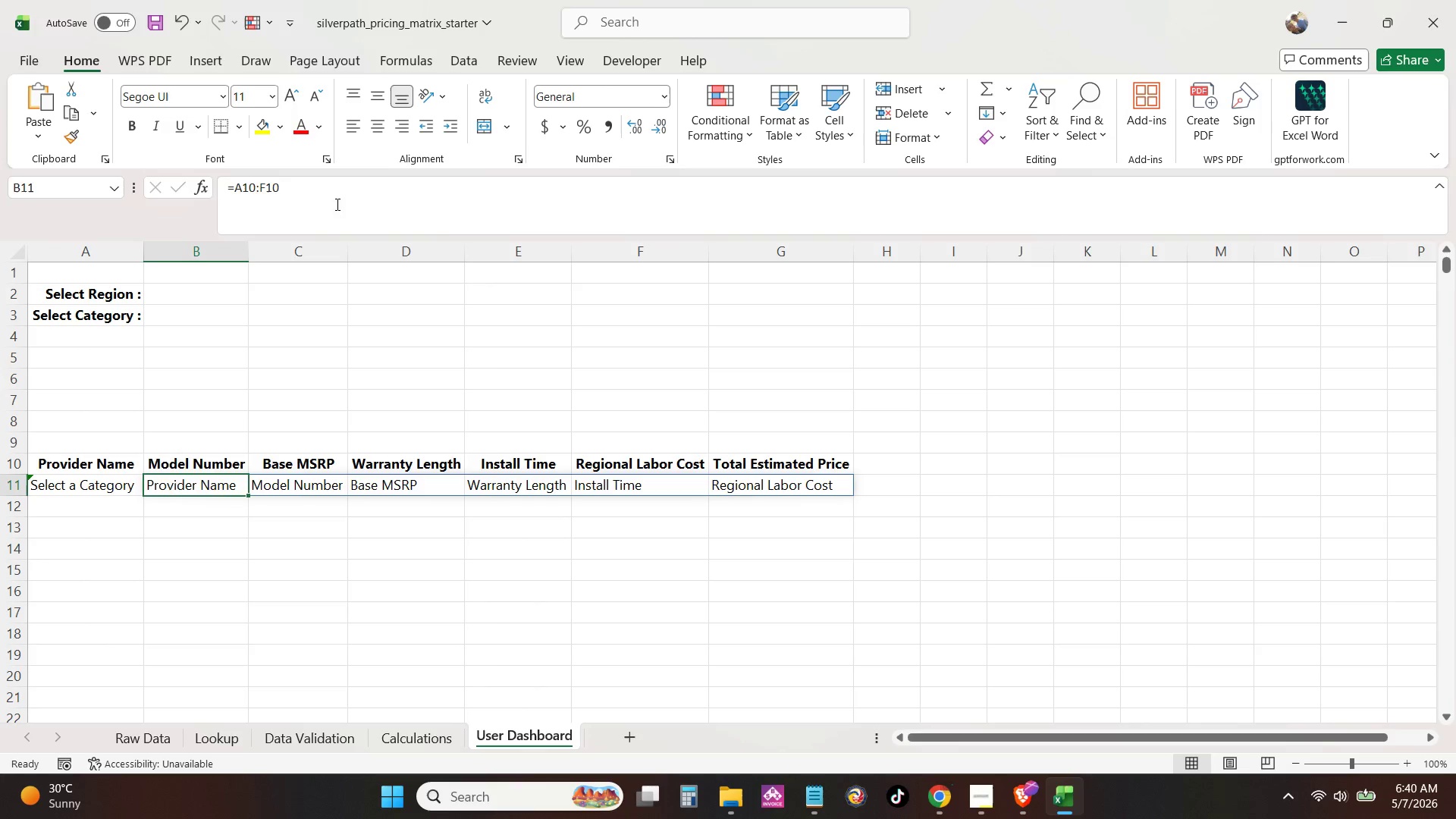 
left_click_drag(start_coordinate=[342, 192], to_coordinate=[0, 259])
 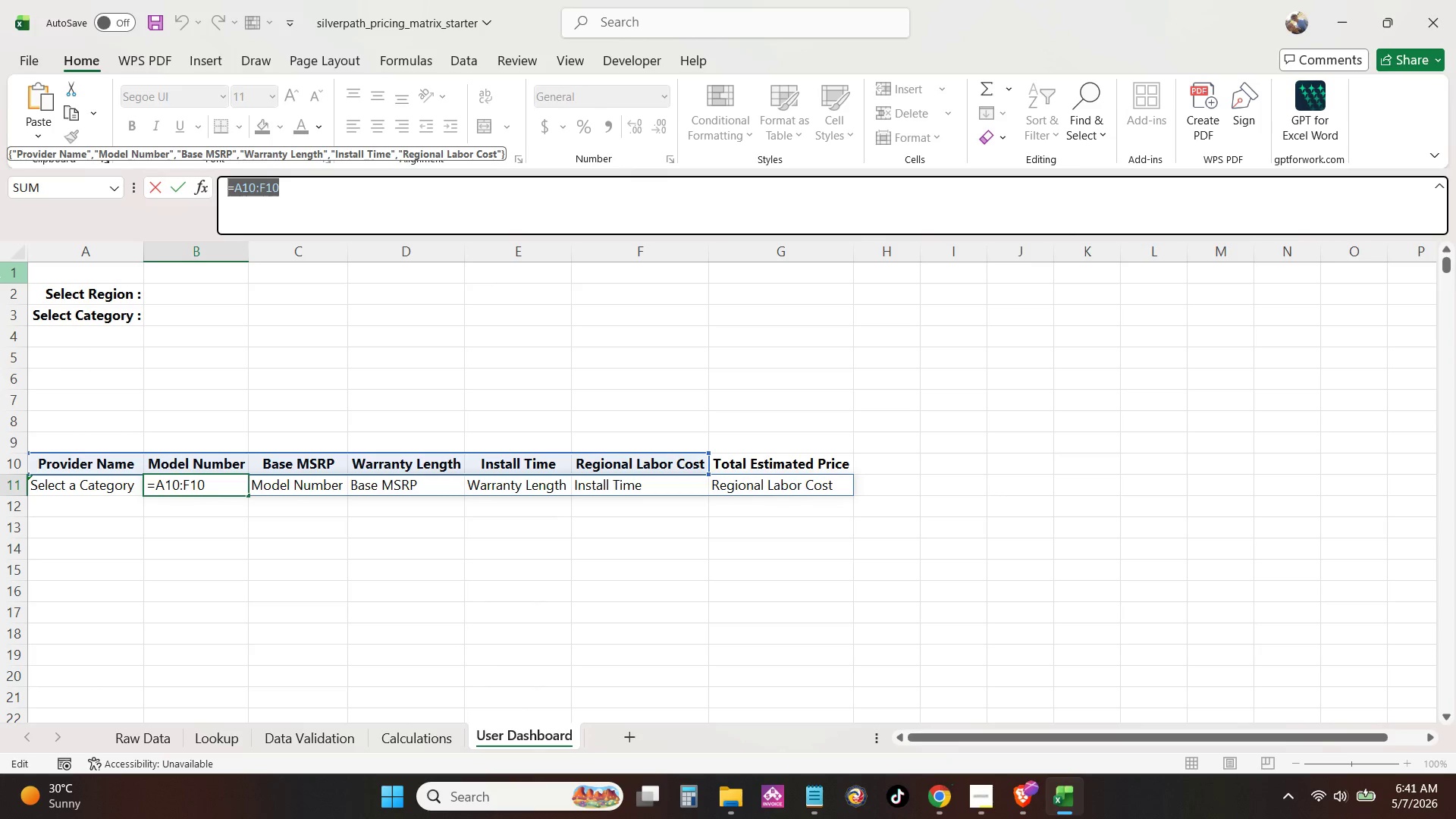 
wait(6.91)
 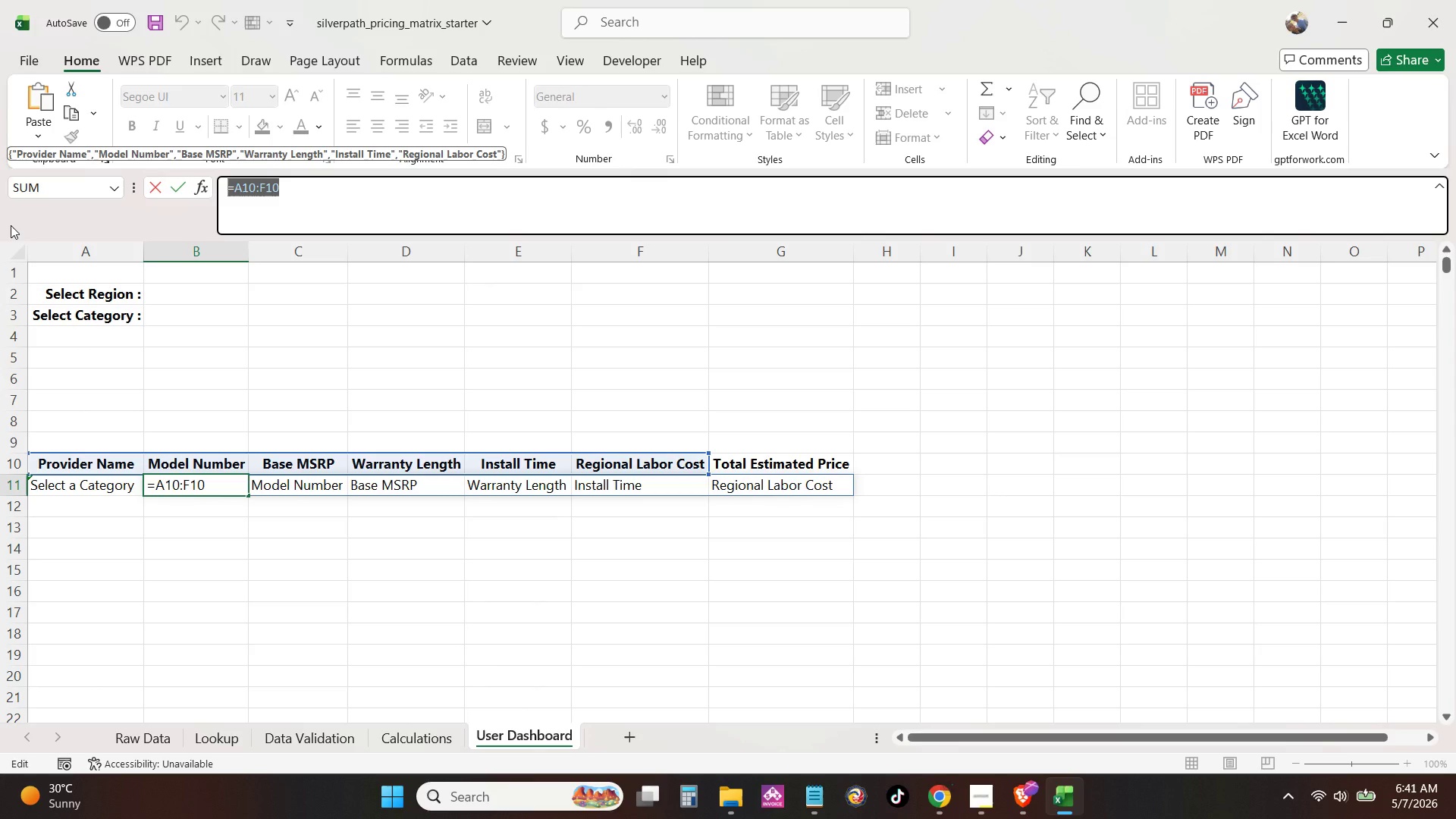 
left_click([54, 570])
 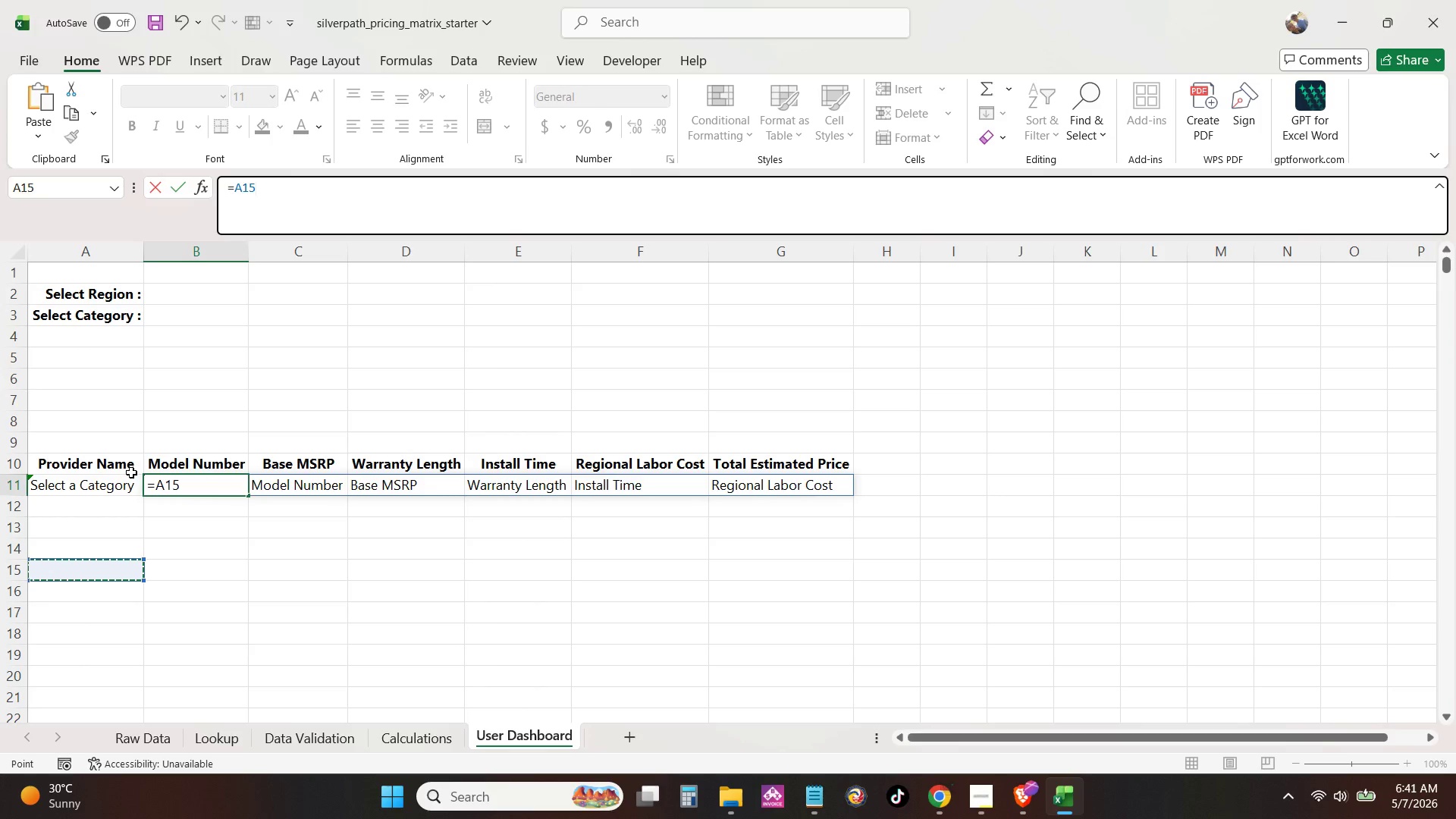 
key(NumpadEnter)
 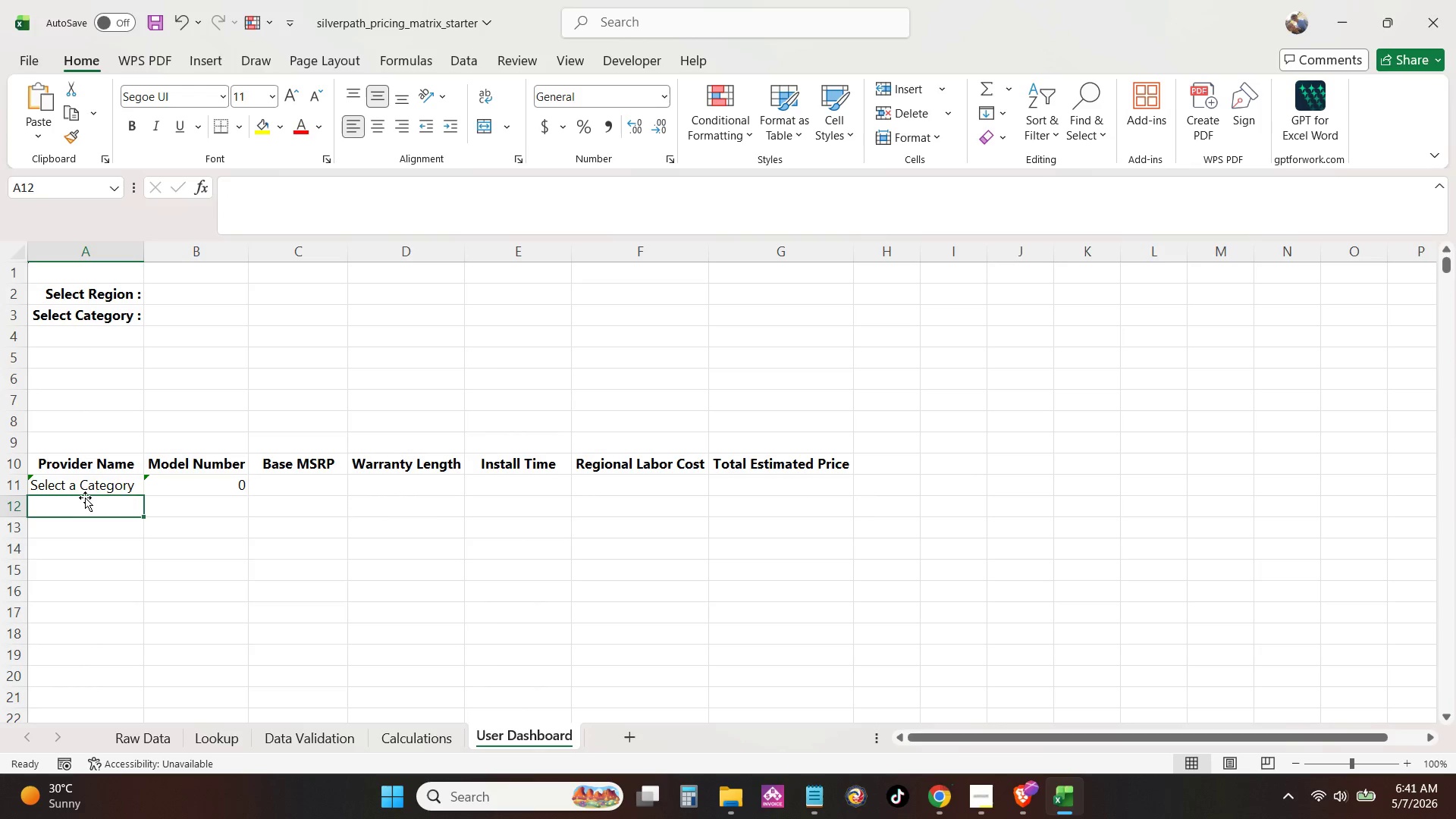 
double_click([86, 491])
 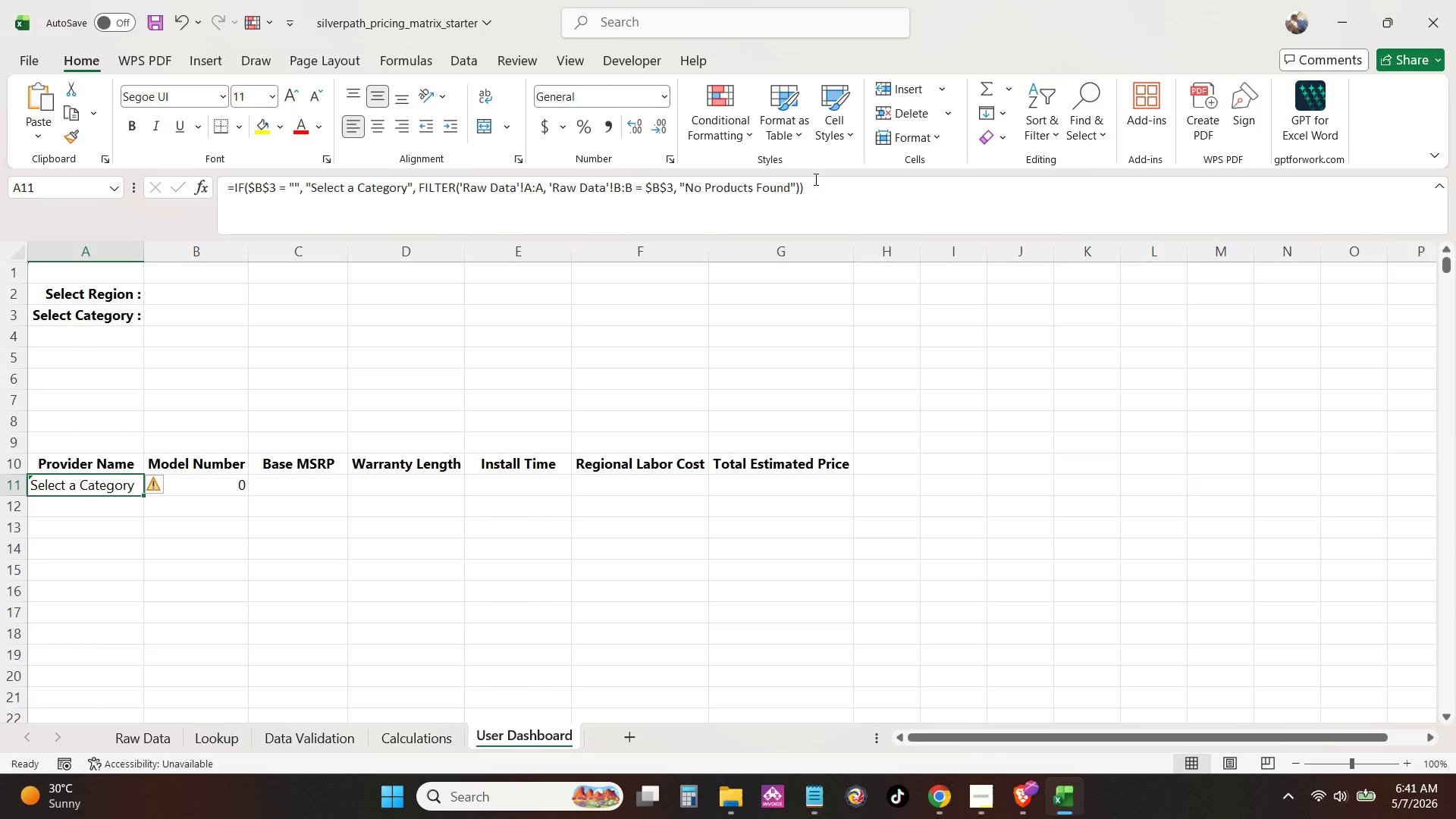 
left_click([854, 184])
 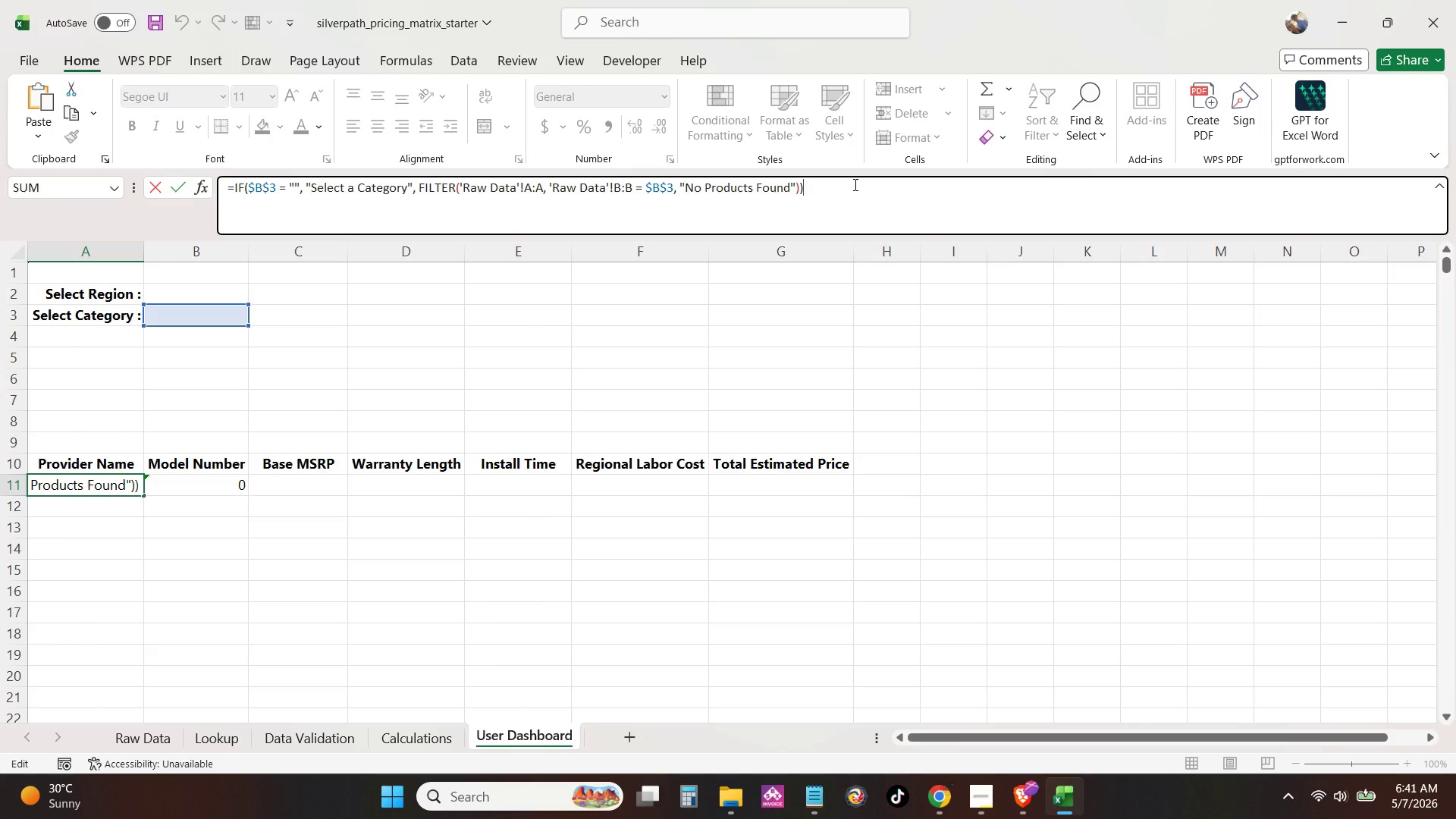 
key(Control+A)
 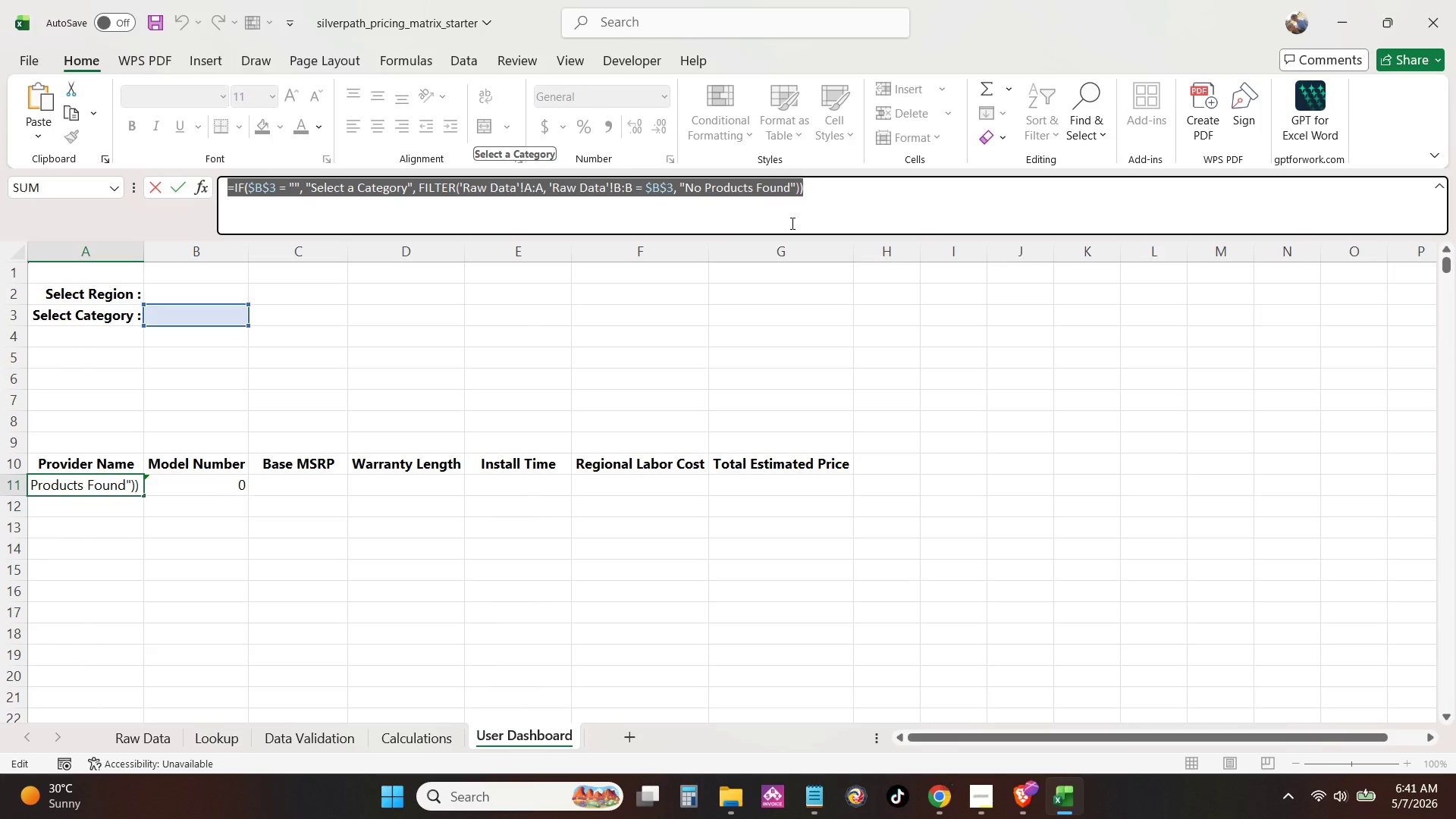 
key(Control+C)
 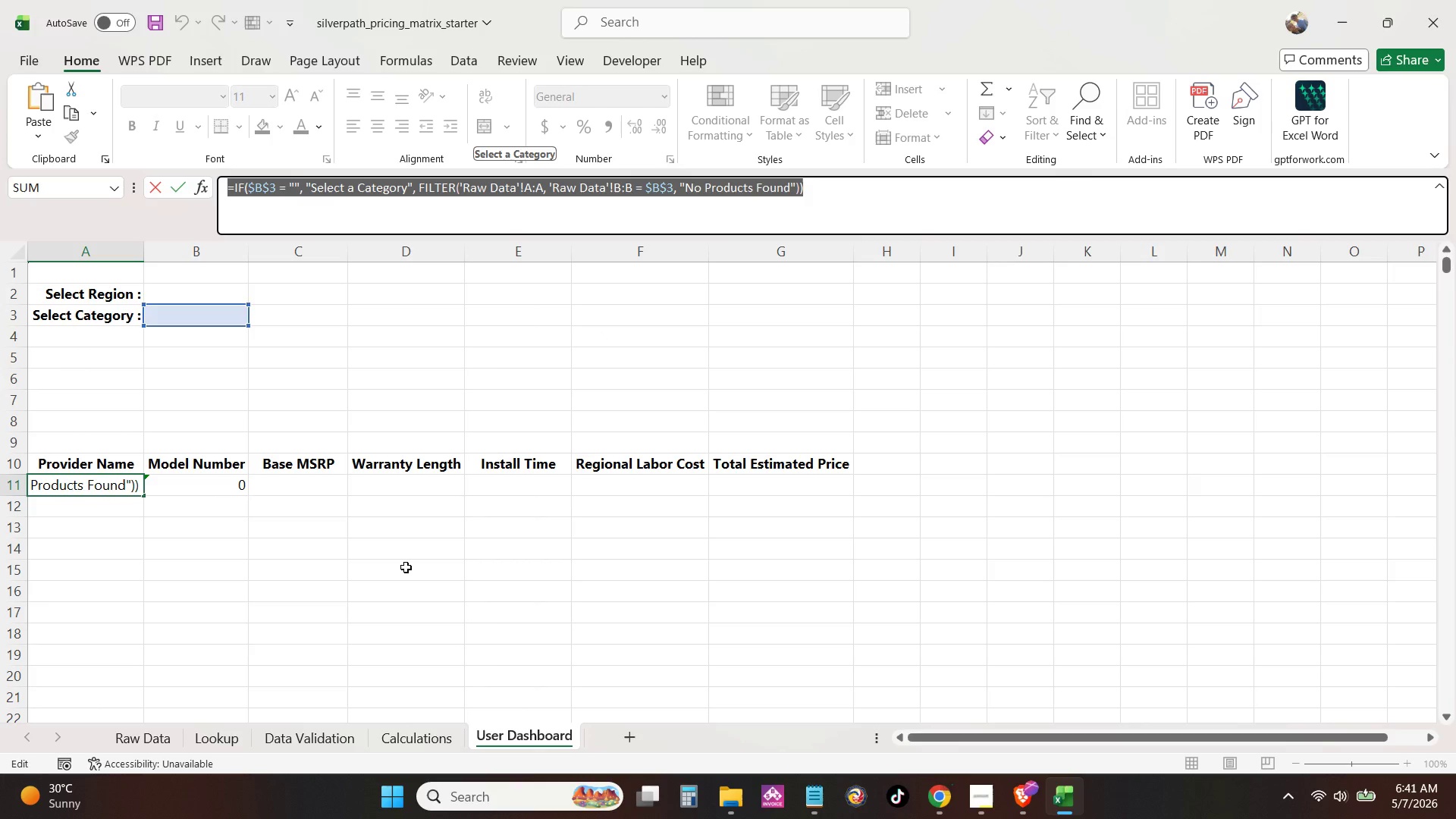 
key(NumpadEnter)
 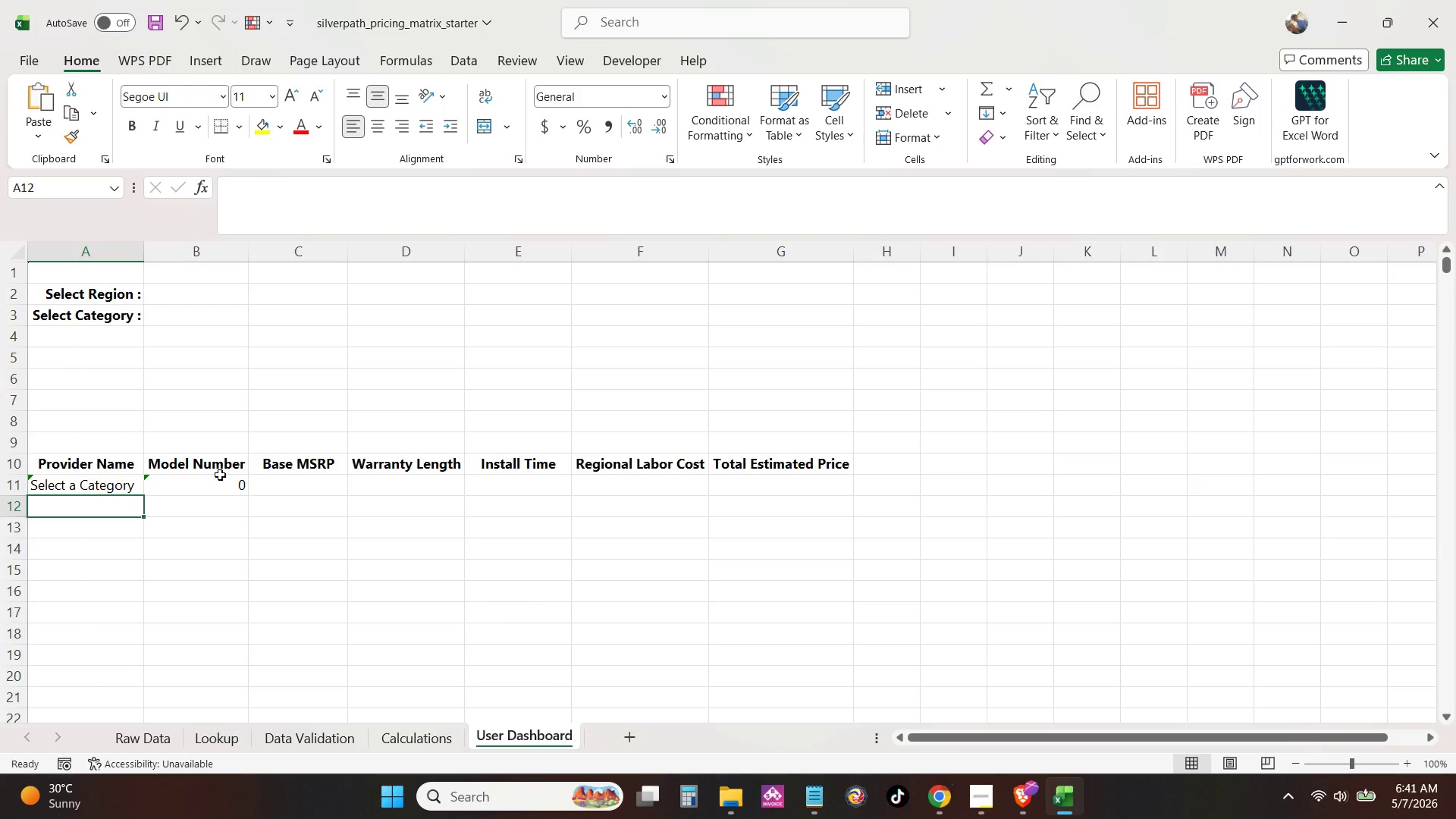 
left_click([220, 478])
 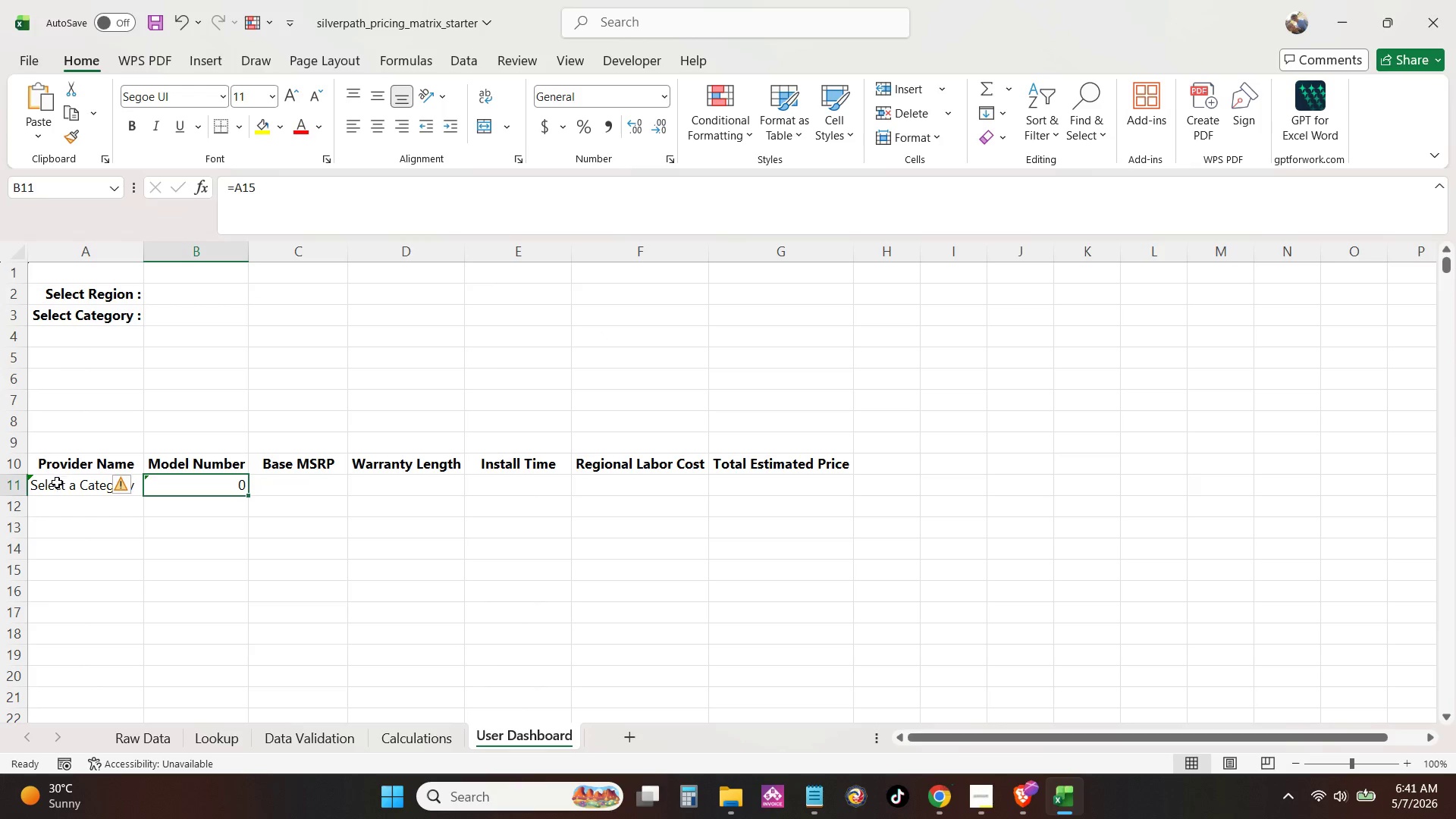 
left_click([57, 483])
 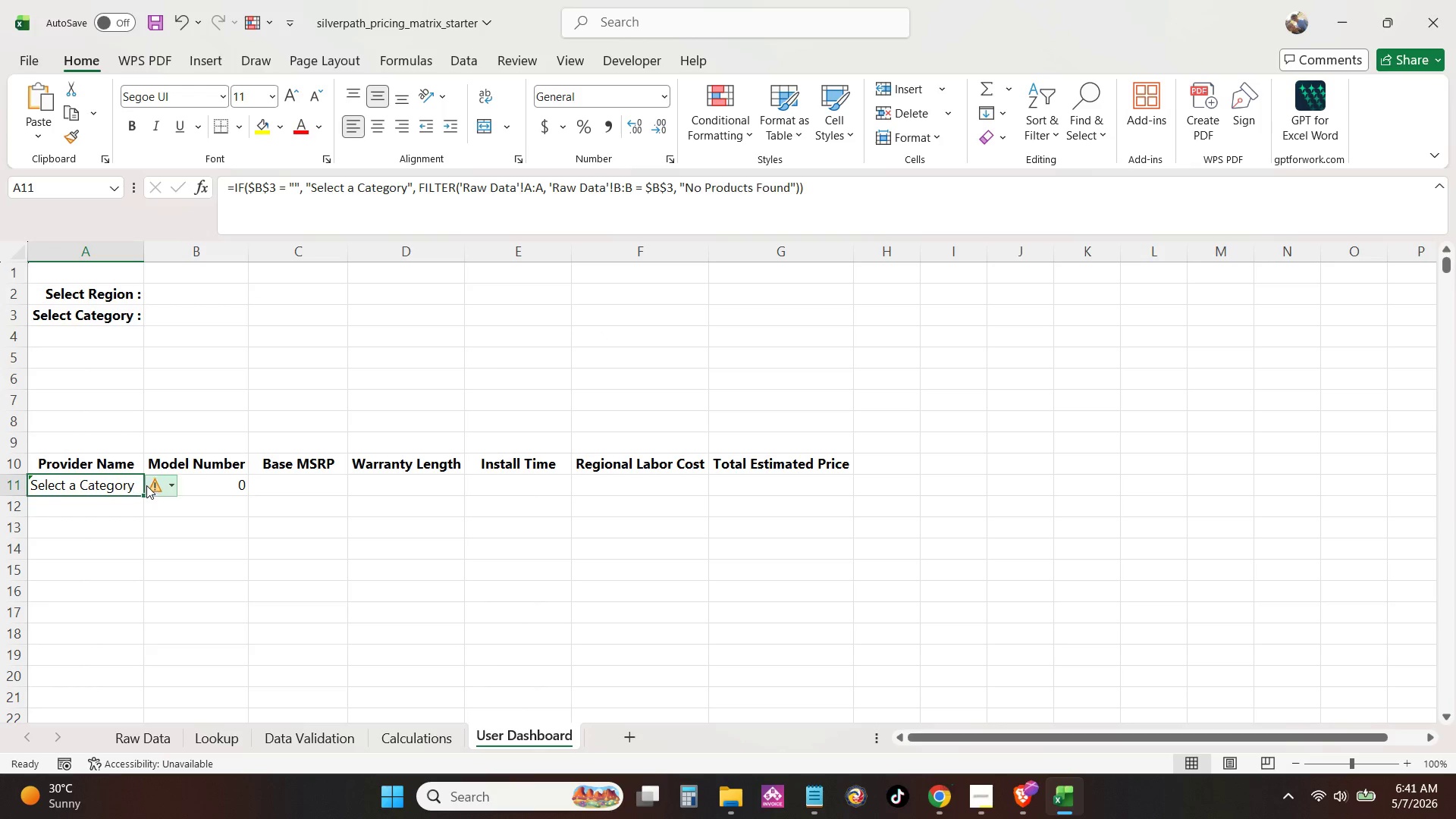 
left_click([146, 485])
 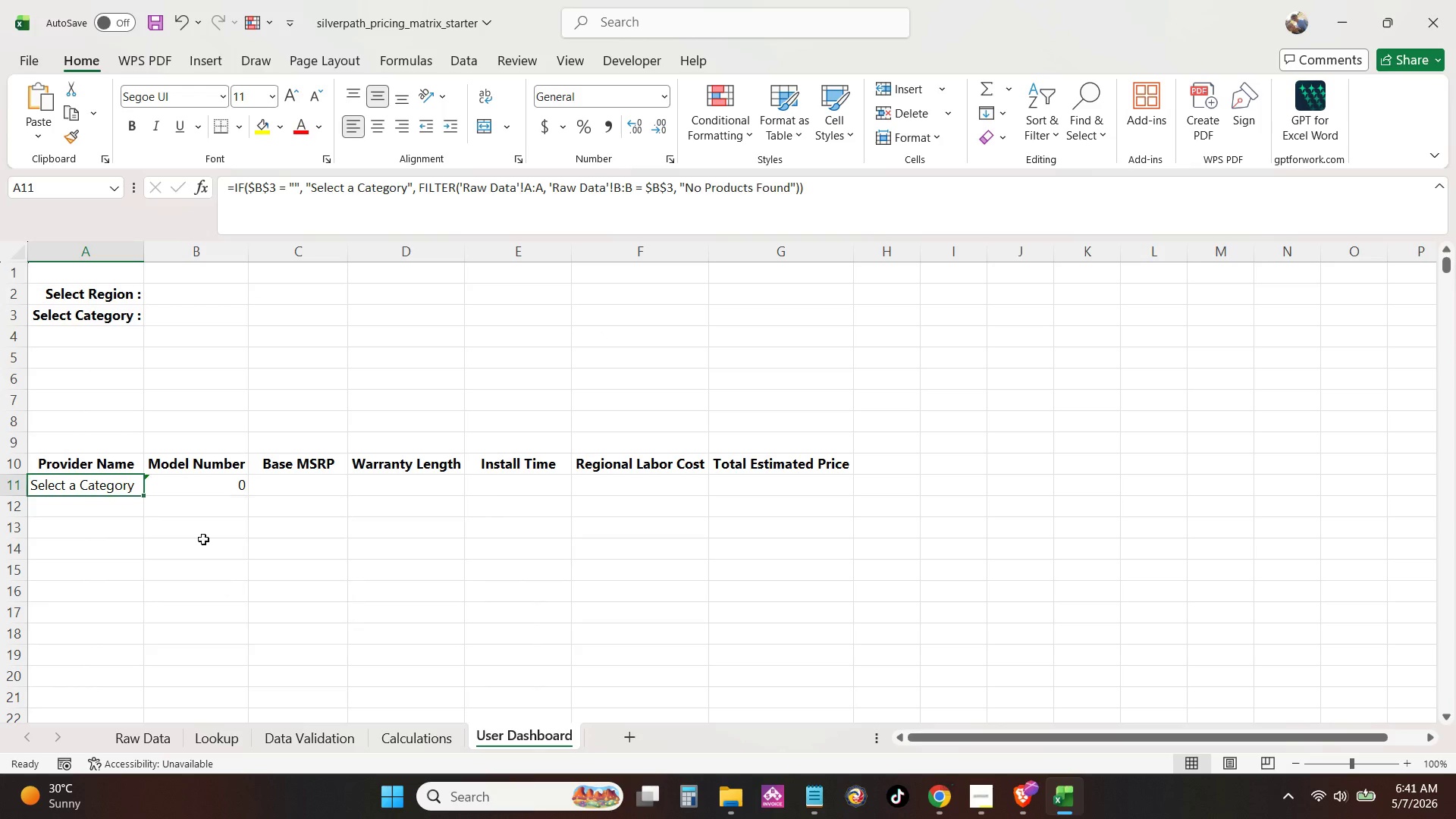 
double_click([204, 470])
 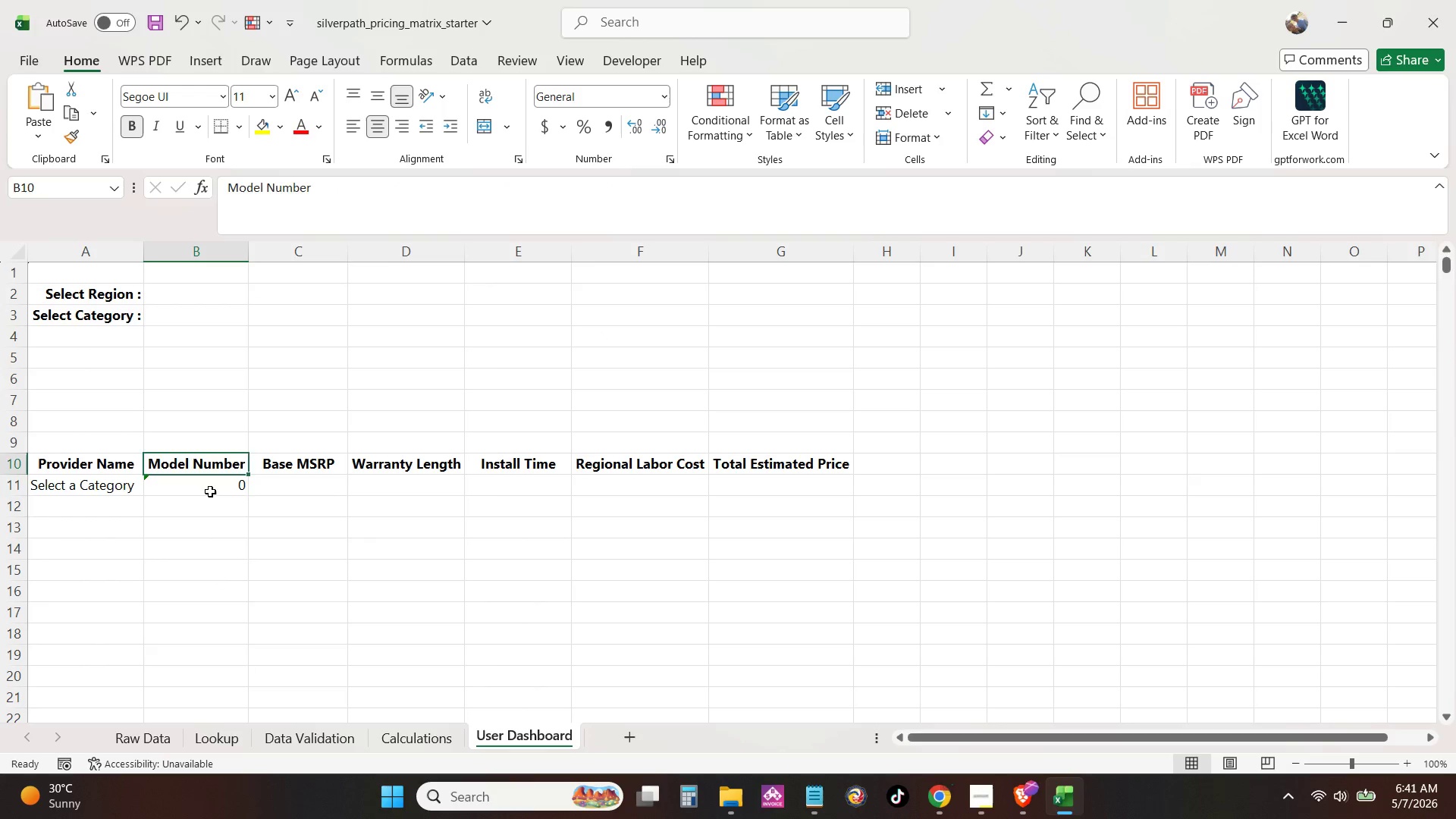 
triple_click([210, 491])
 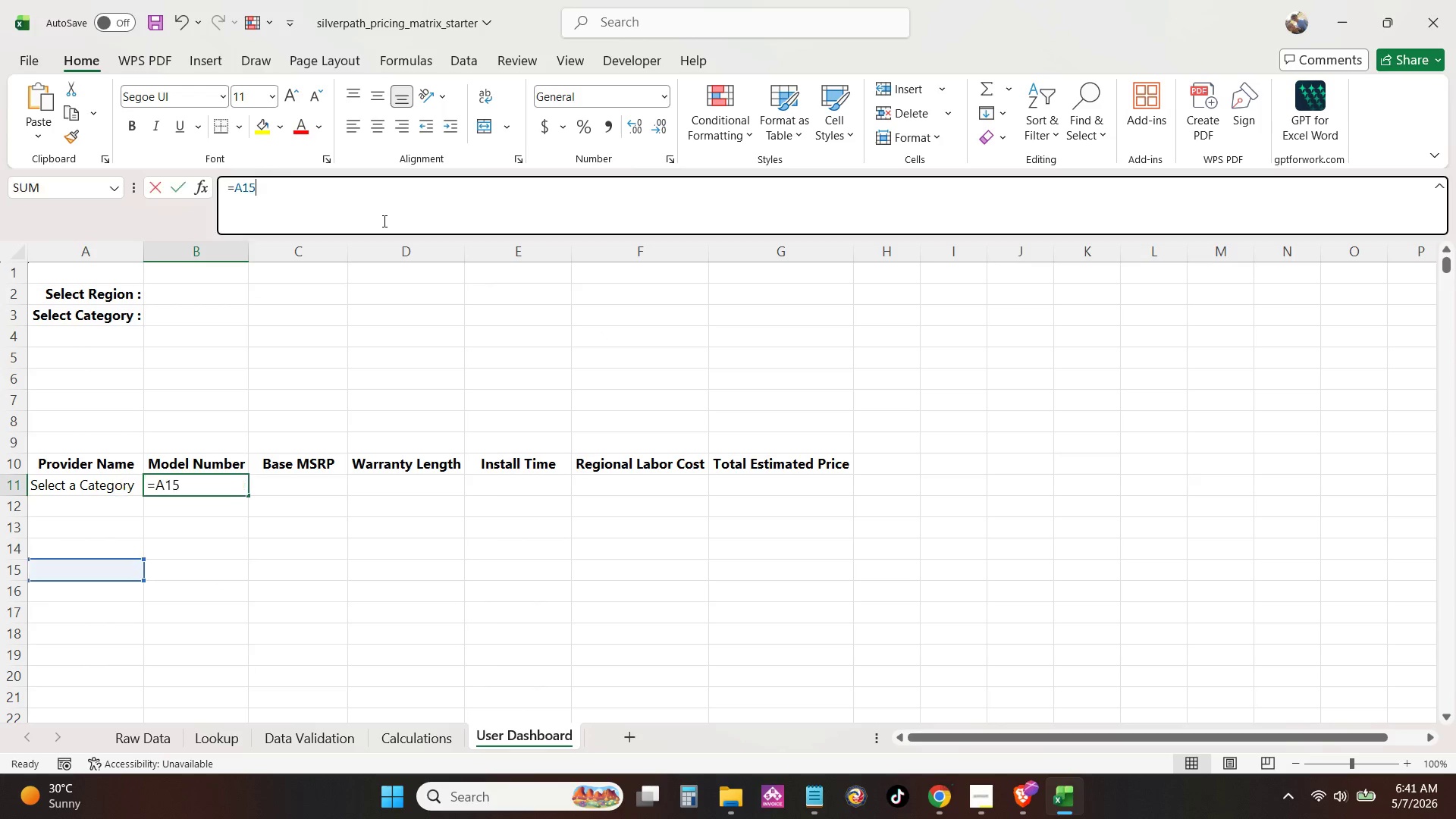 
double_click([383, 221])
 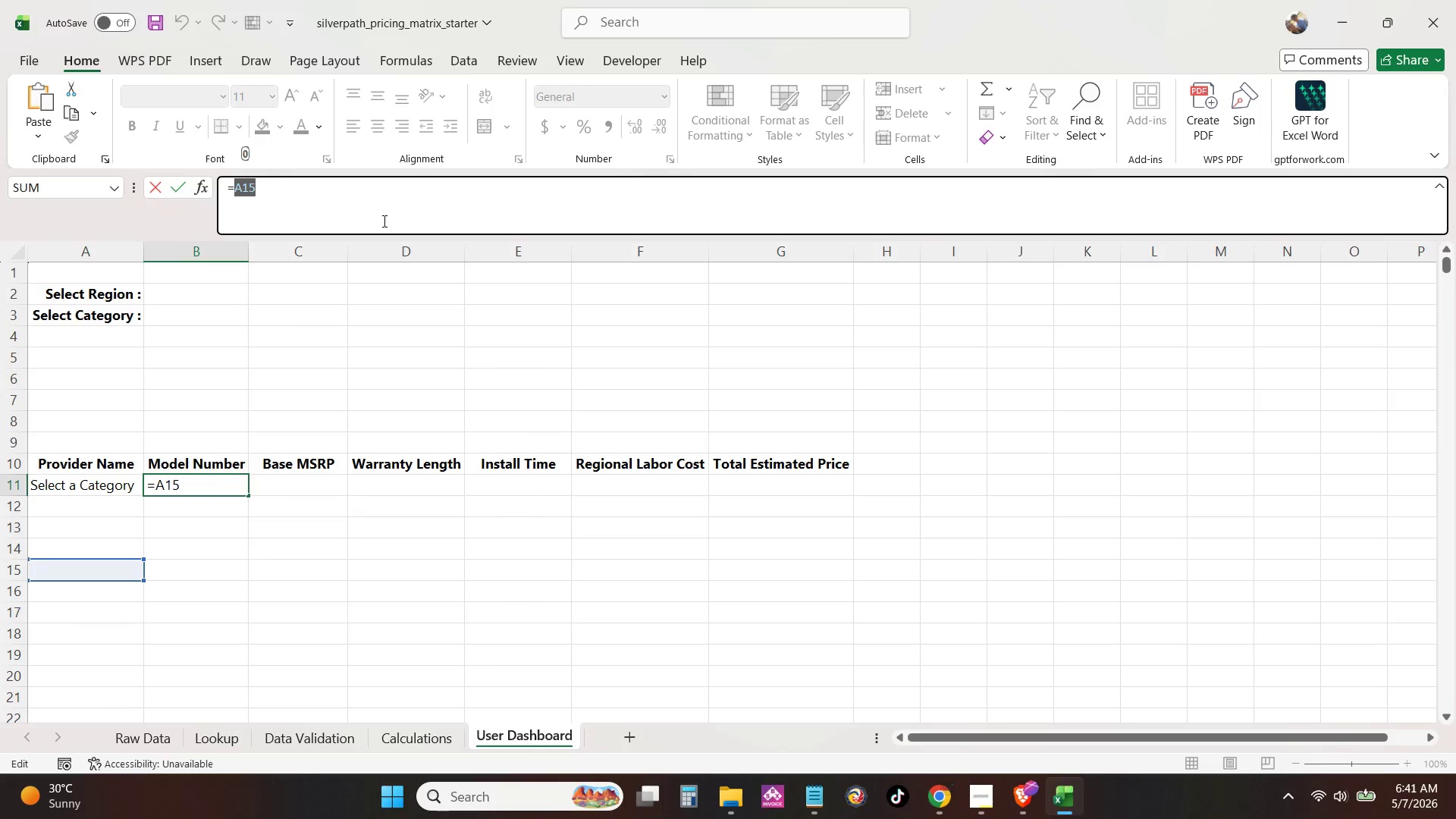 
hold_key(key=ControlLeft, duration=0.62)
left_click([383, 221])
 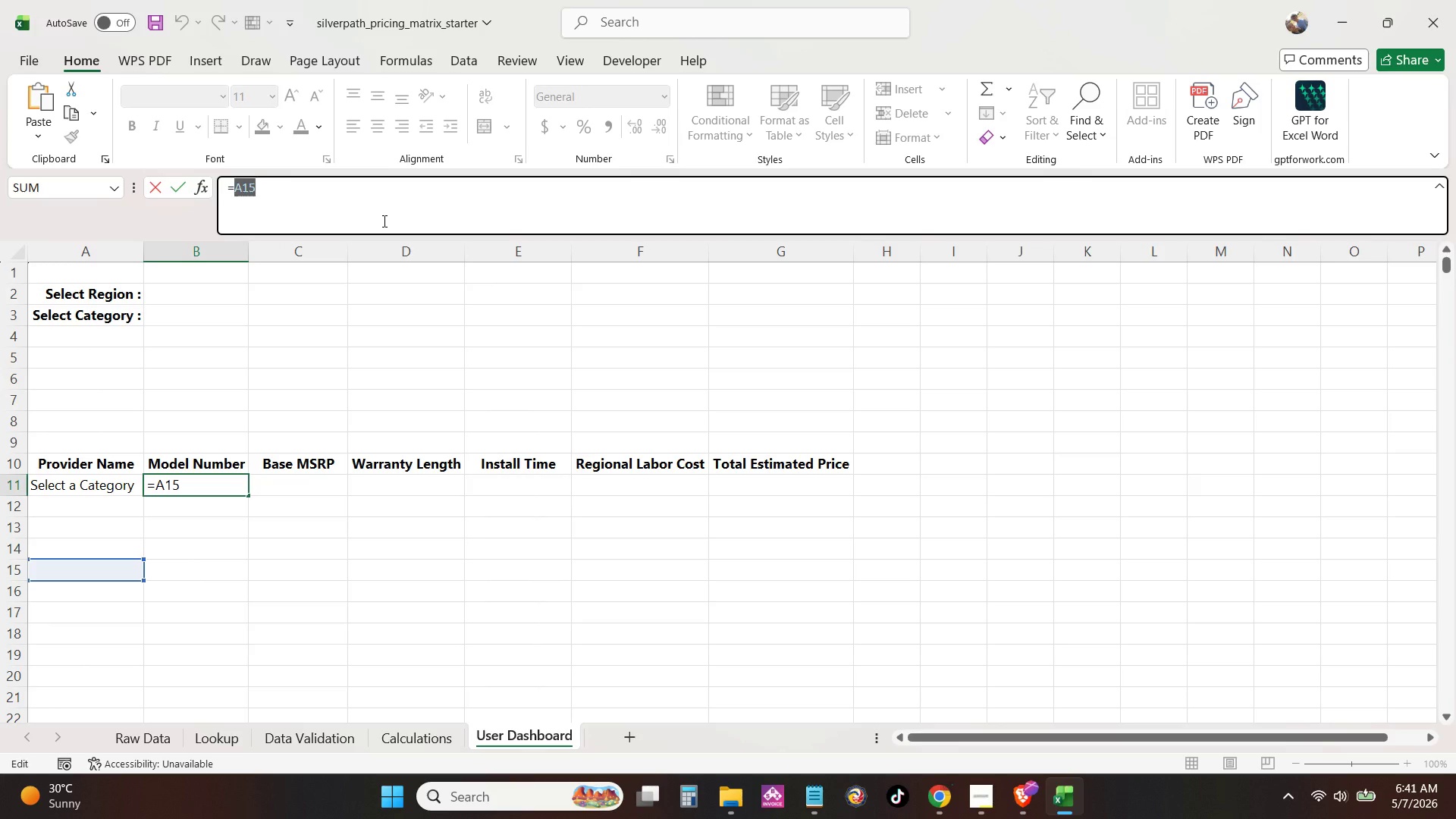 
double_click([383, 221])
 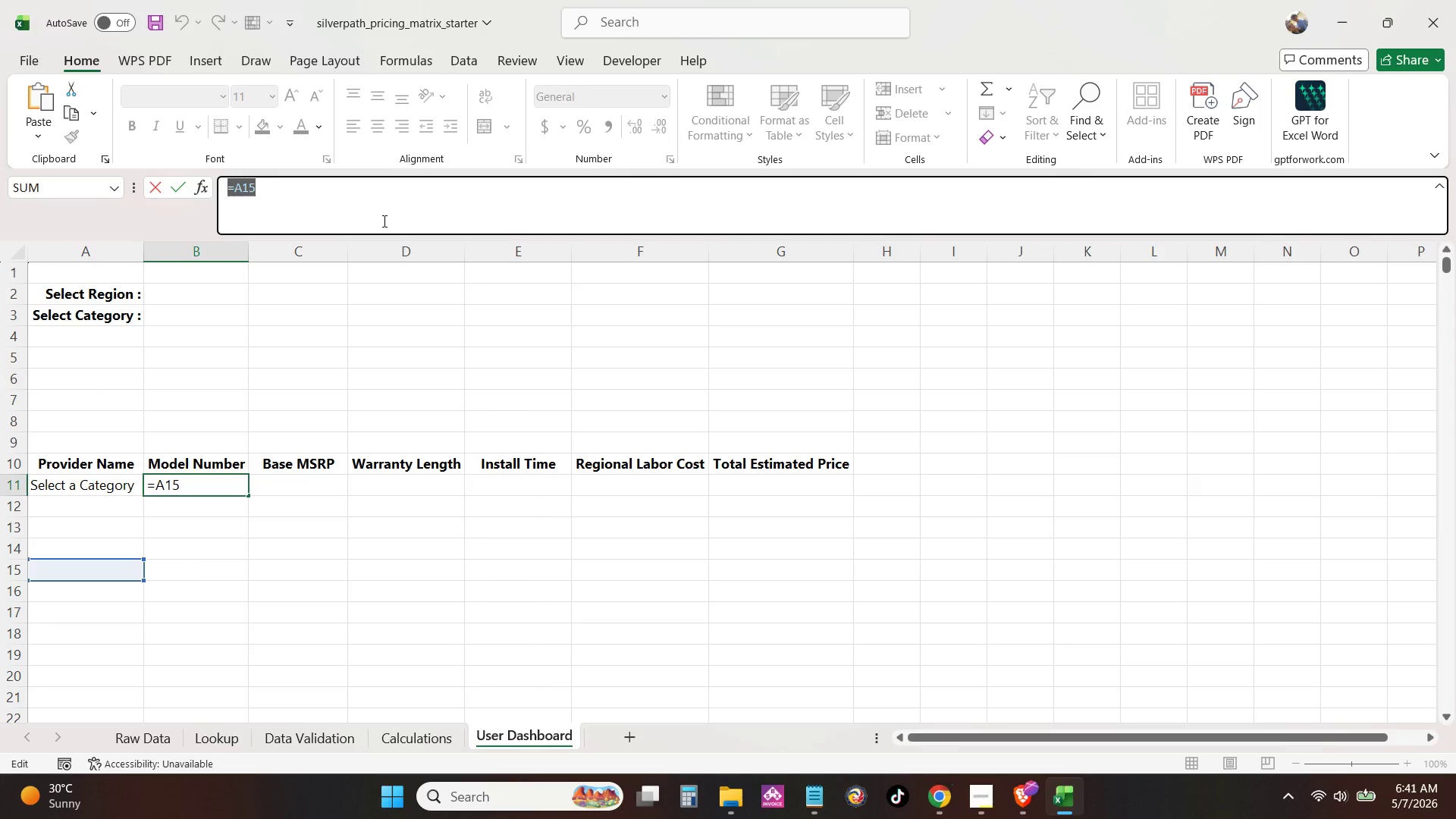 
triple_click([383, 221])
 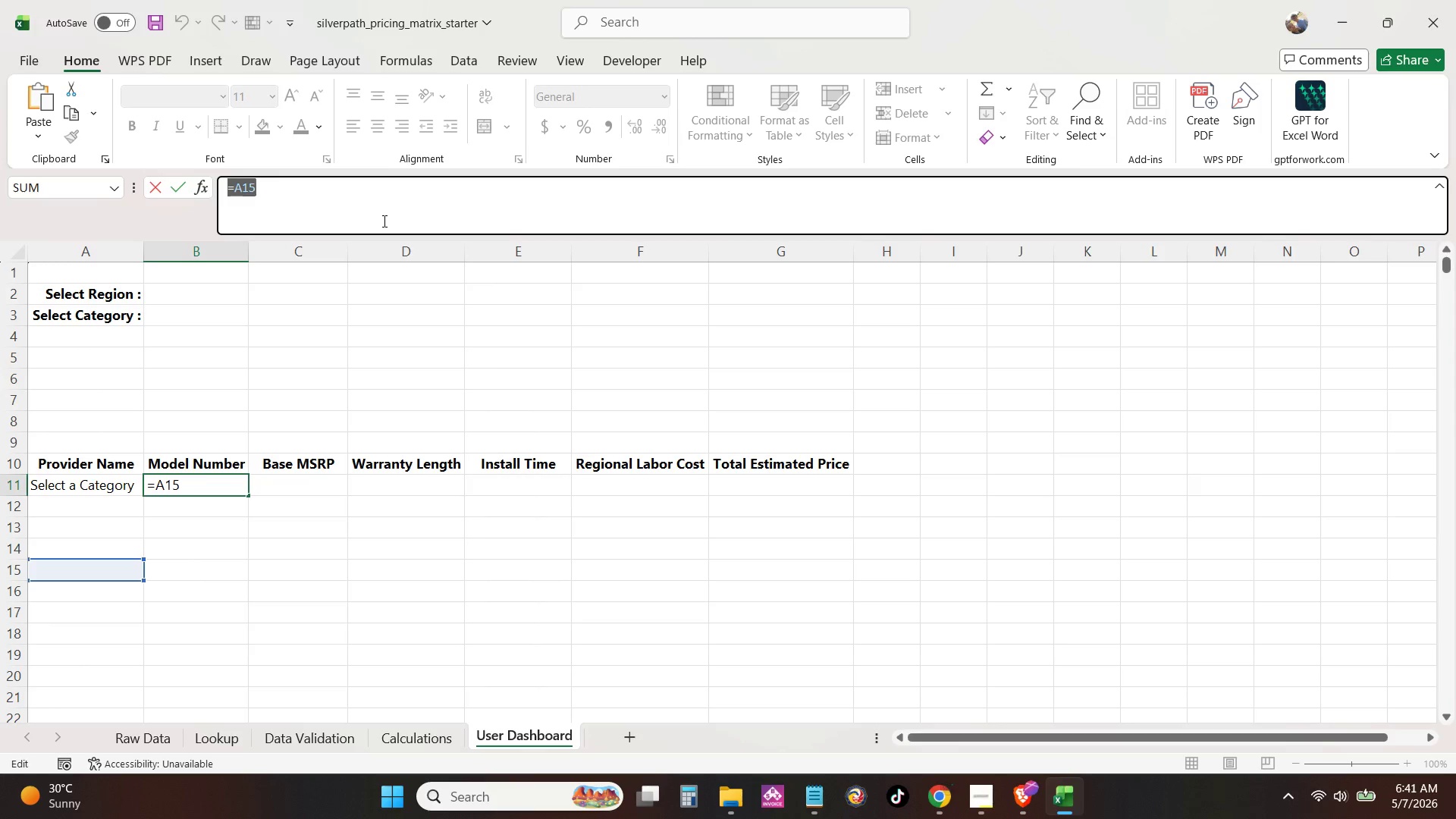 
key(Control+ControlLeft)
 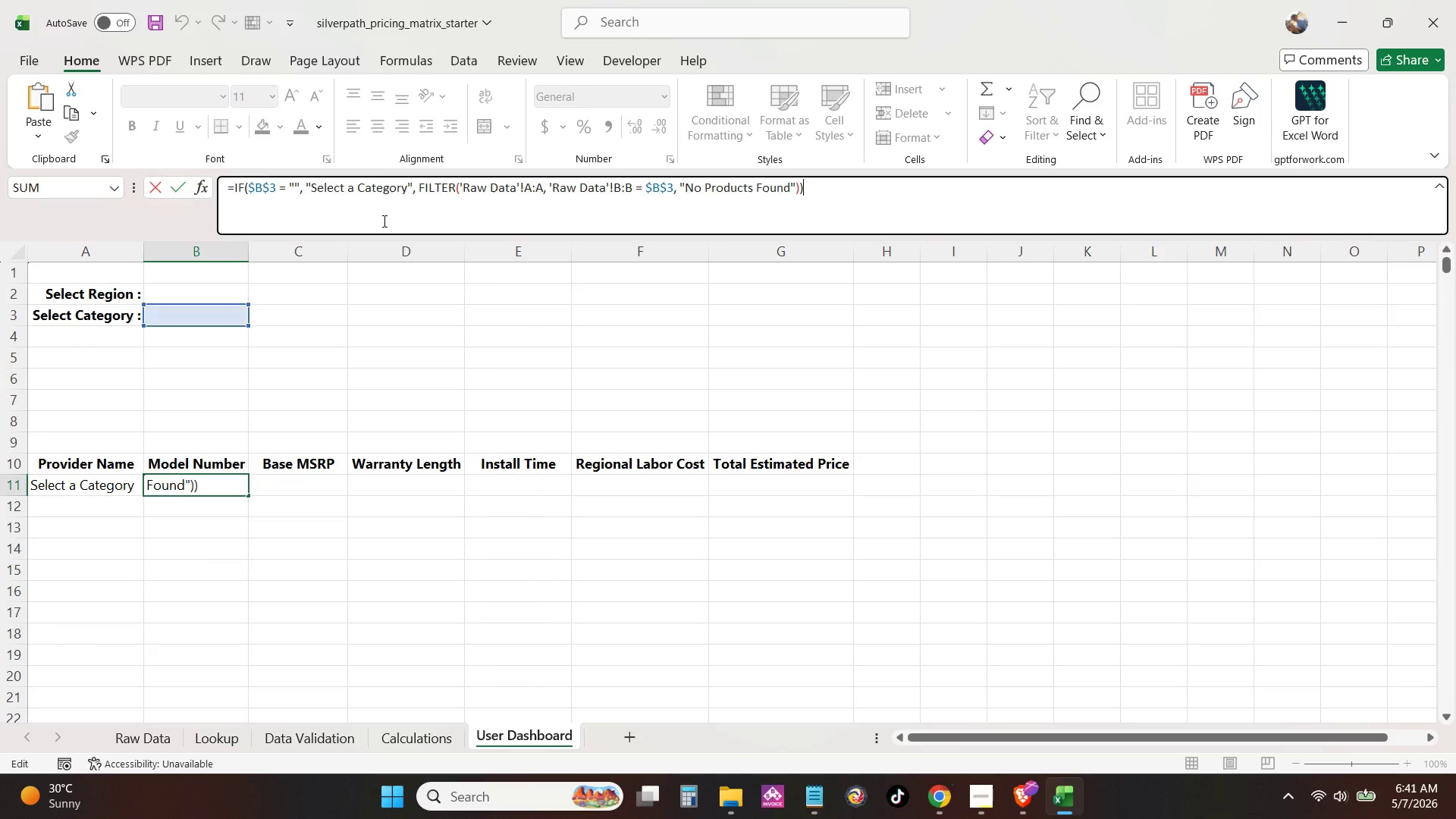 
key(Control+V)
 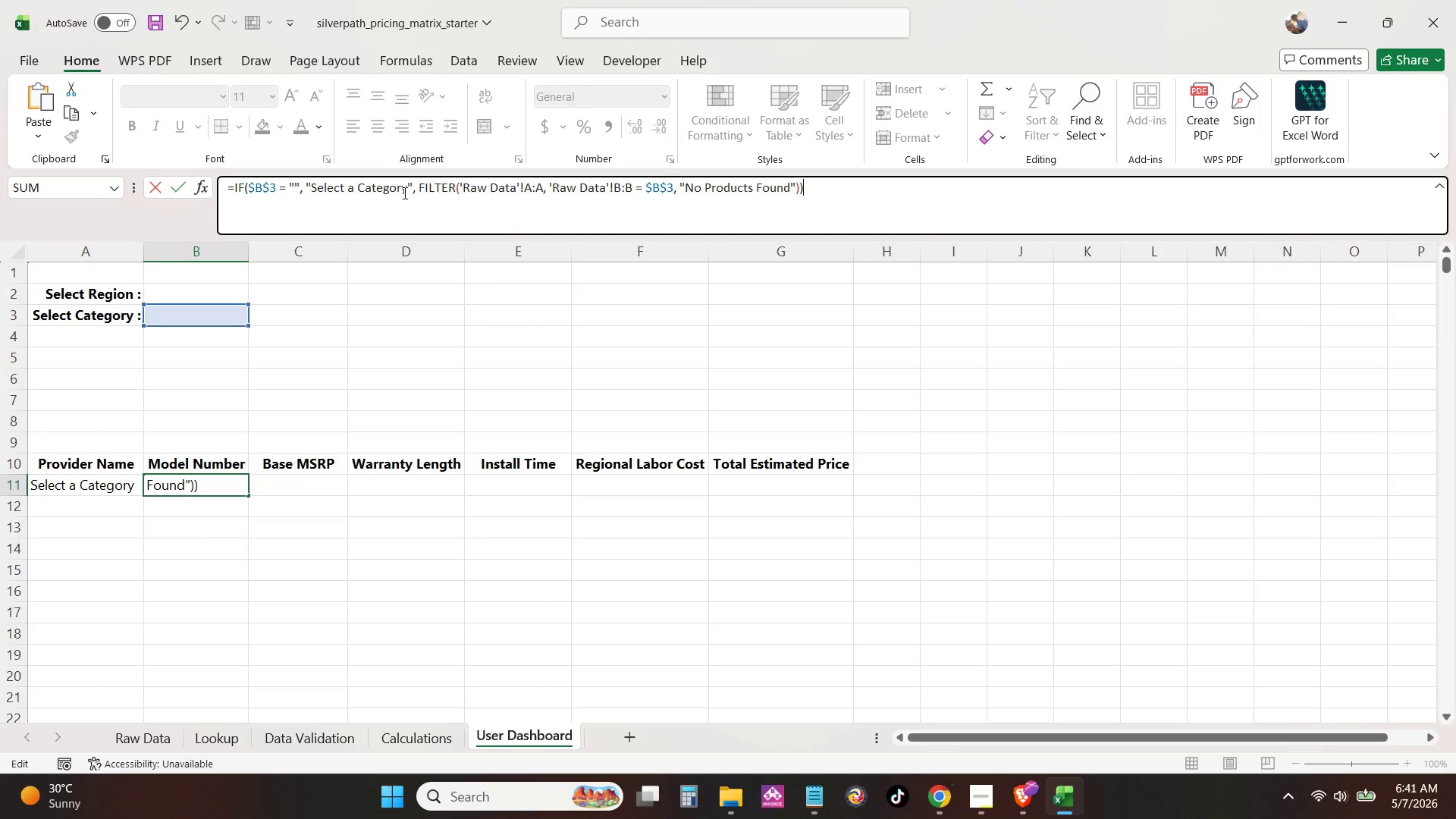 
left_click_drag(start_coordinate=[408, 191], to_coordinate=[312, 194])
 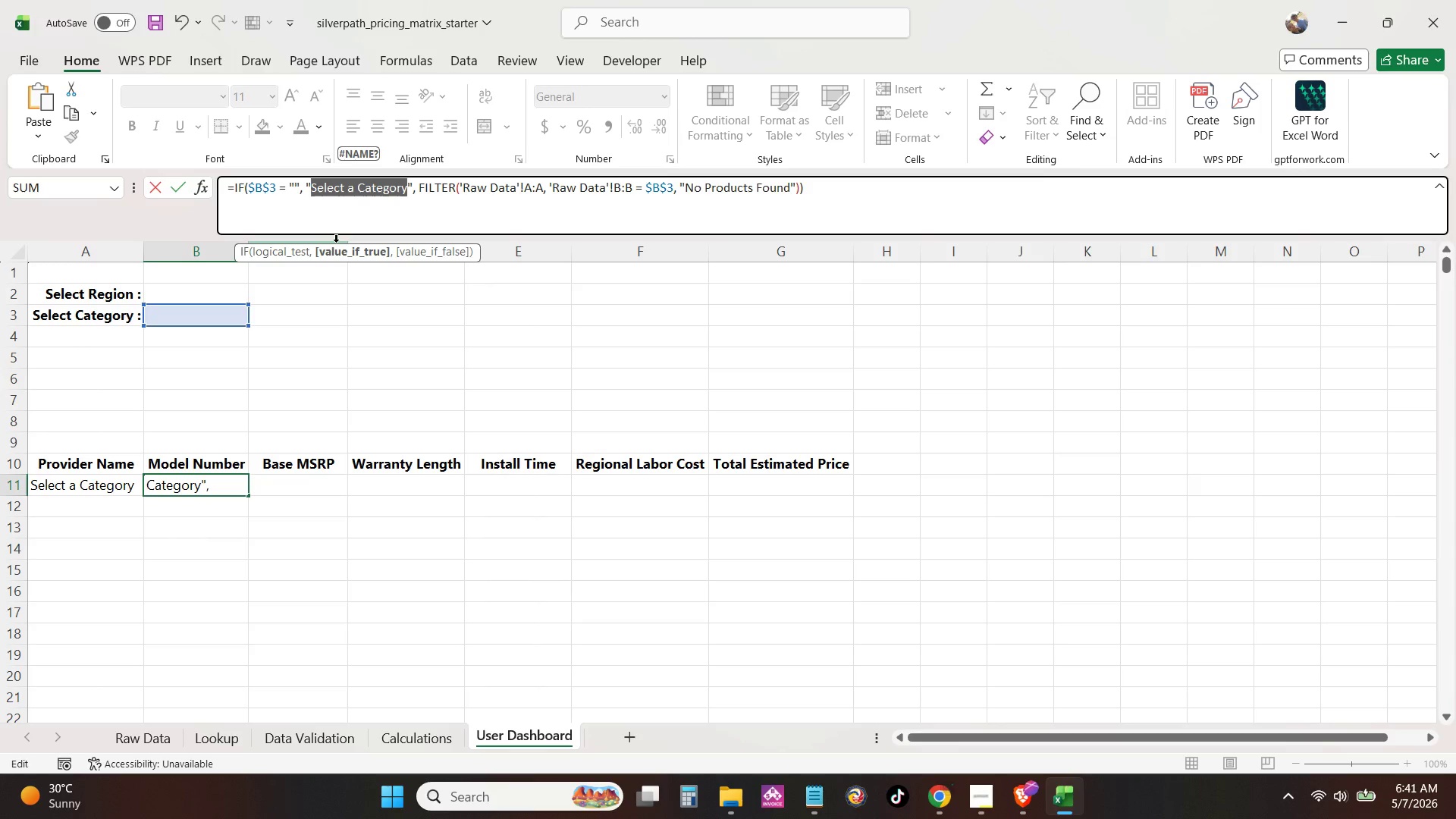 
key(Backspace)
 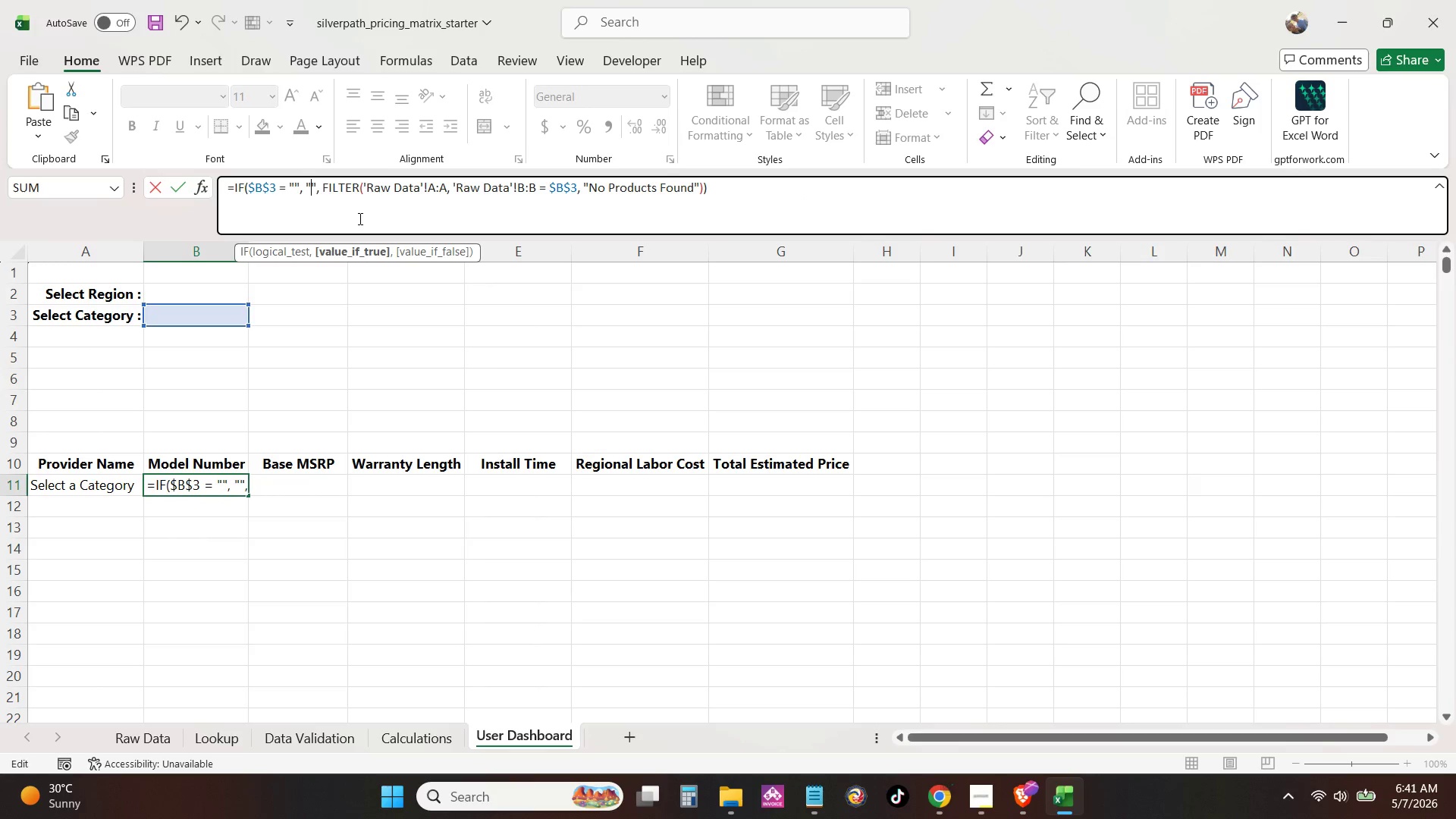 
key(Space)
 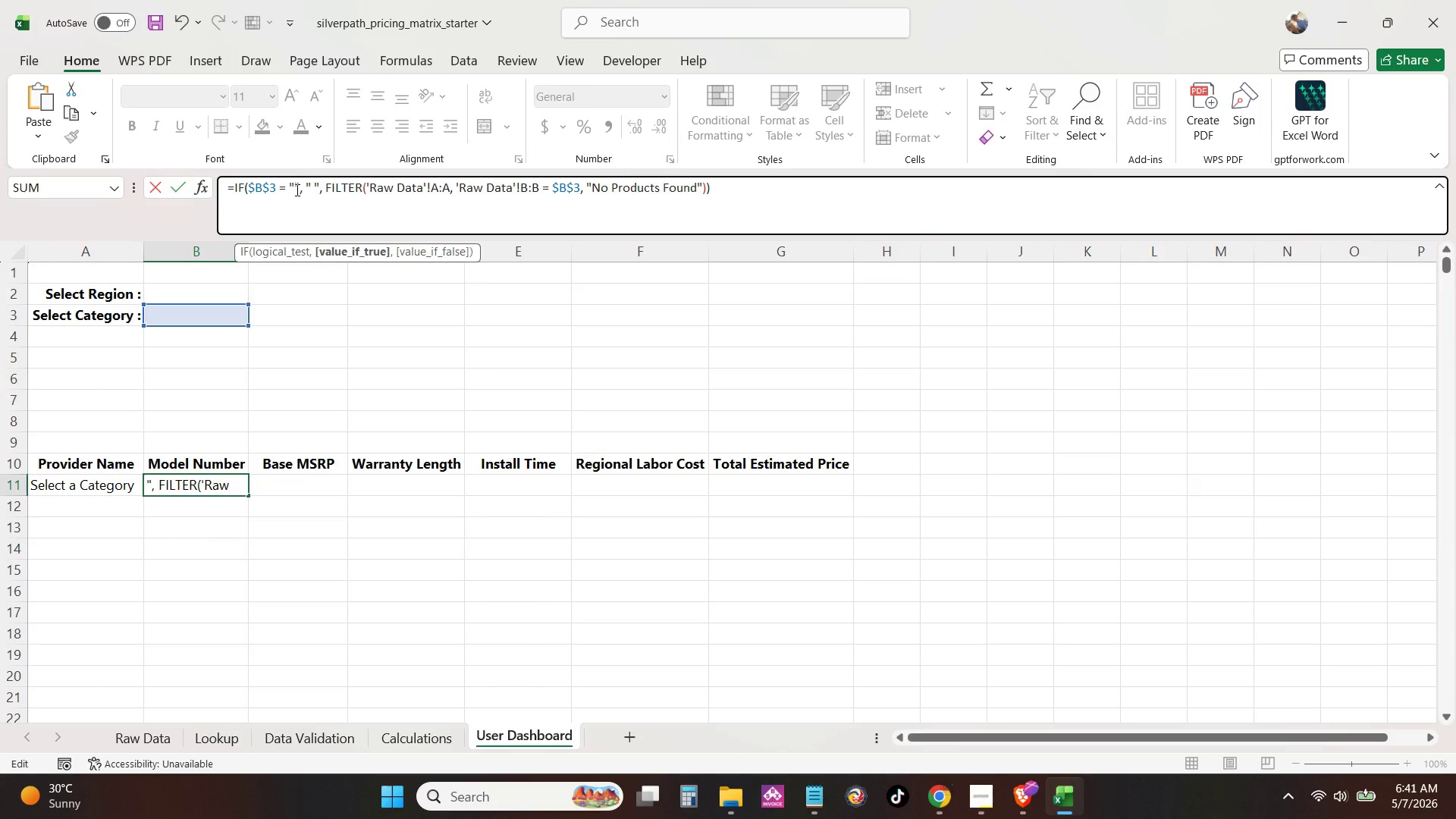 
left_click([367, 204])
 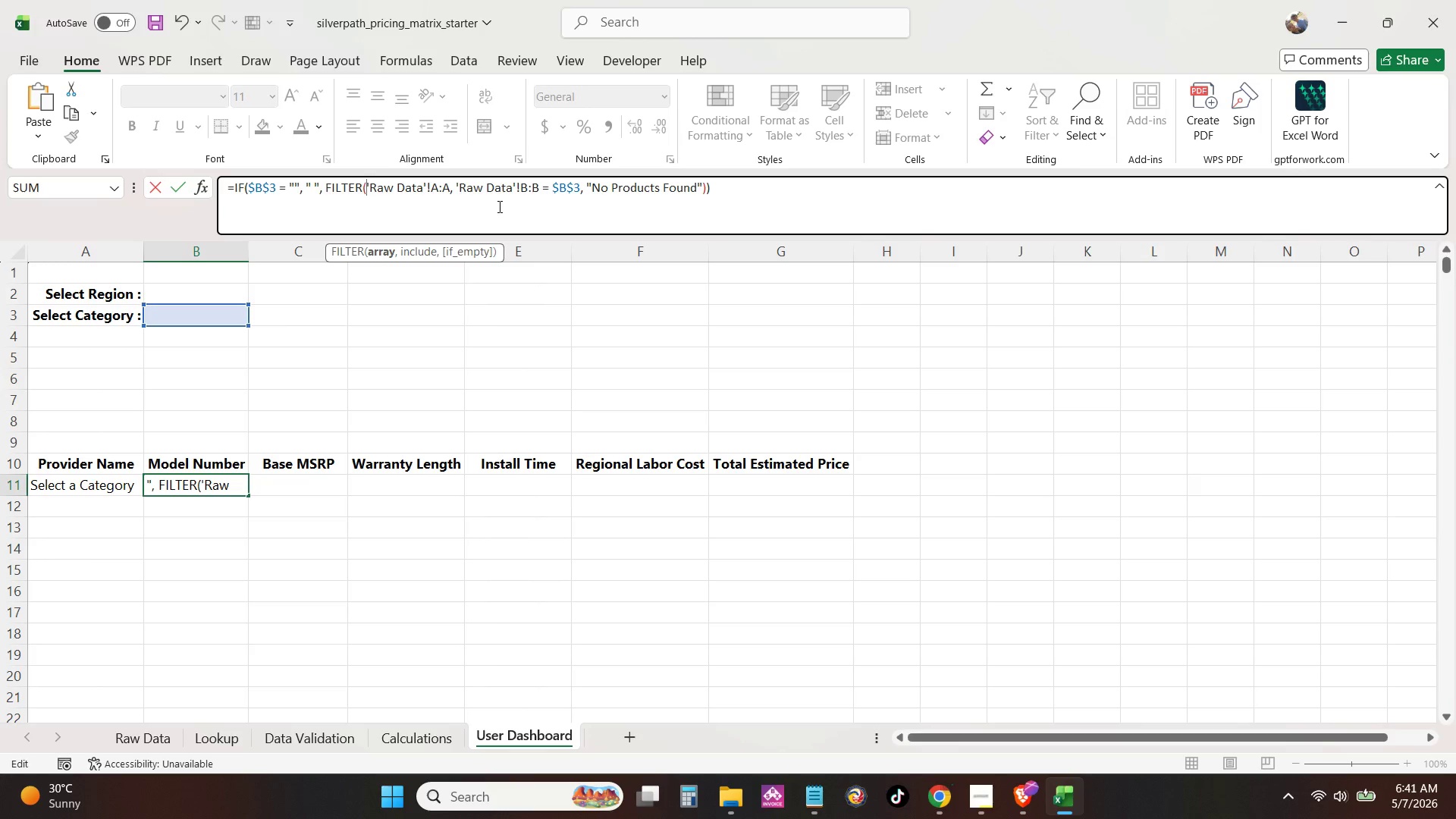 
wait(7.55)
 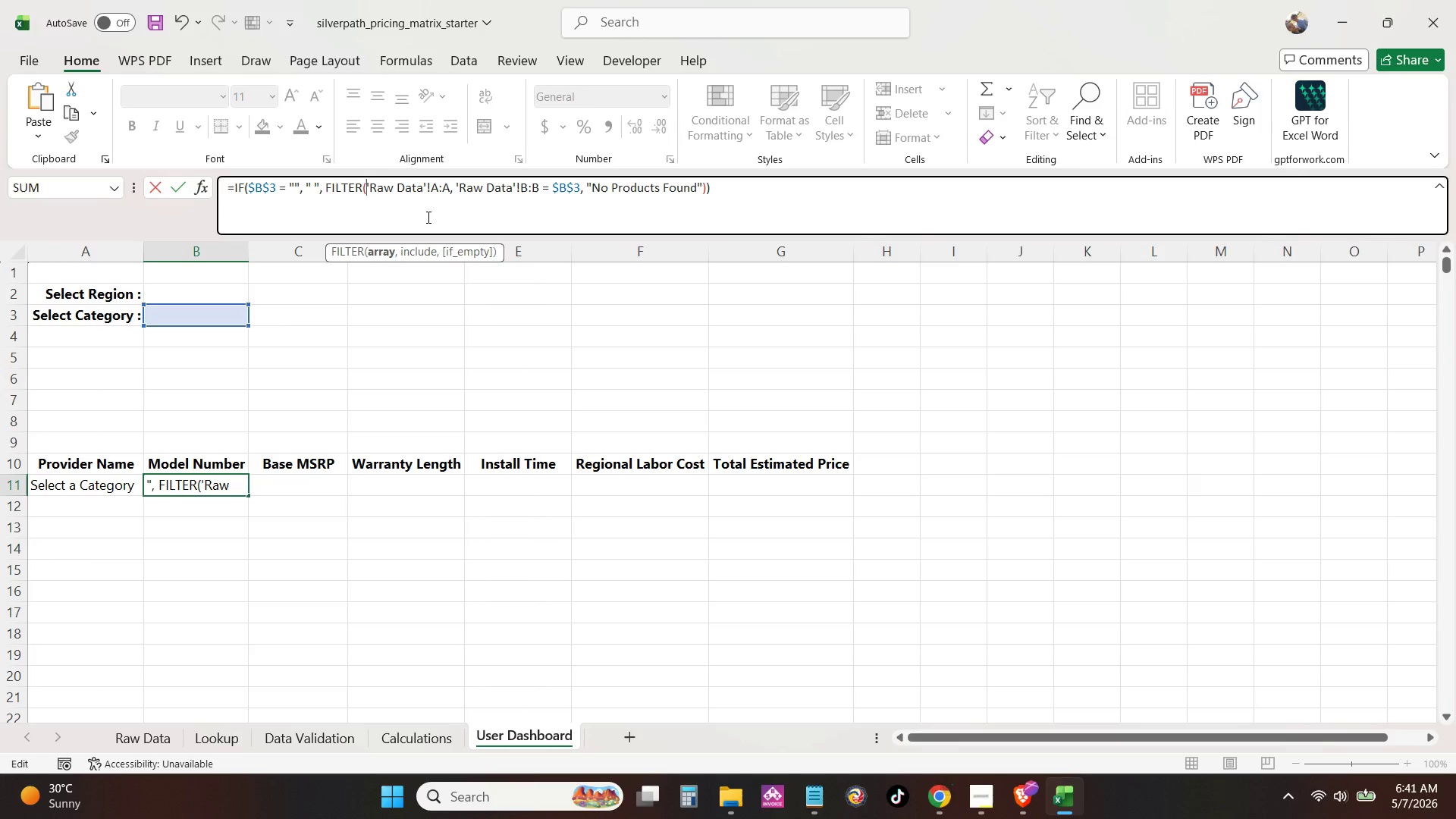 
left_click([438, 187])
 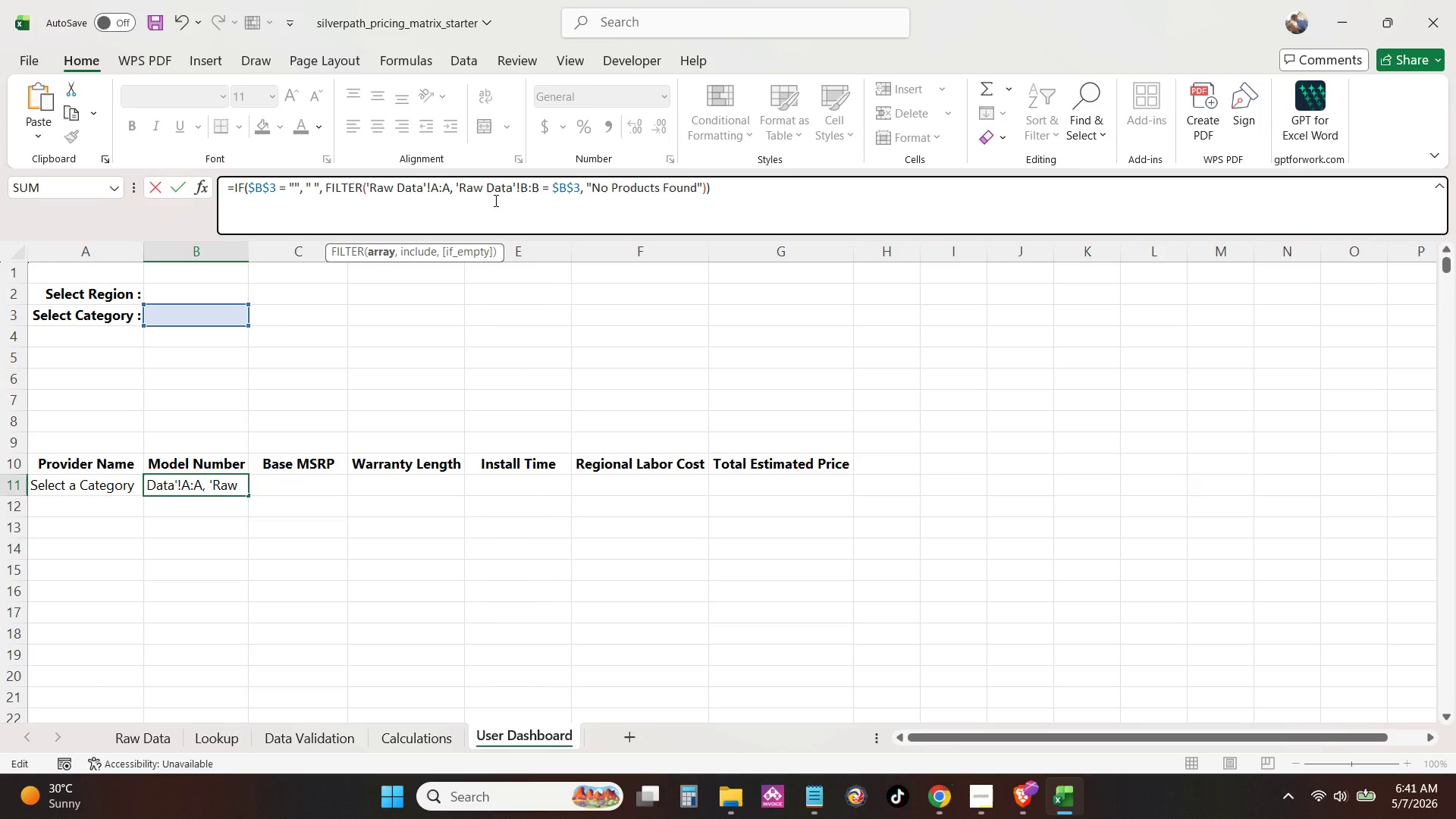 
key(Shift+Equal)
 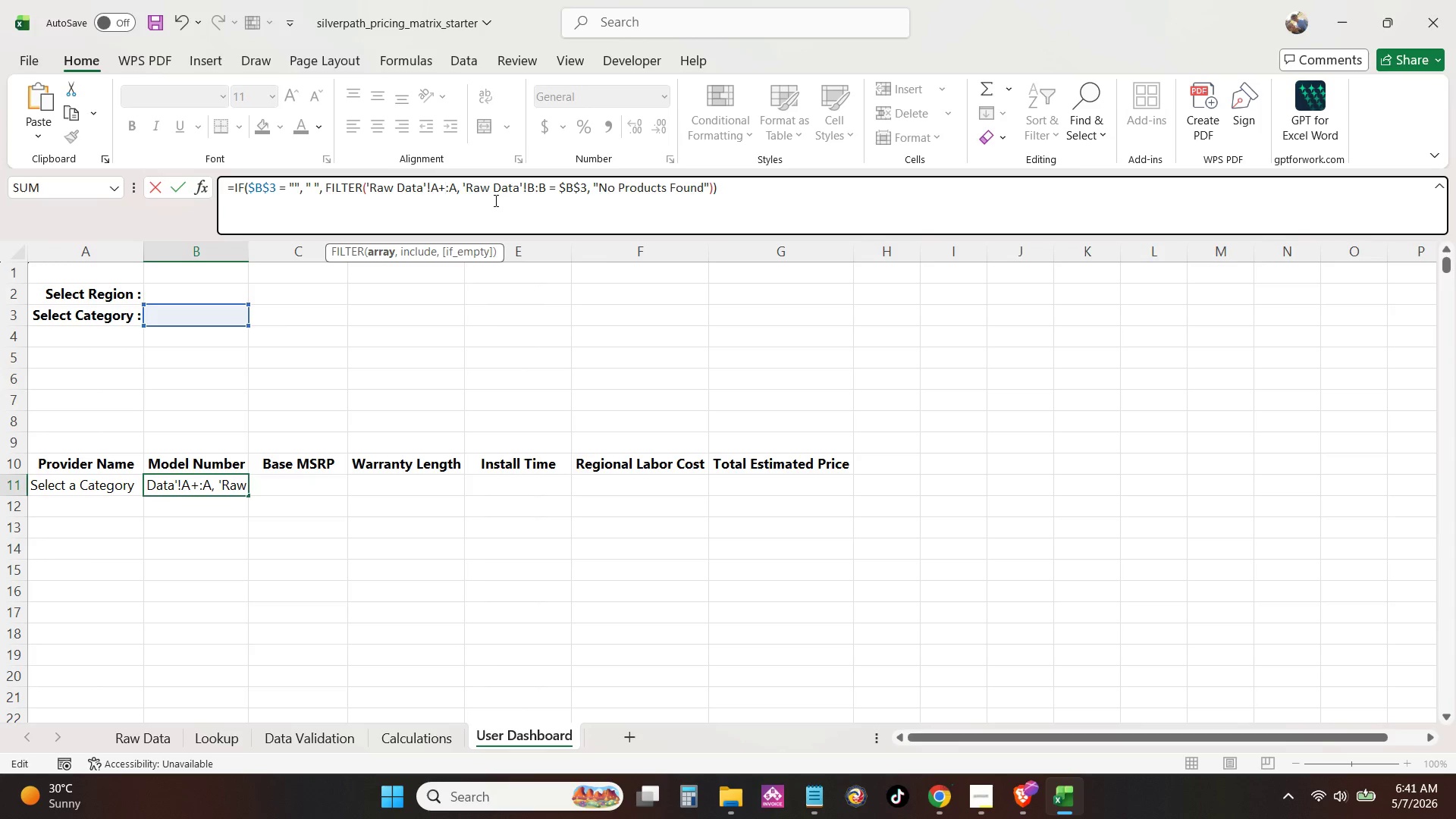 
key(Shift+C)
 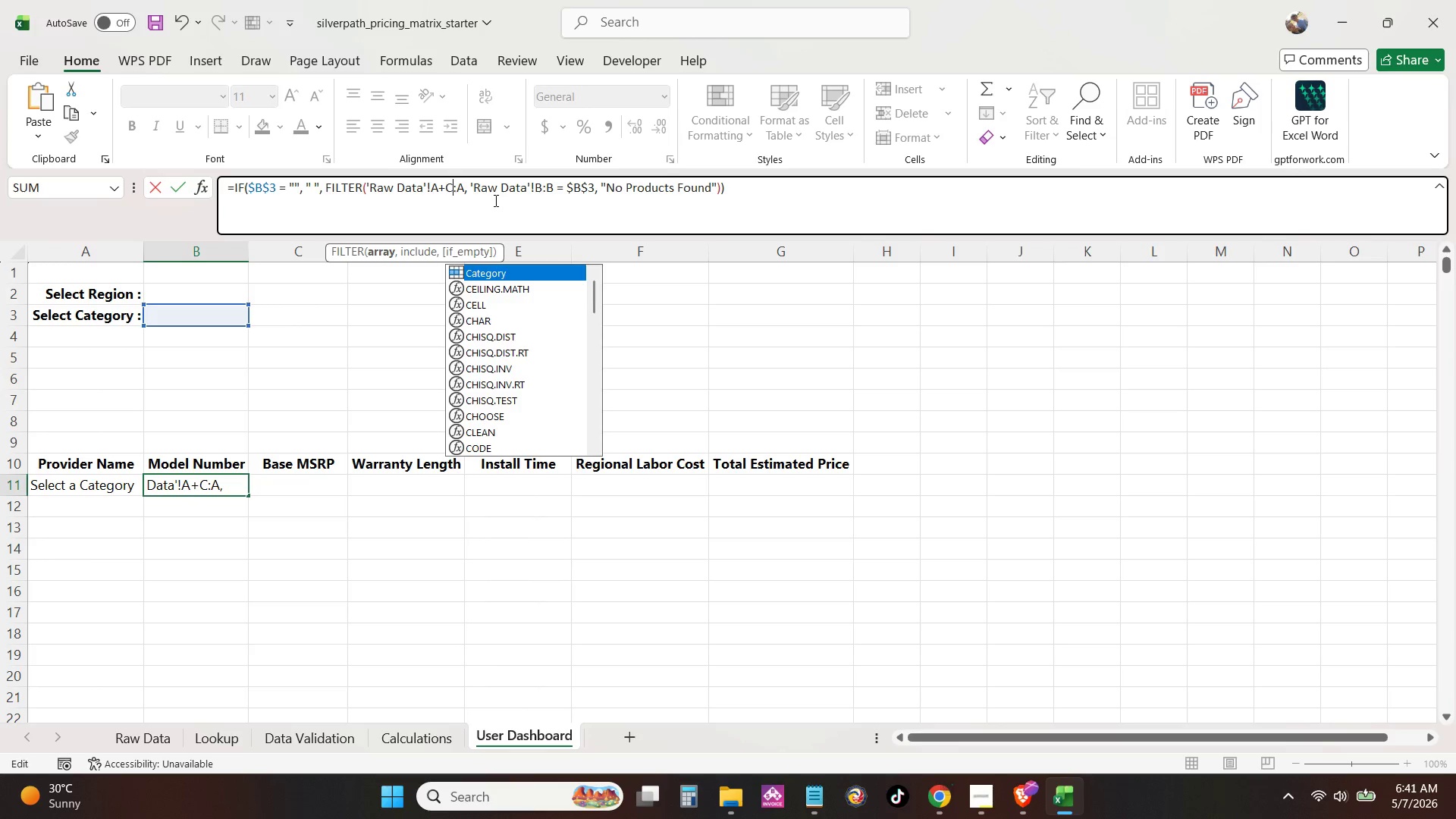 
key(Shift+Backspace)
 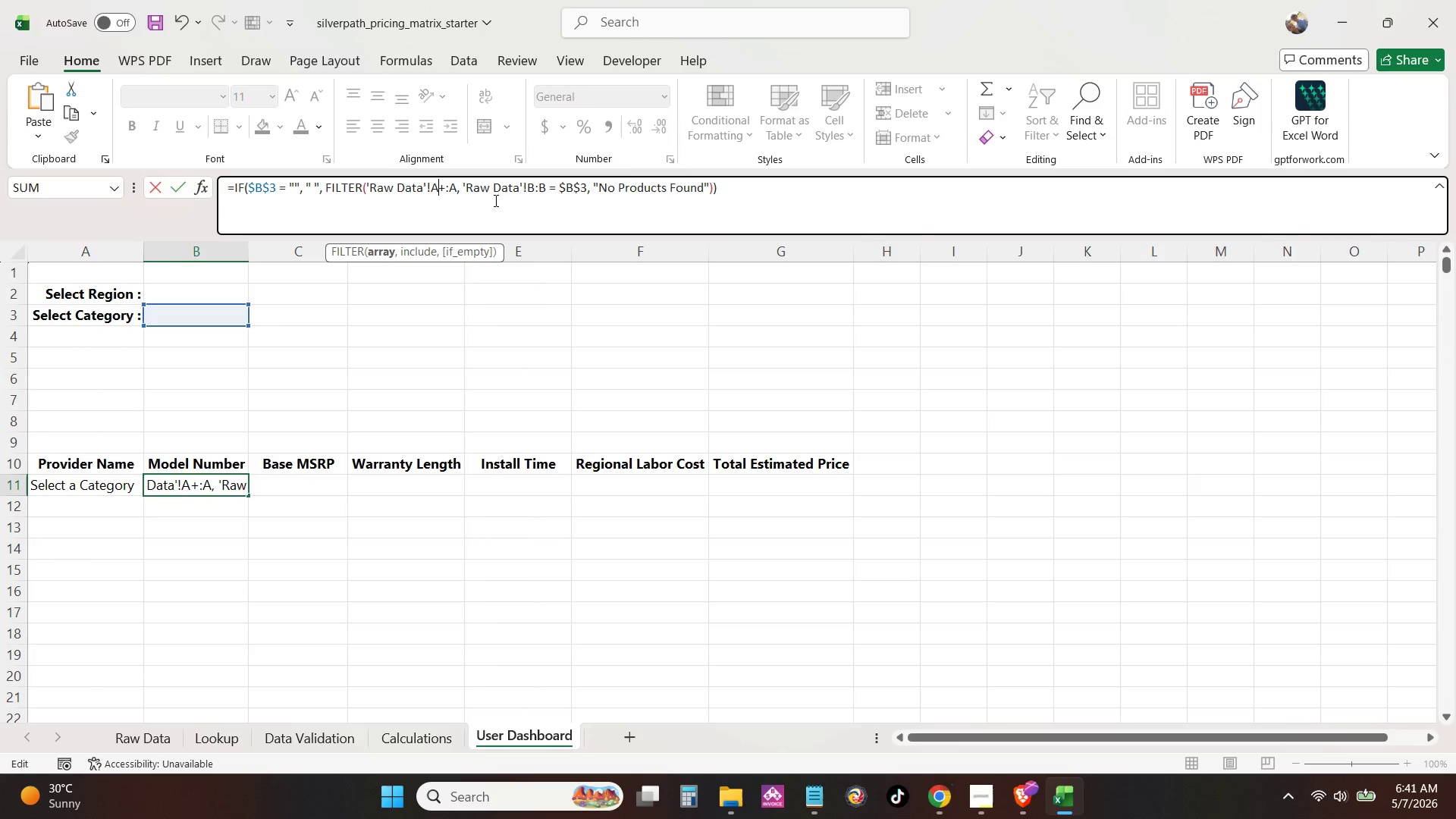 
key(Shift+Backspace)
 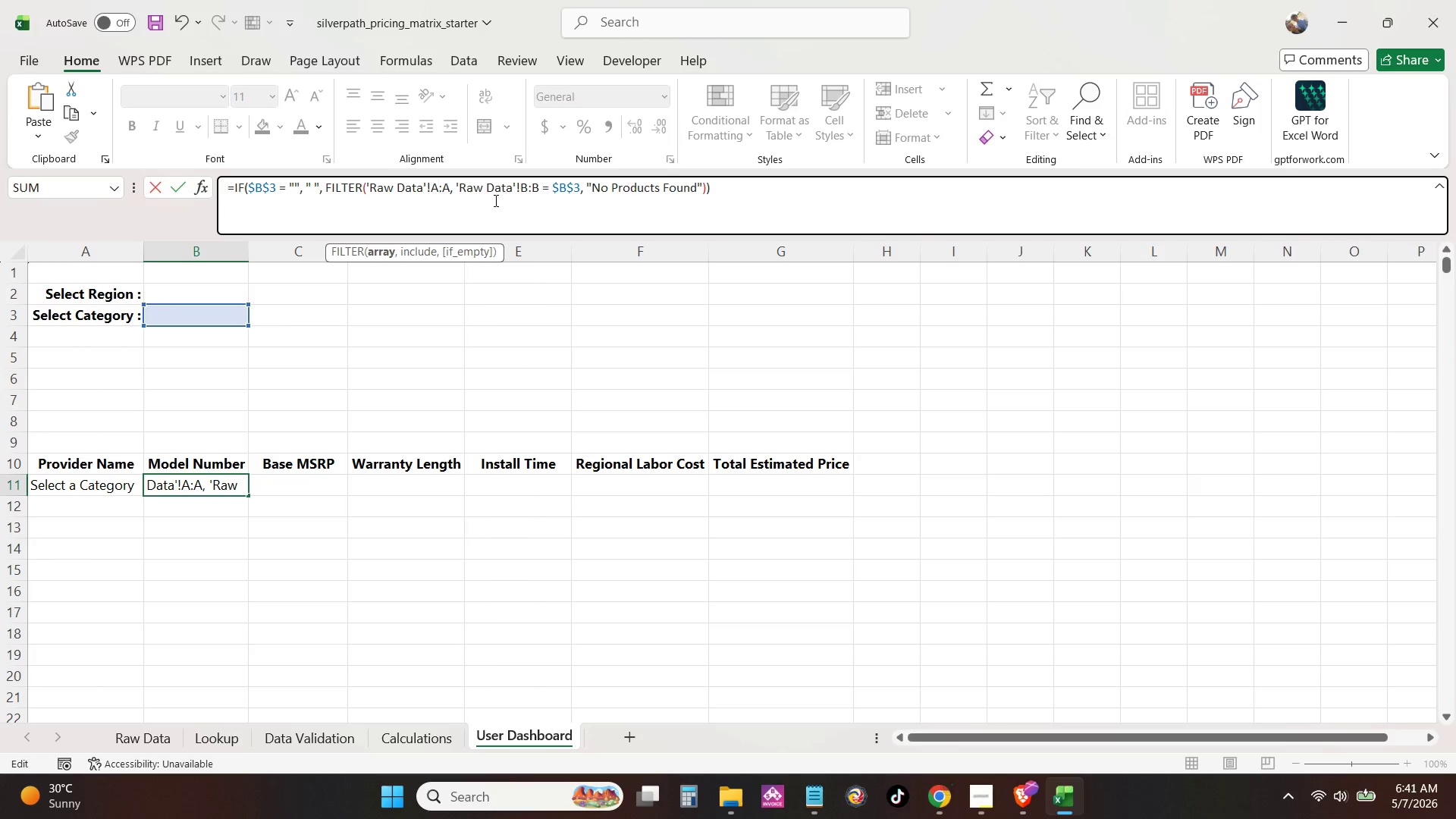 
key(Shift+Backspace)
 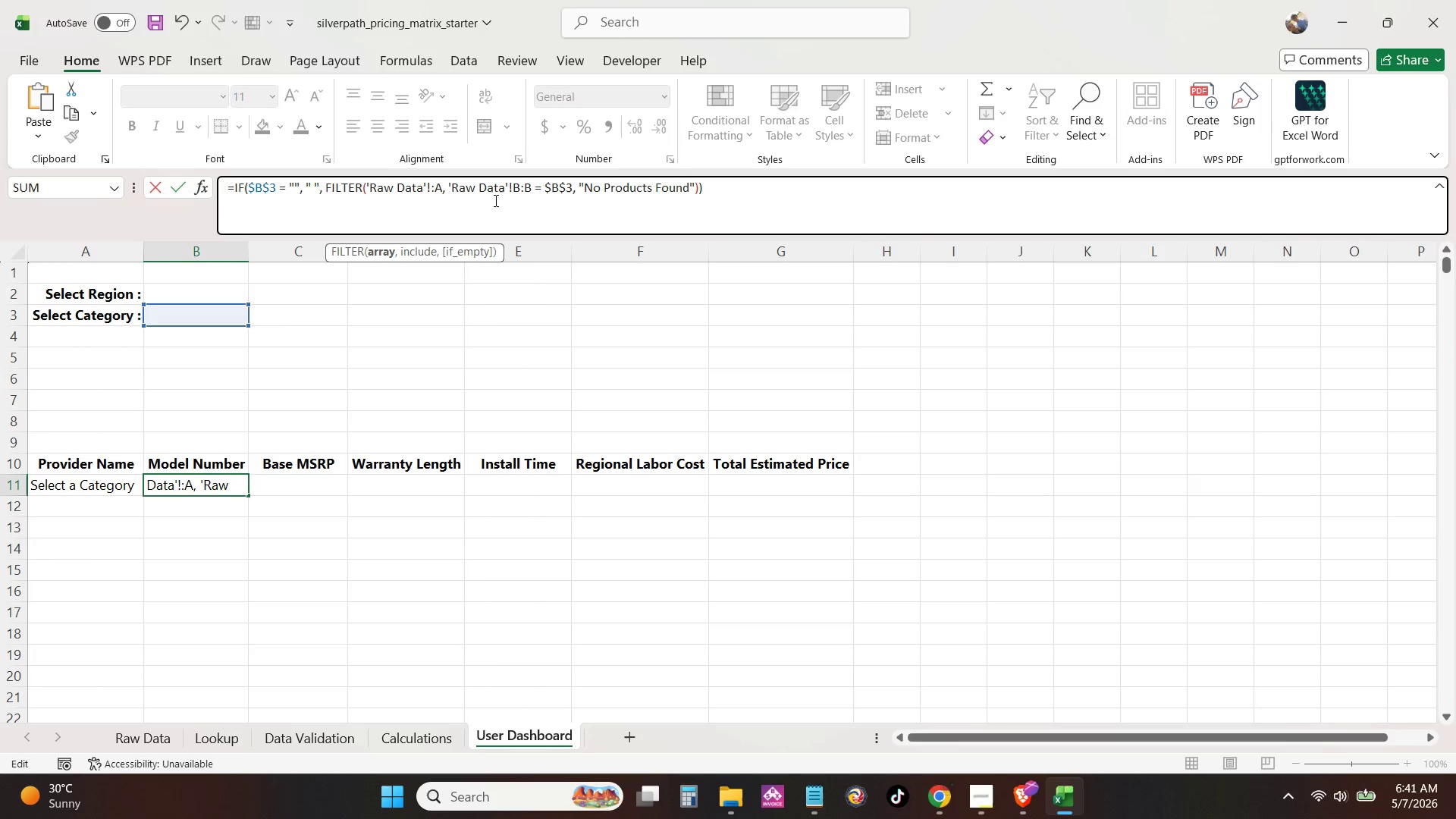 
key(Shift+C)
 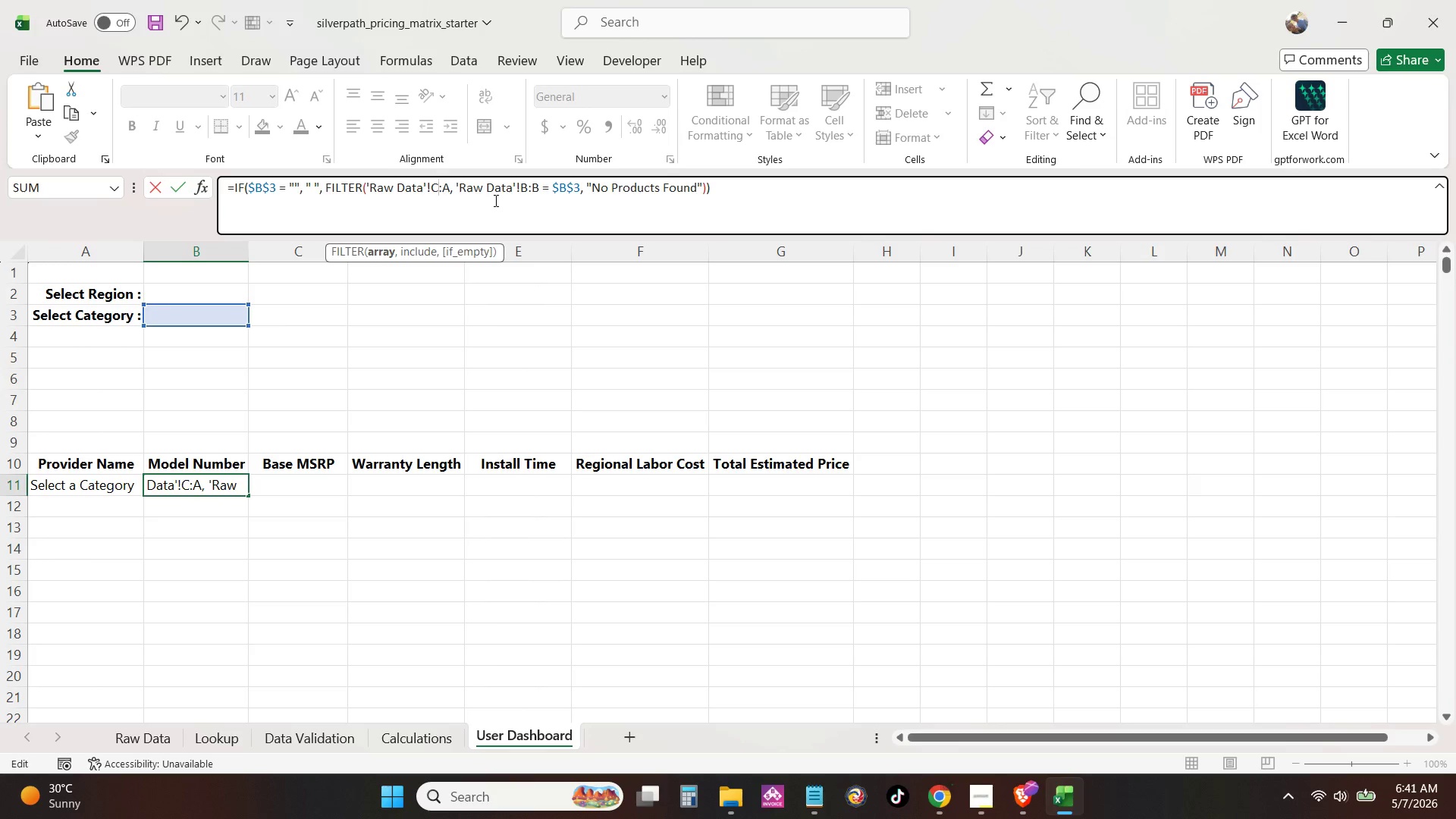 
key(ArrowRight)
 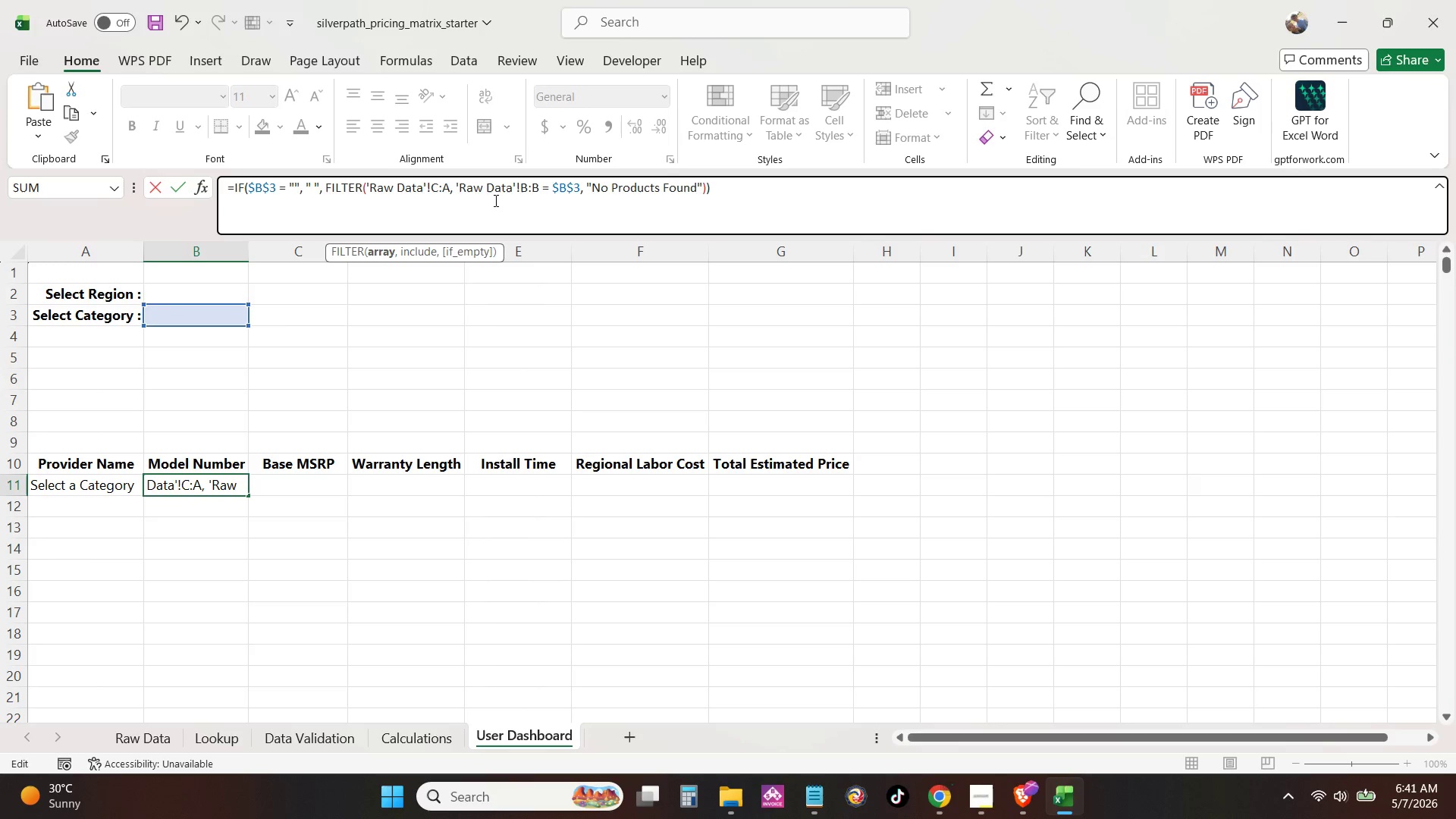 
key(ArrowRight)
 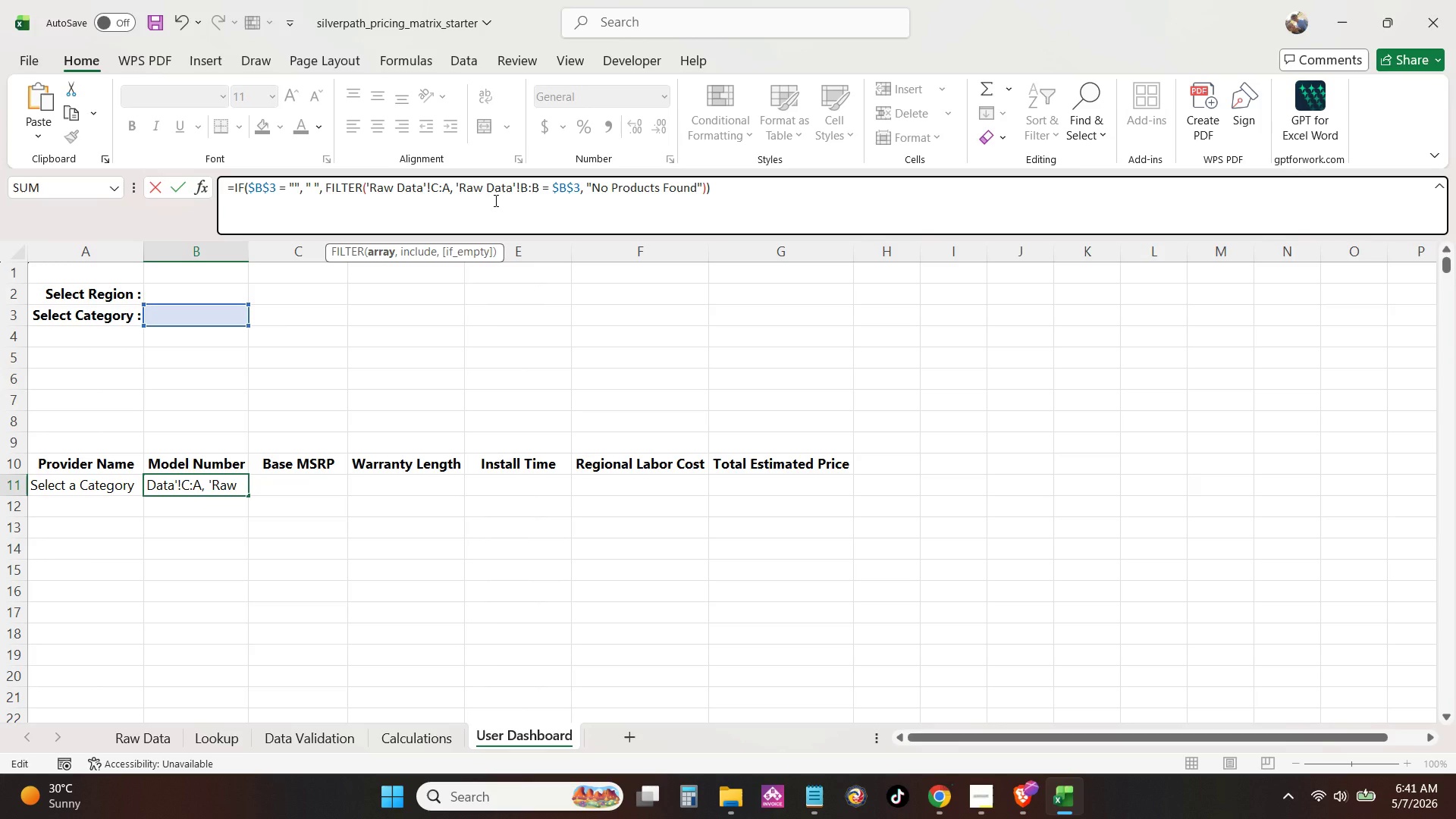 
key(Backspace)
 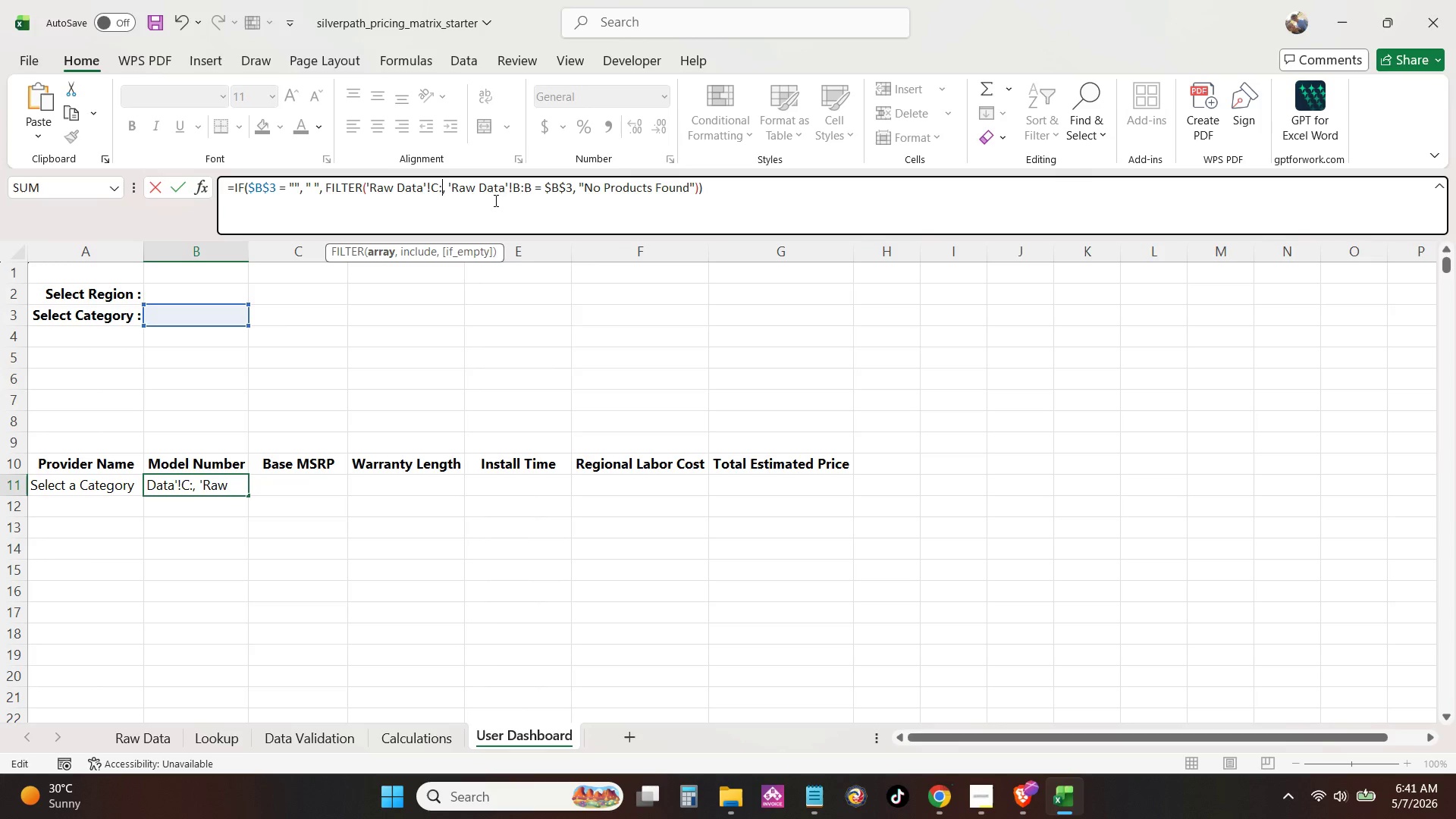 
key(Shift+ShiftLeft)
 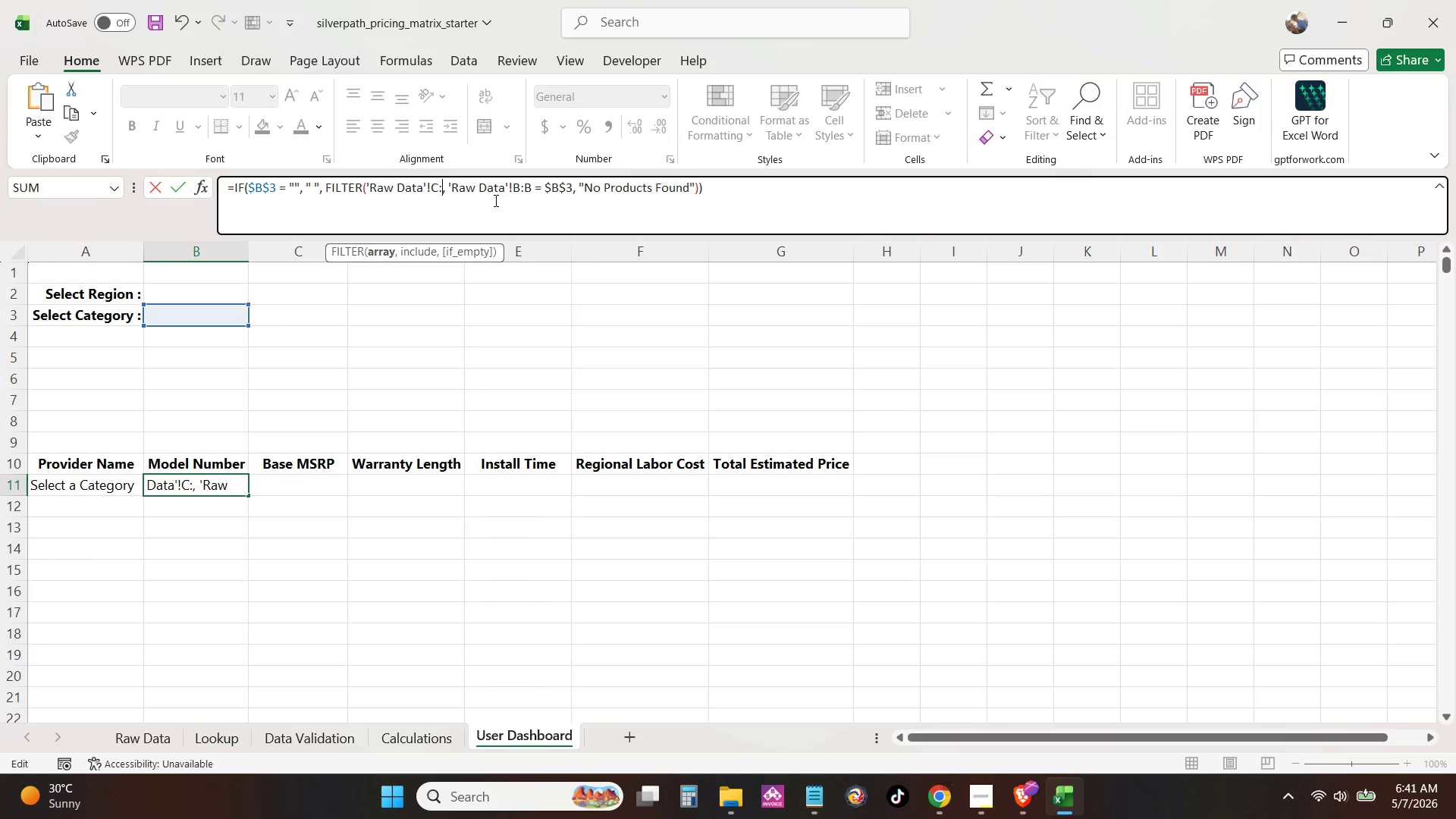 
key(Shift+C)
 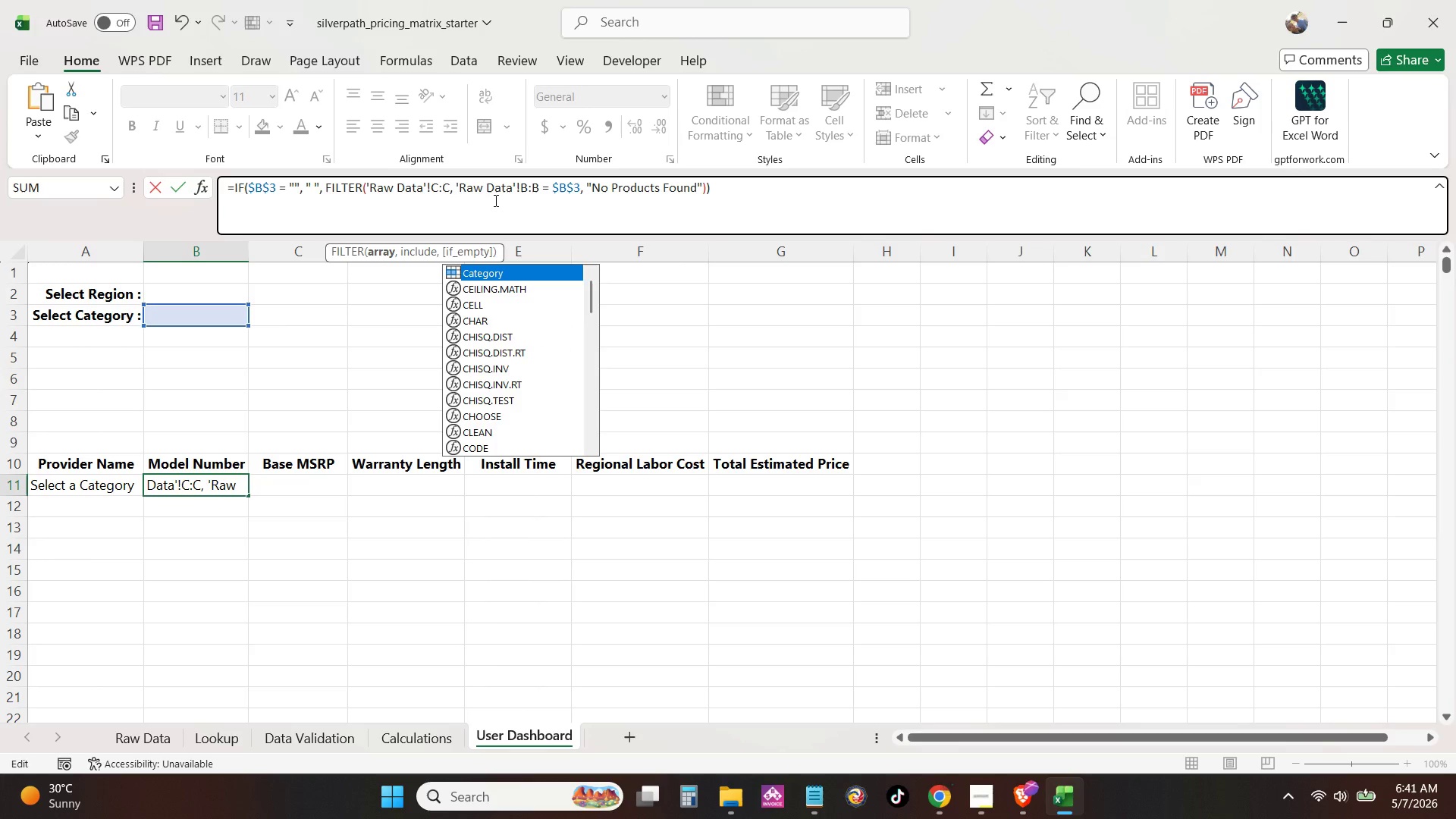 
left_click_drag(start_coordinate=[592, 191], to_coordinate=[697, 192])
 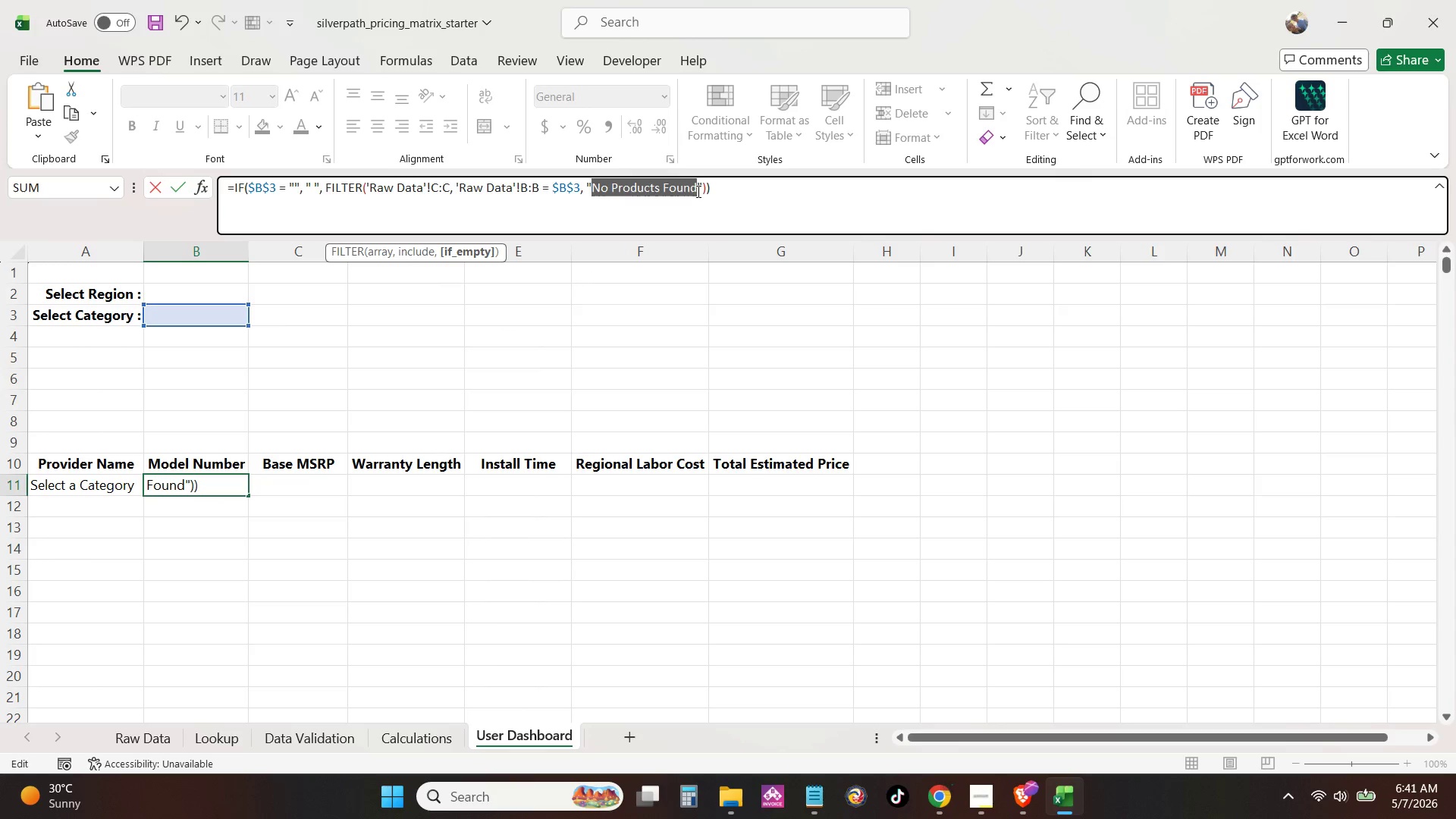 
key(Backspace)
 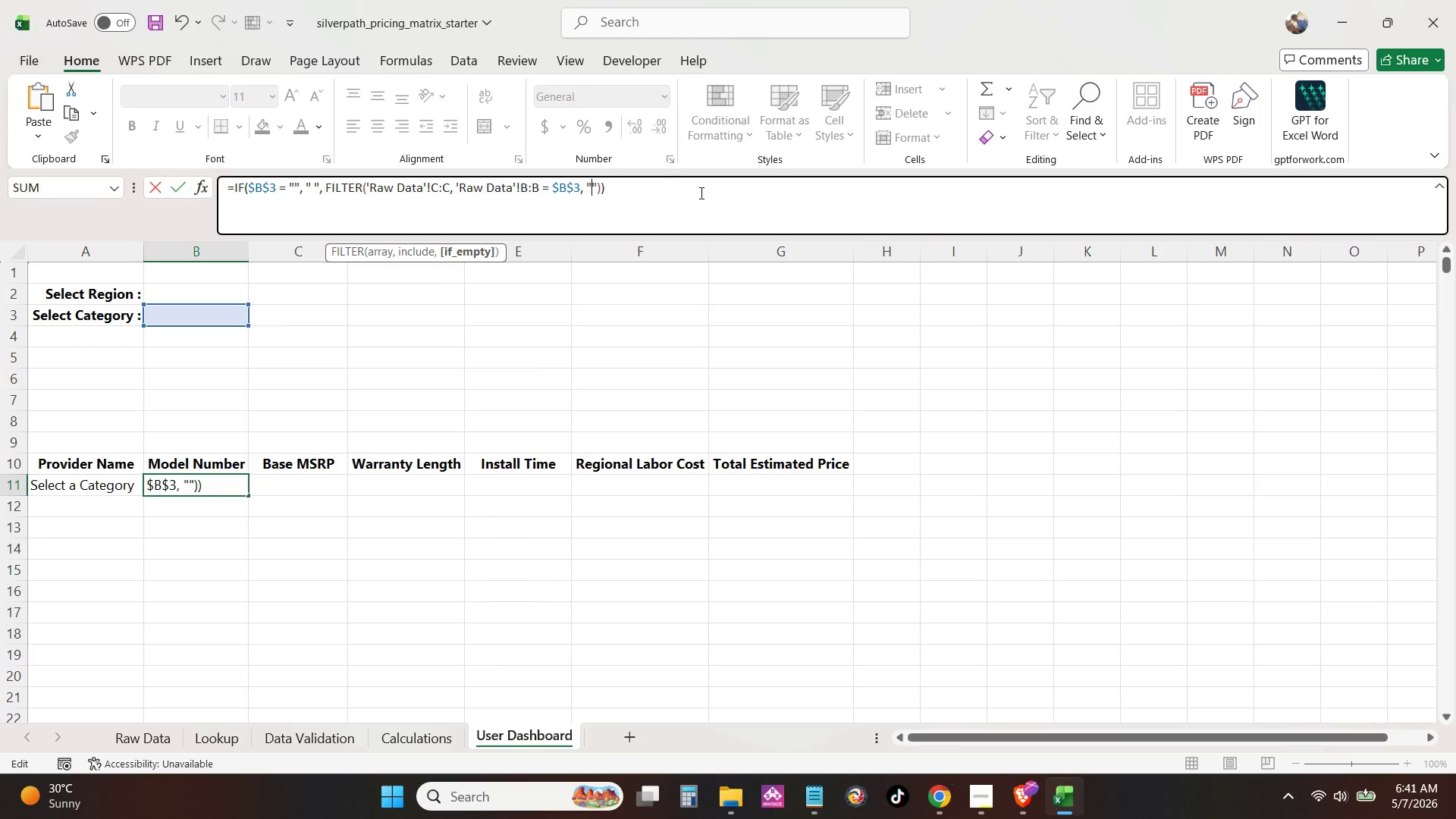 
key(Space)
 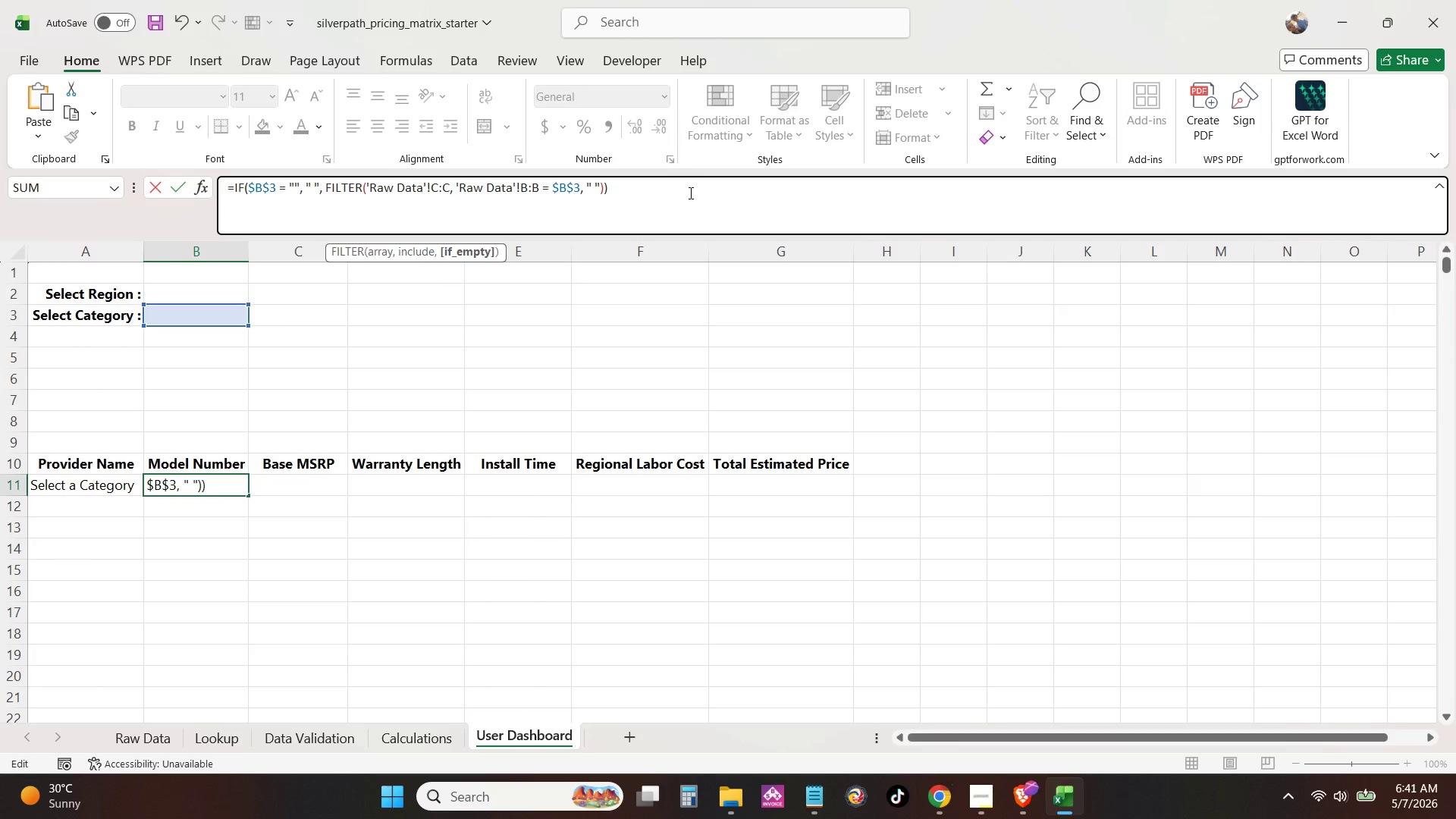 
left_click([688, 193])
 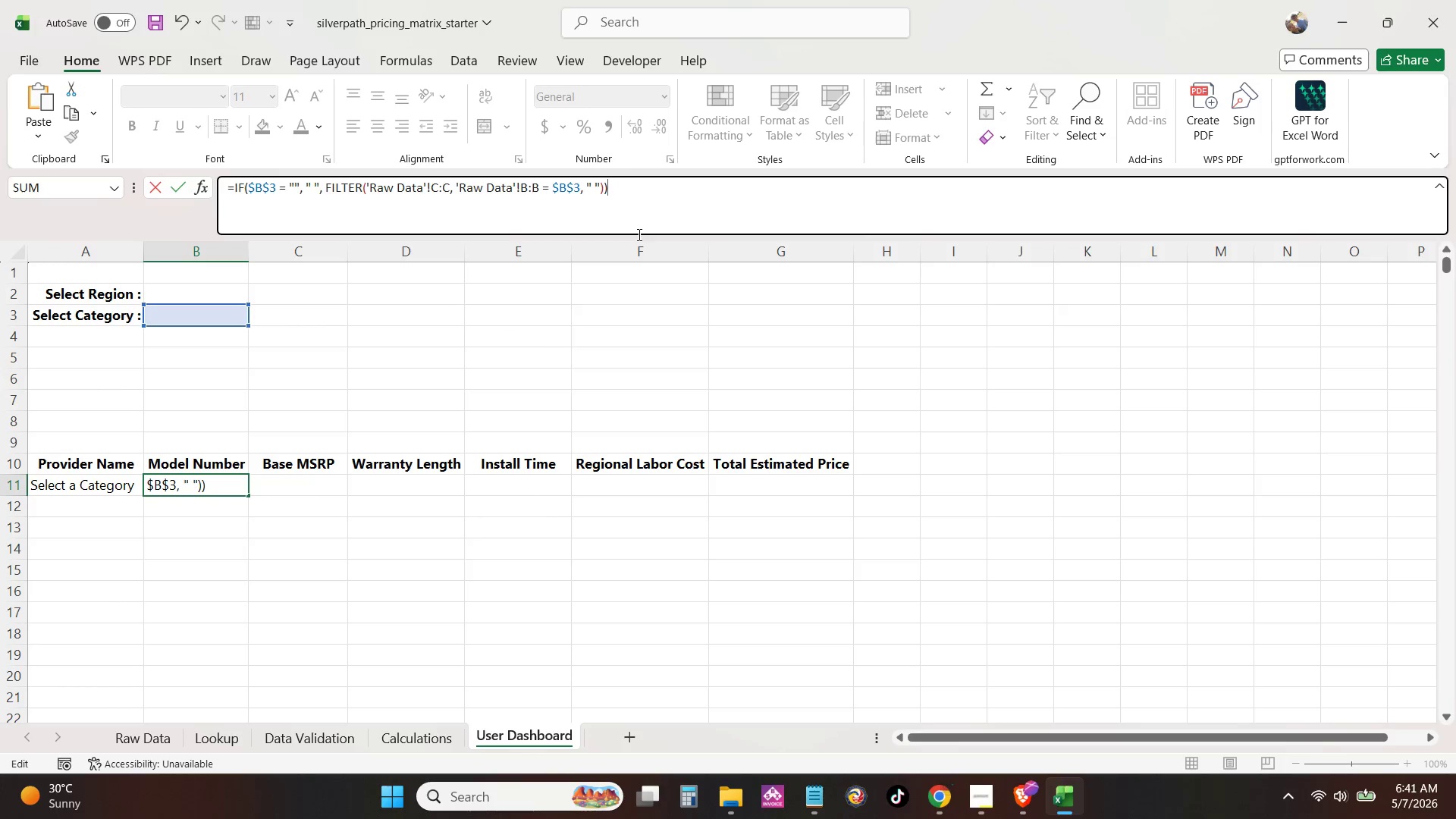 
key(Control+A)
 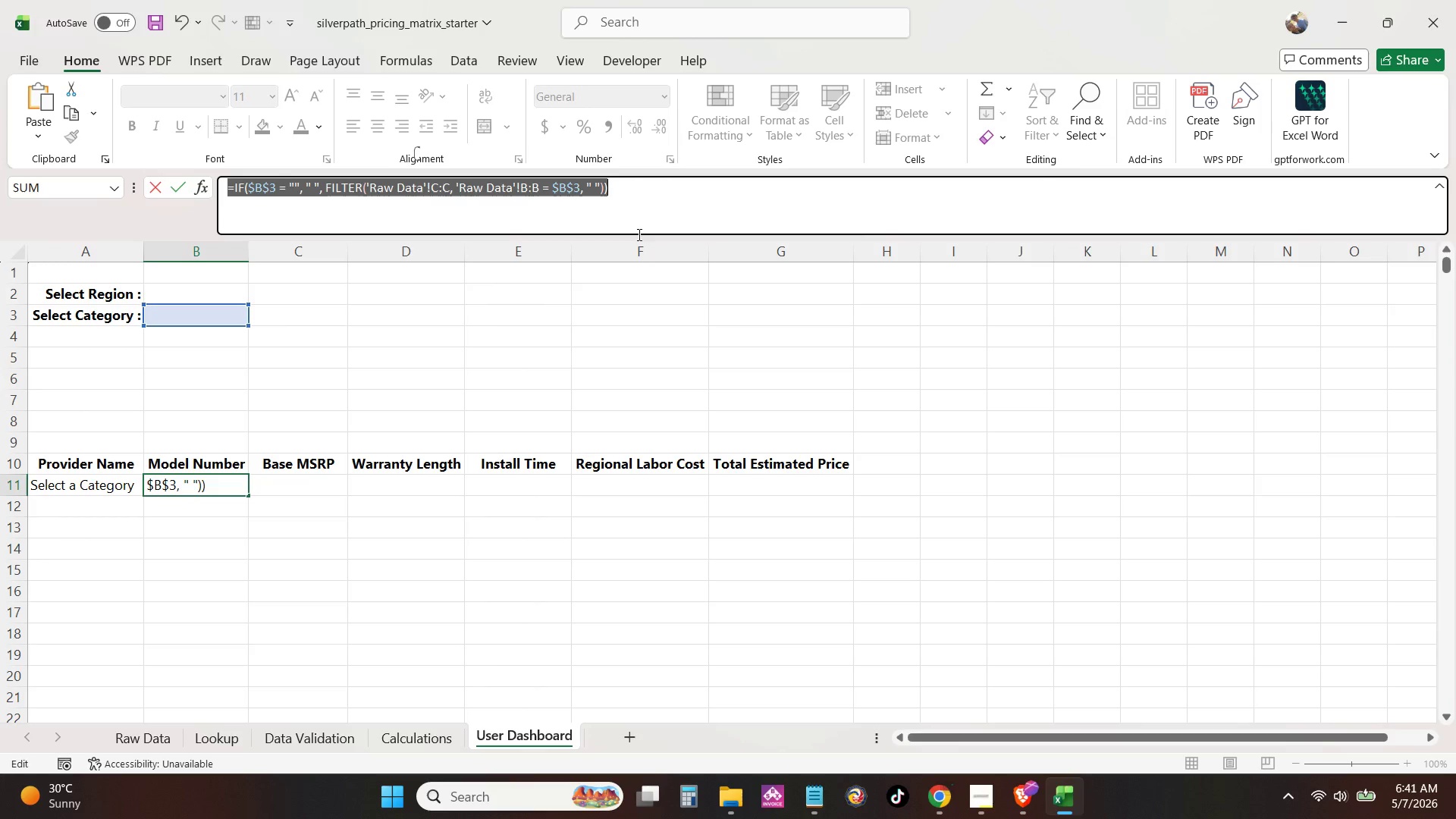 
key(Control+C)
 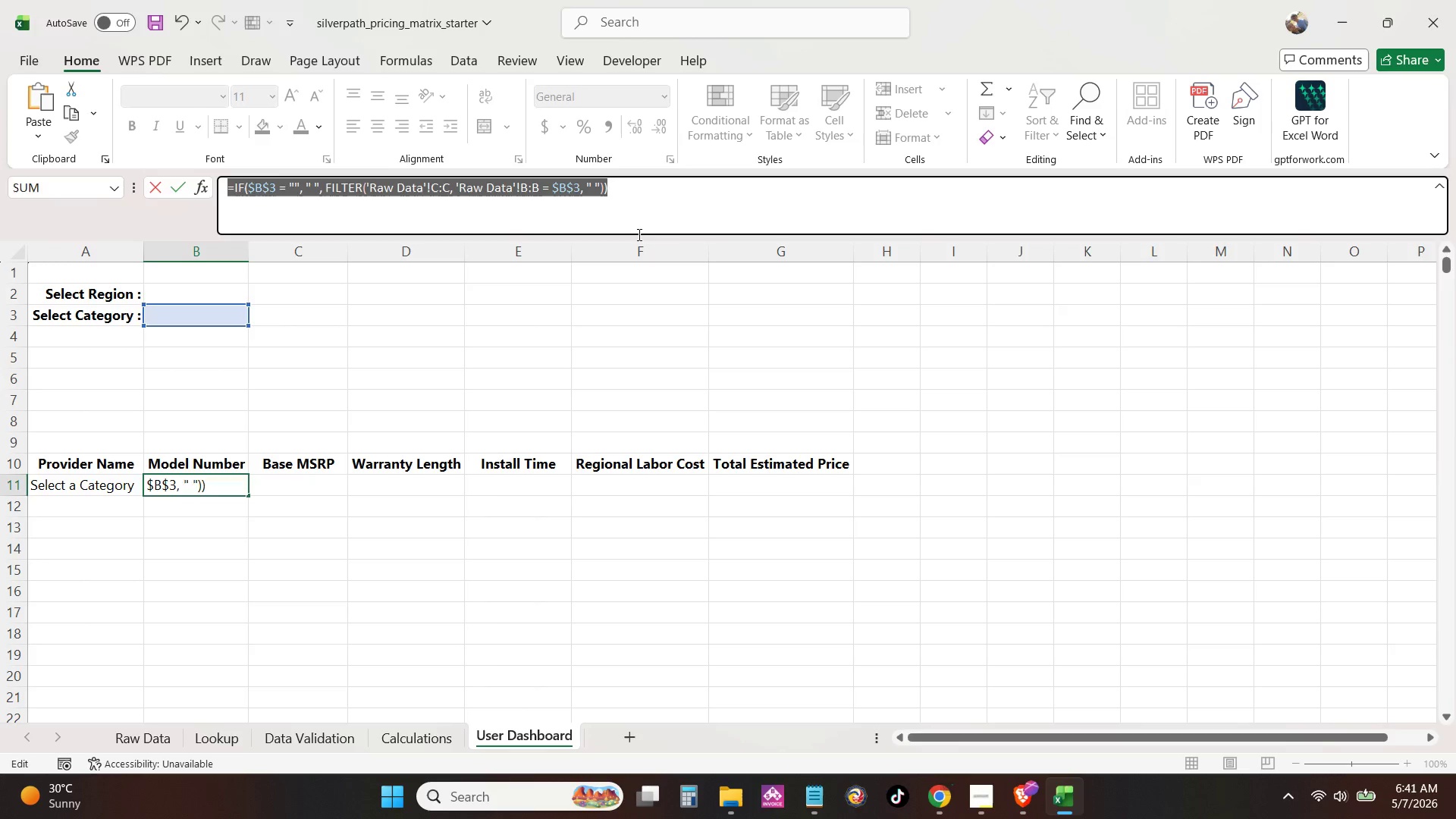 
key(NumpadEnter)
 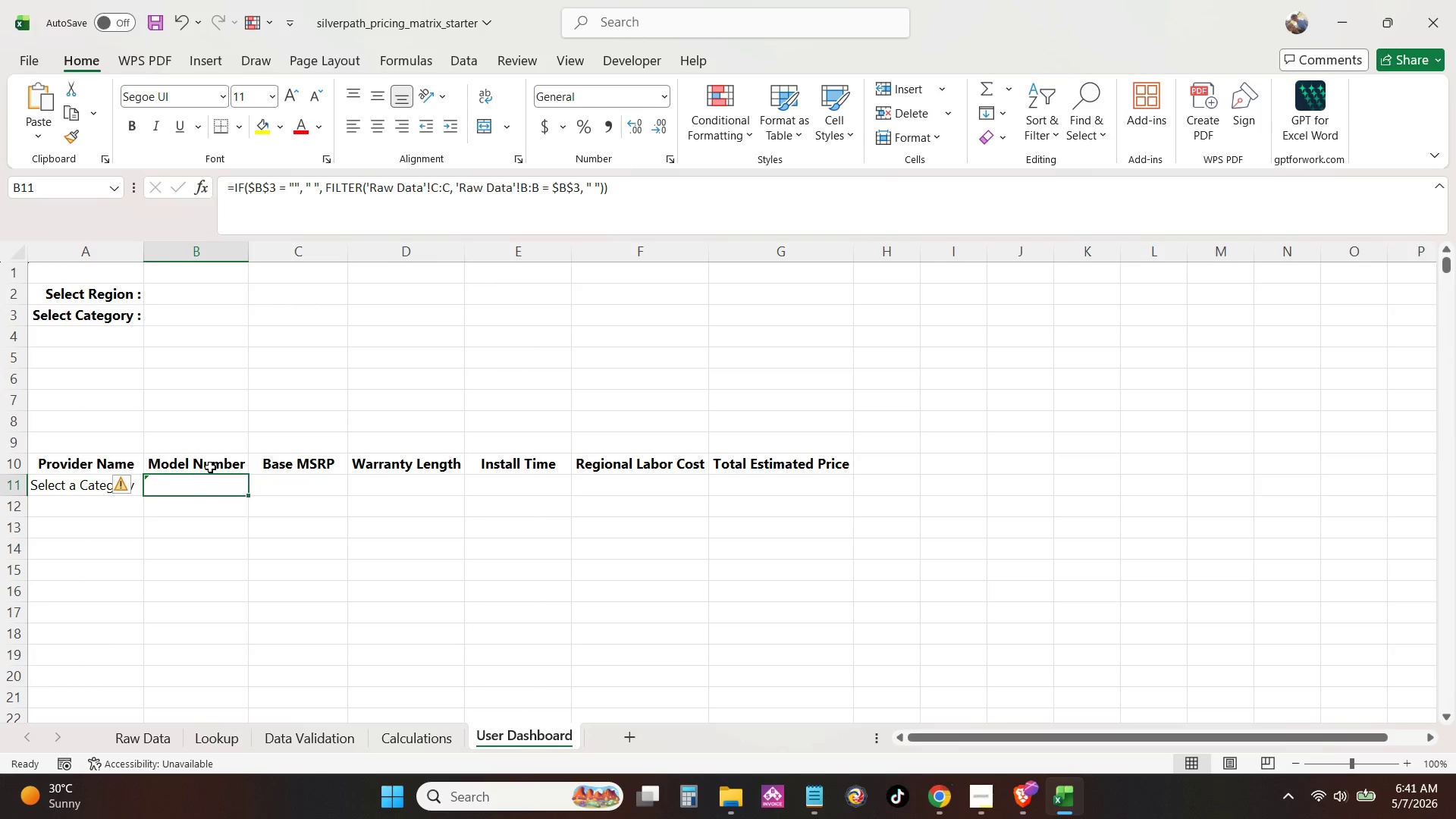 
left_click([128, 485])
 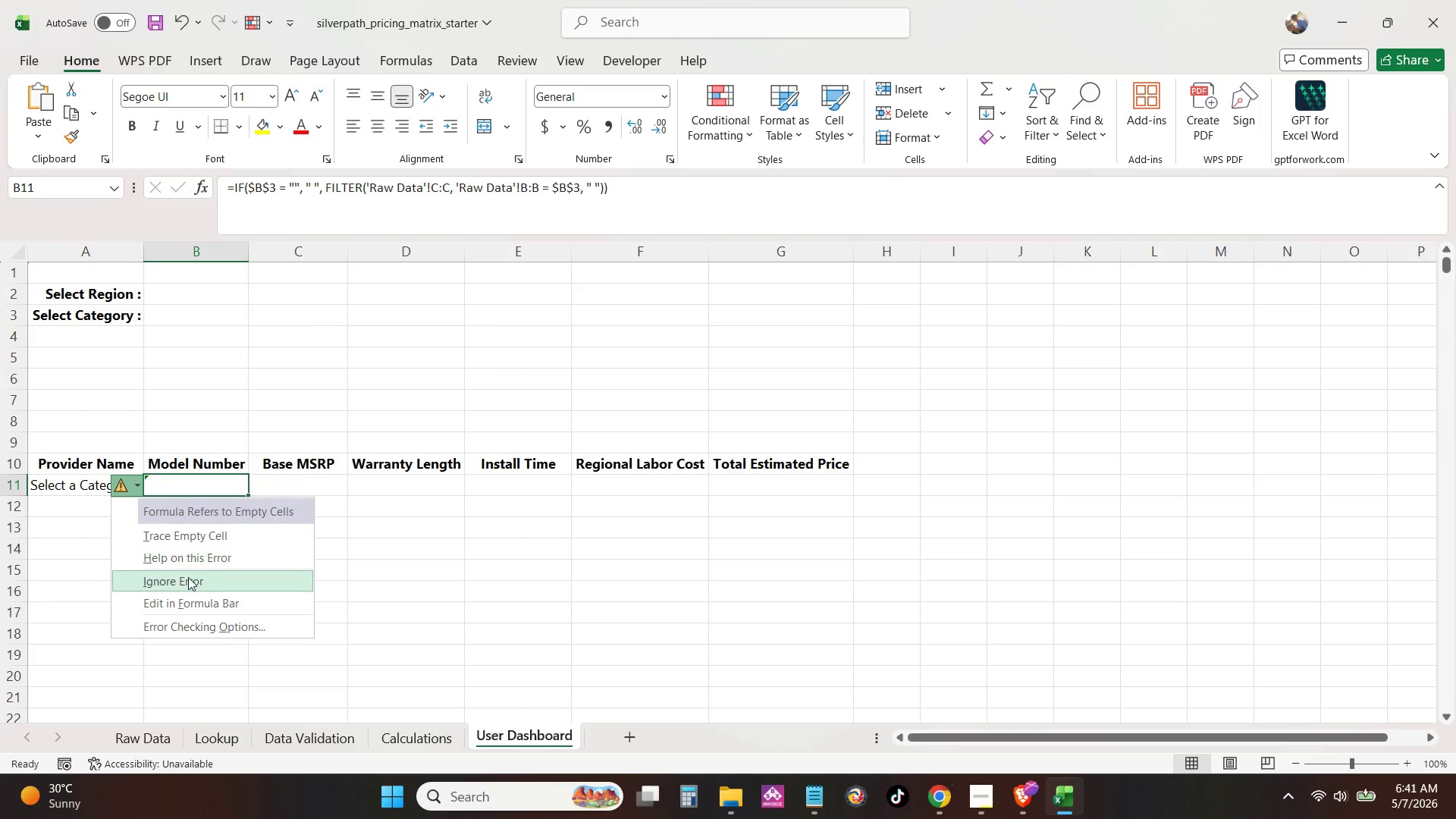 
left_click([193, 584])
 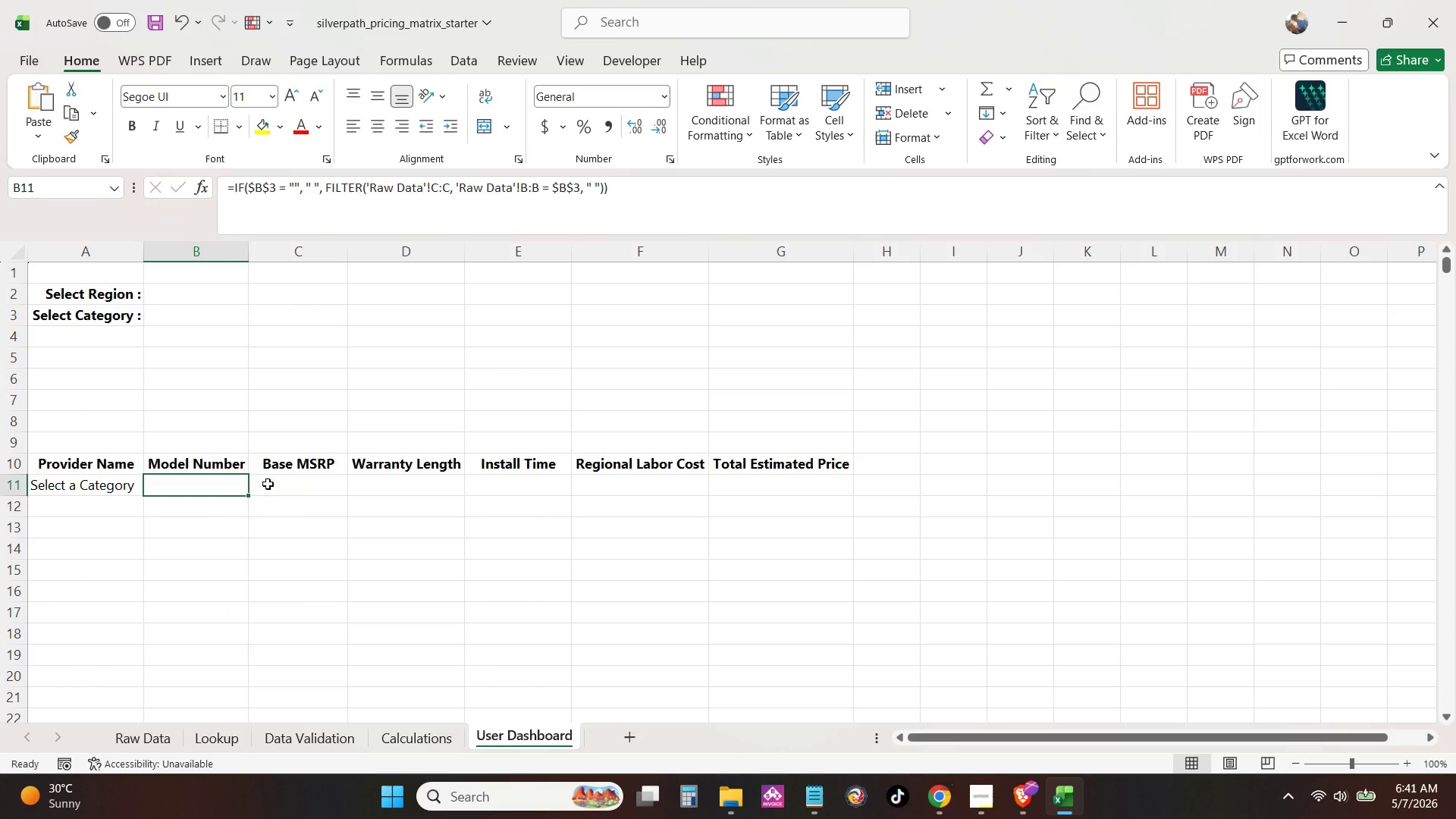 
left_click([268, 484])
 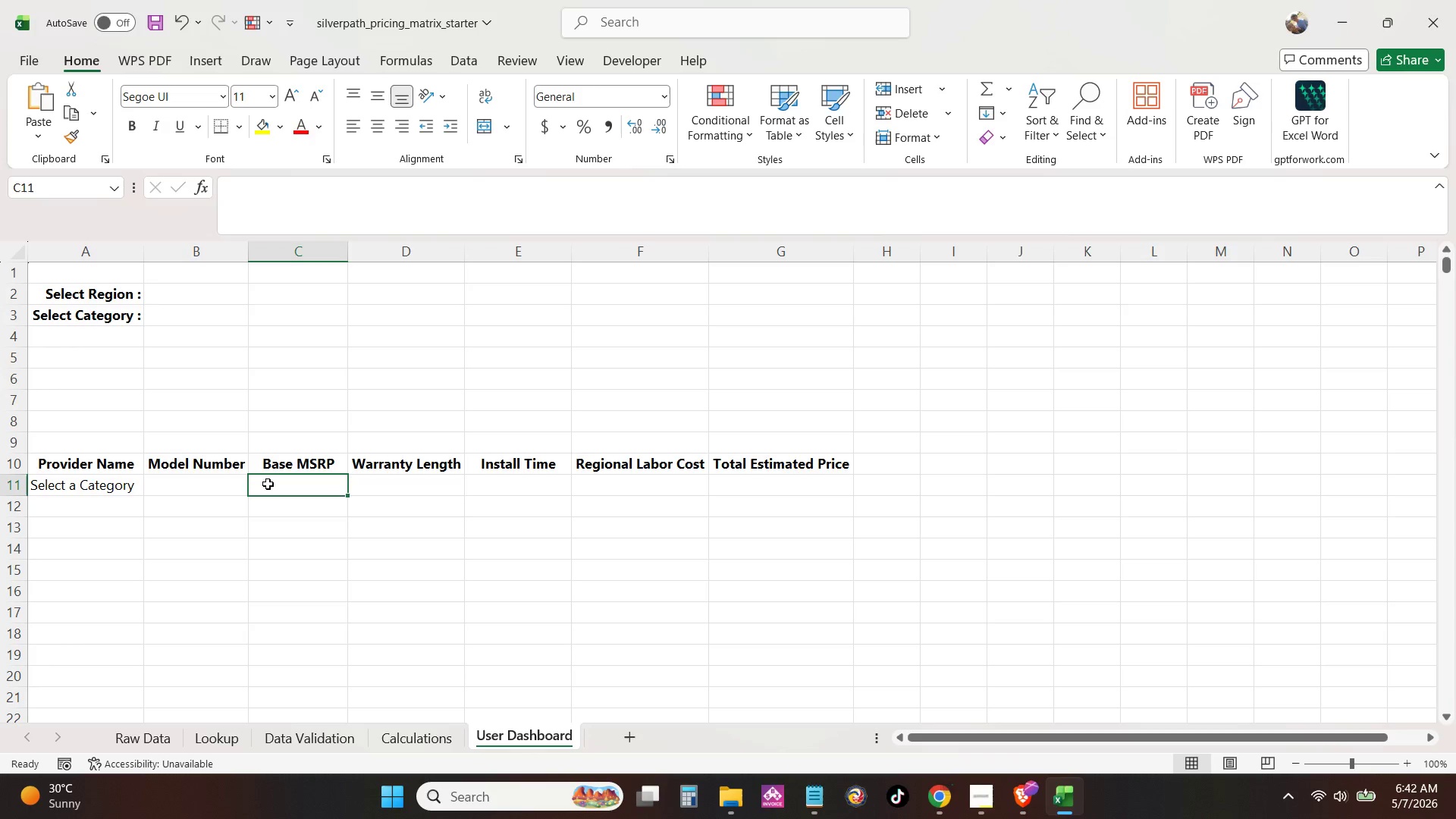 
left_click([174, 746])
 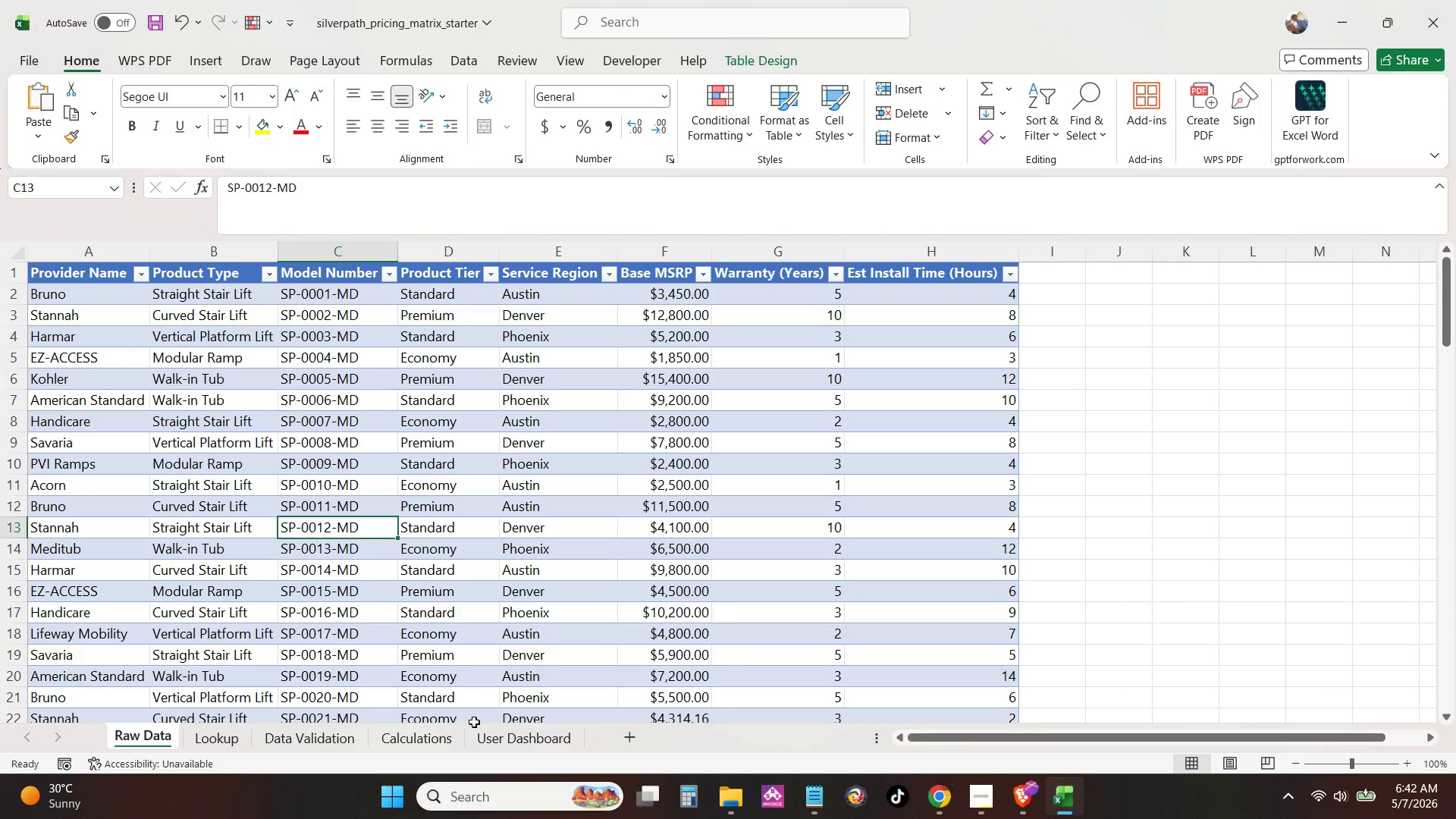 
left_click([513, 744])
 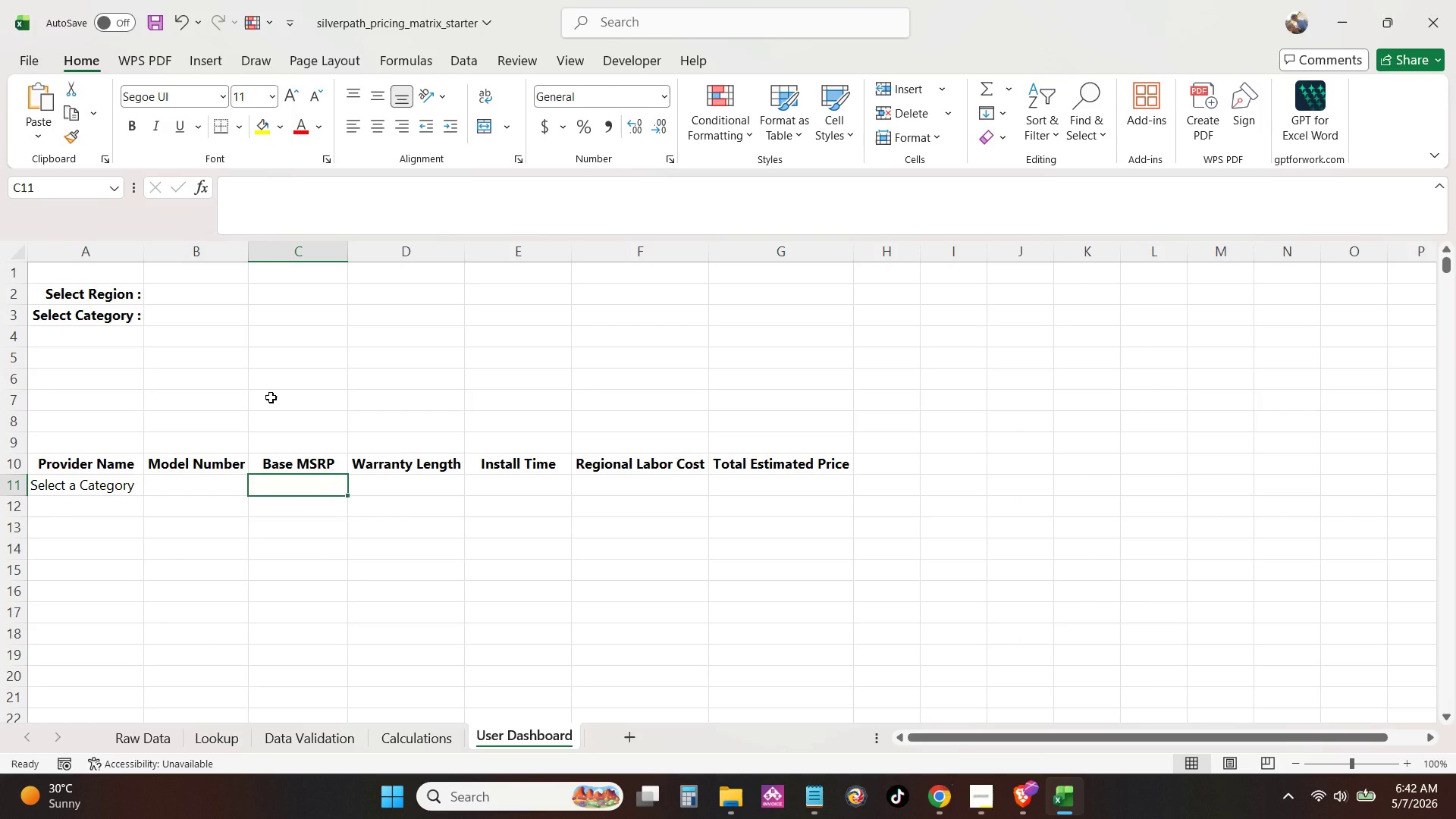 
left_click([361, 194])
 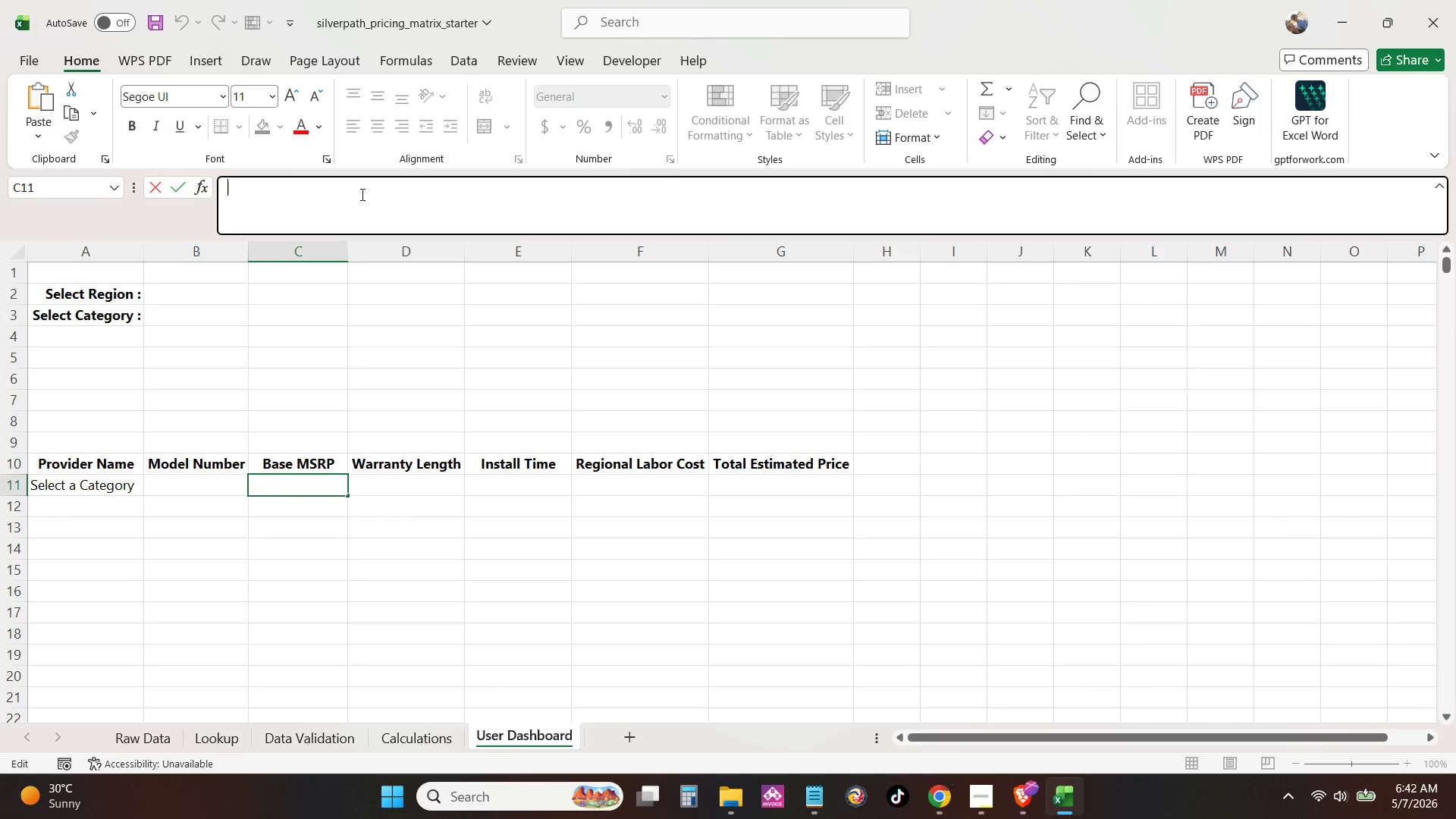 
key(Control+V)
 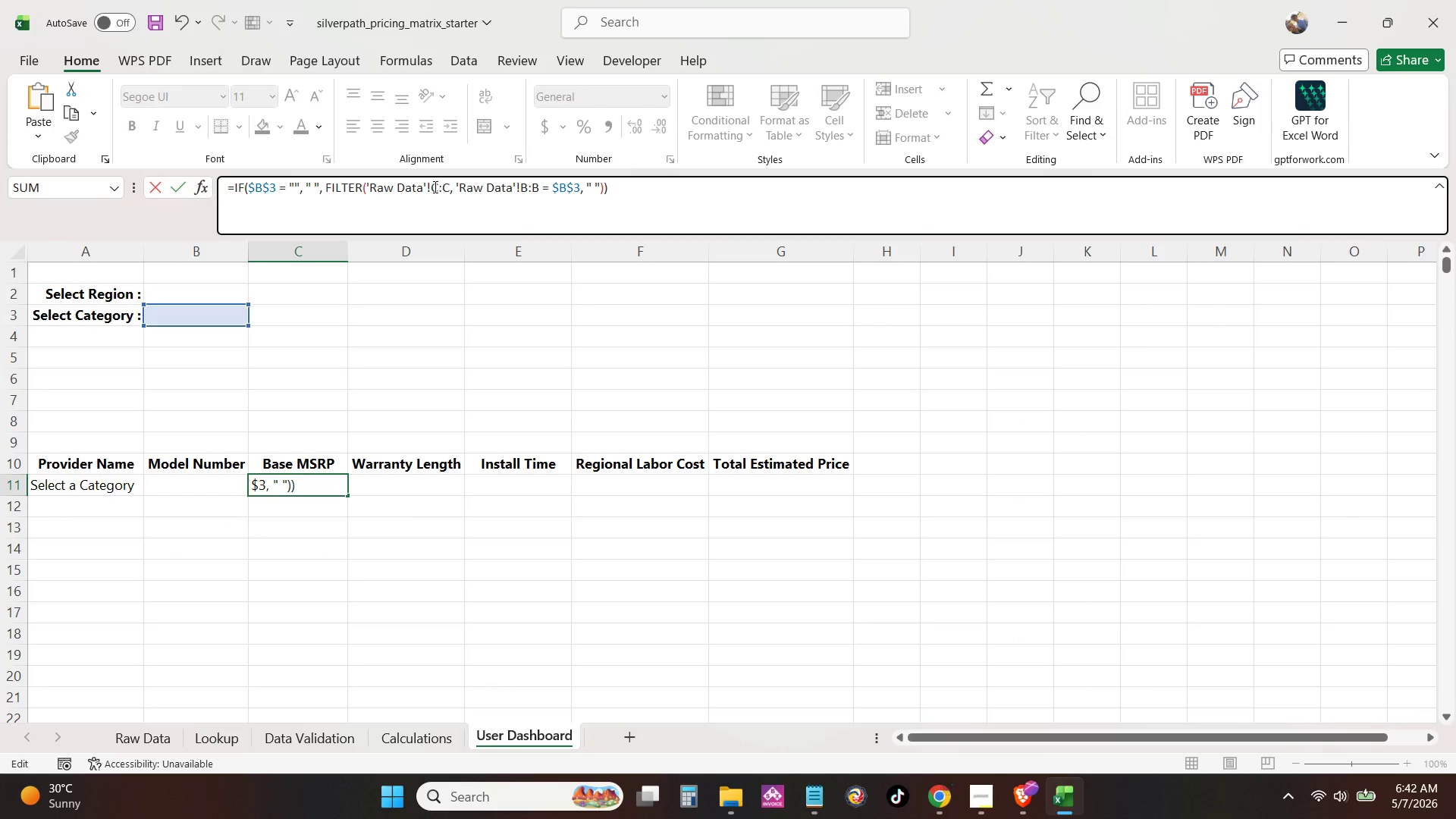 
double_click([439, 190])
 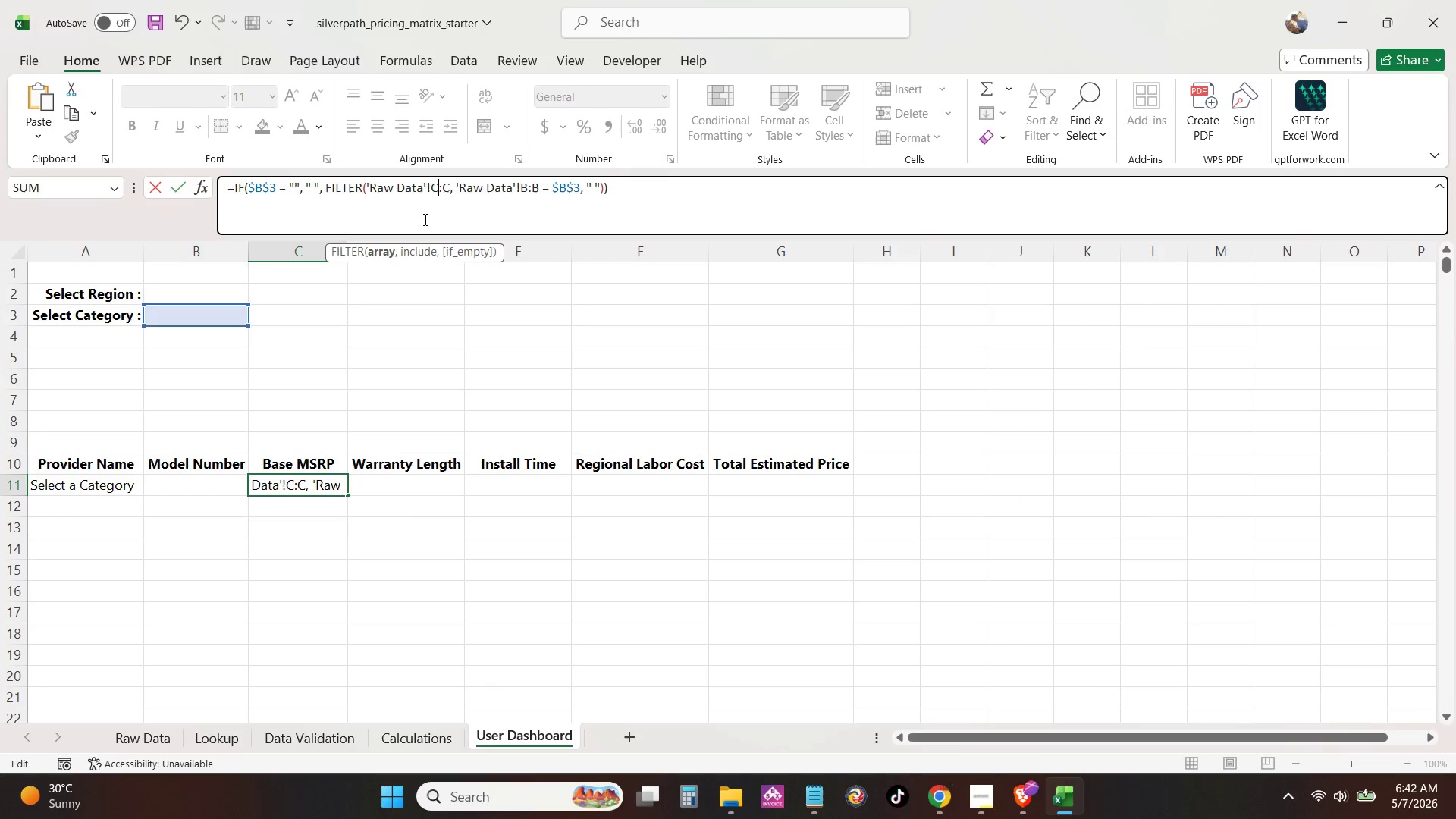 
key(Backspace)
 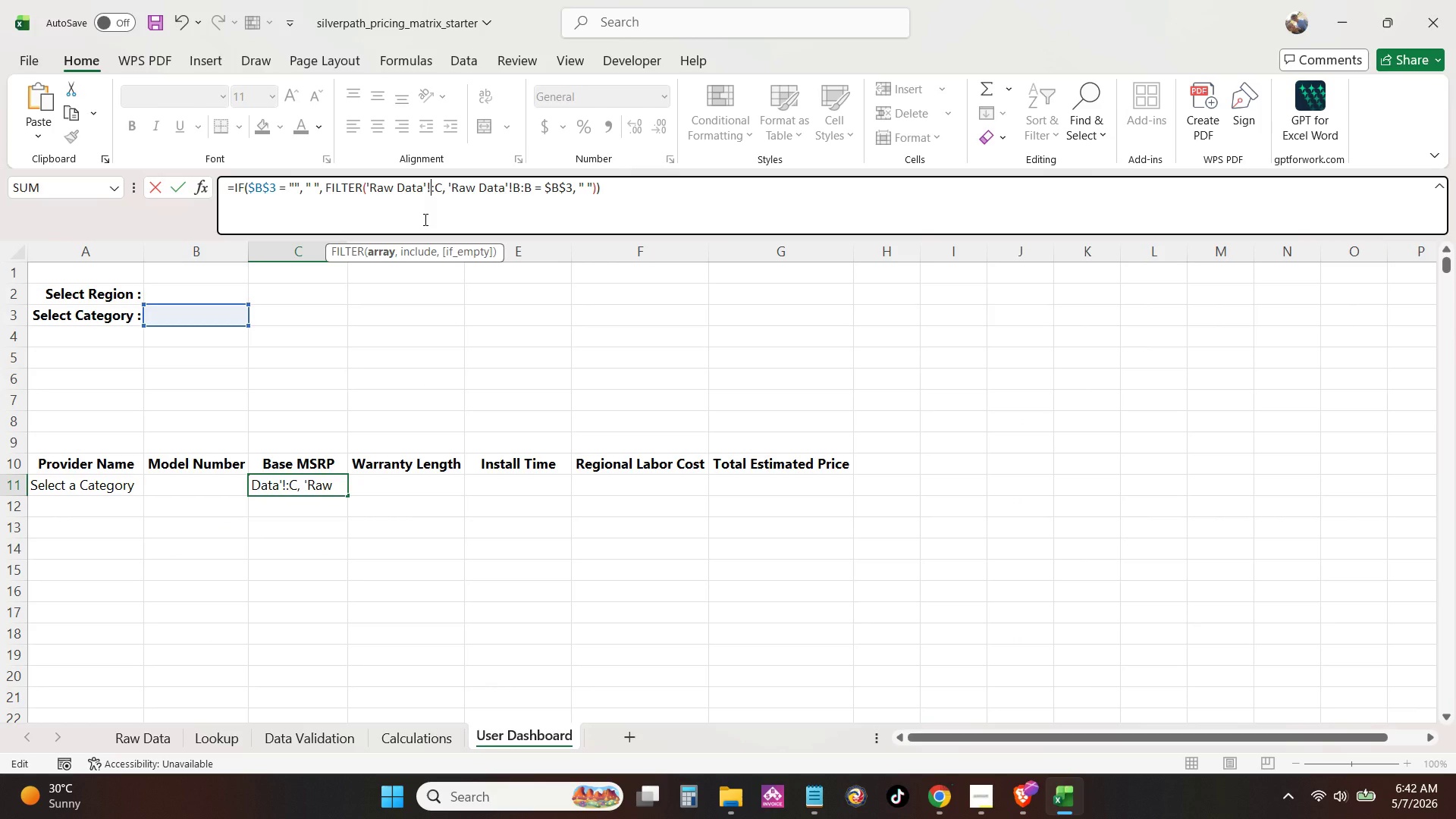 
key(Shift+F)
 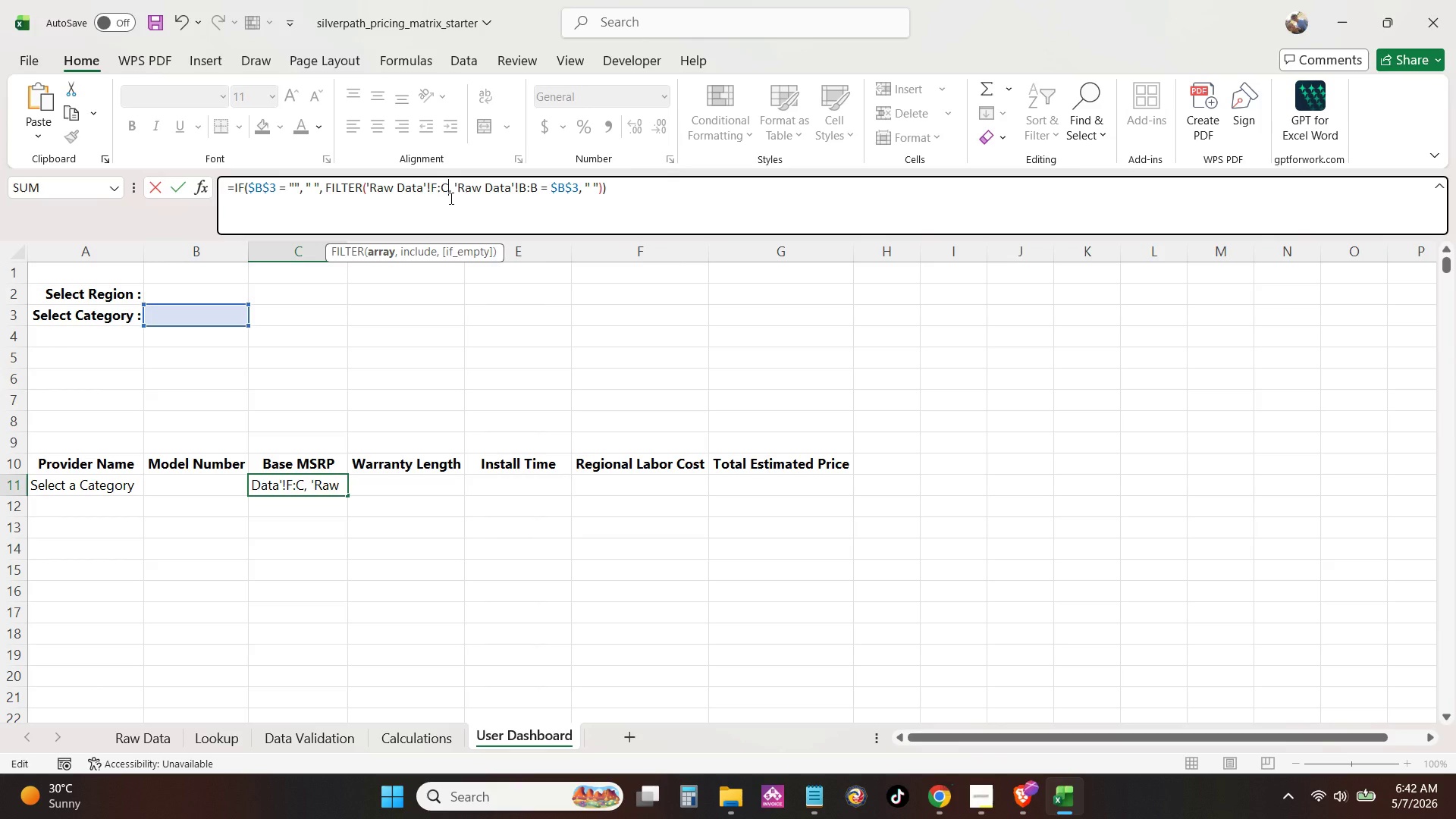 
key(Shift+Backspace)
 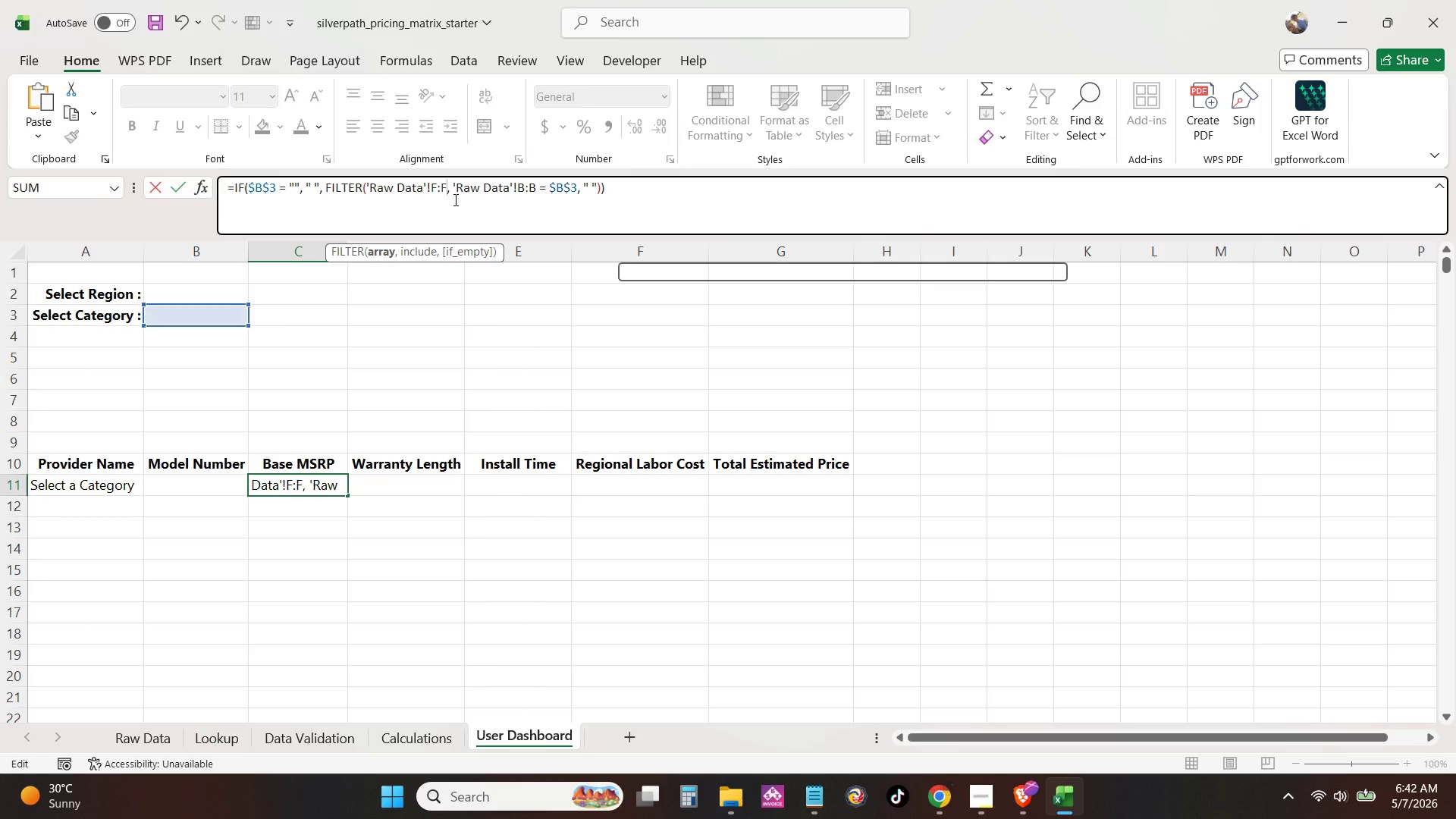 
key(Shift+F)
 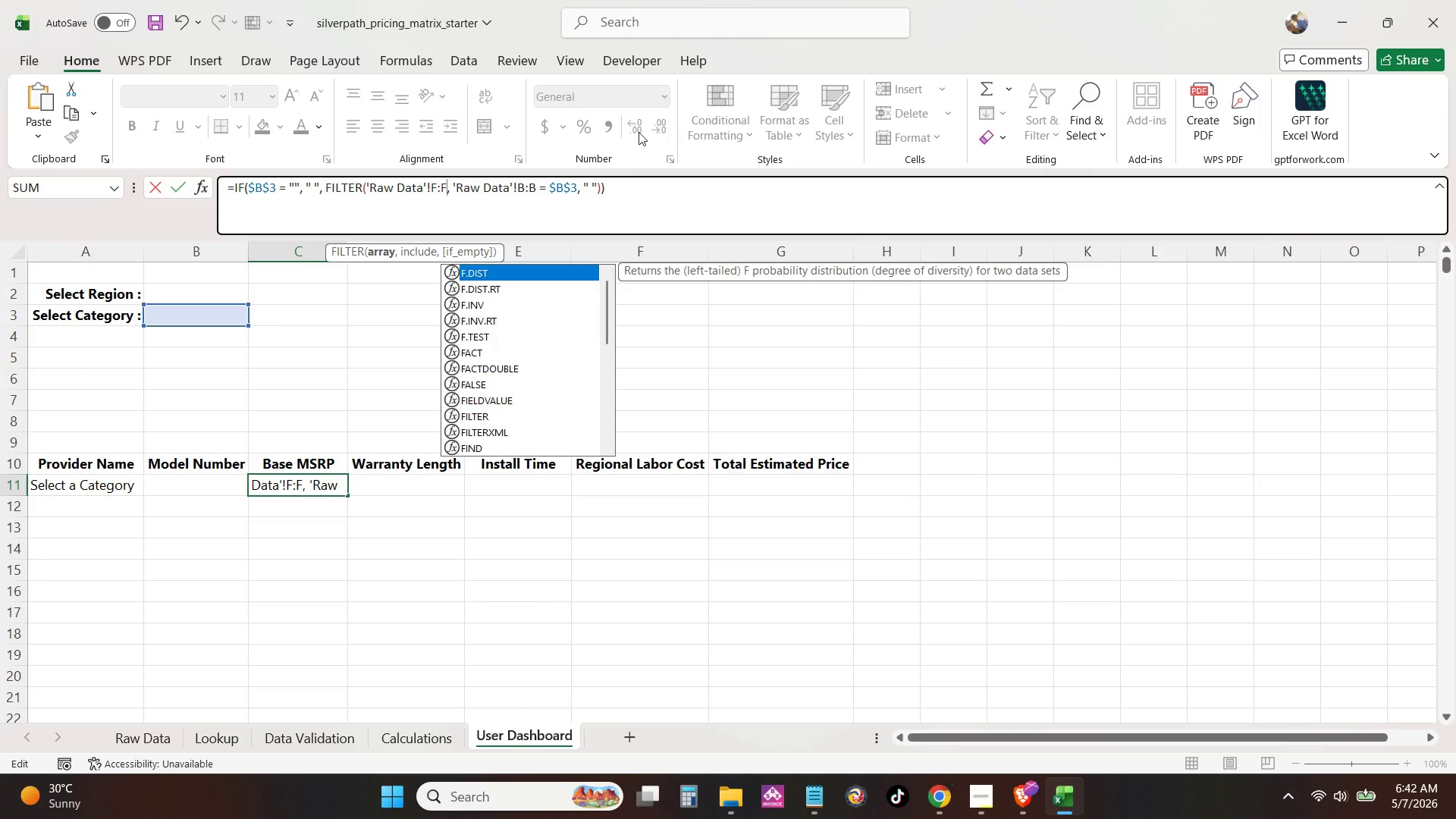 
left_click([684, 190])
 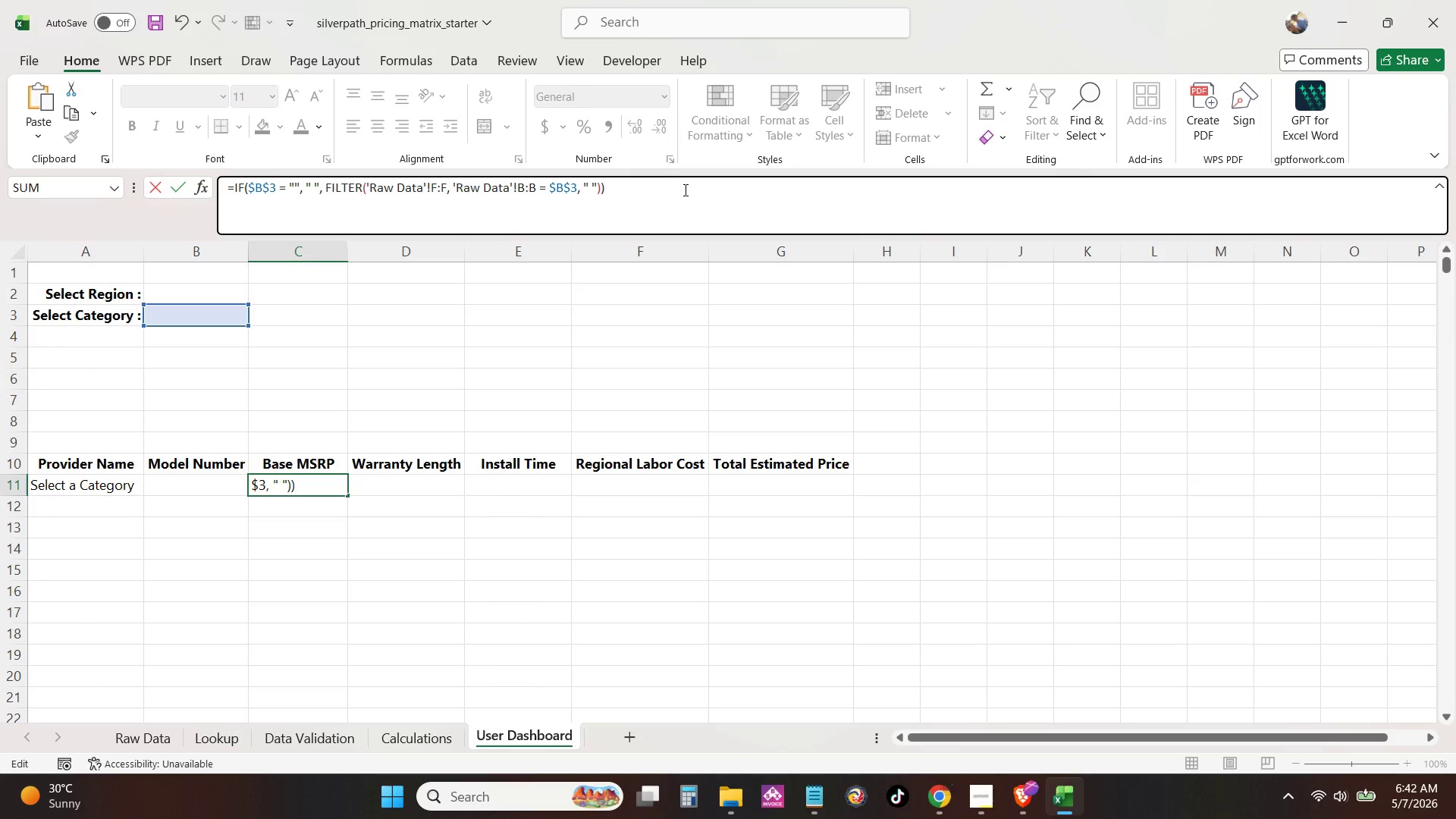 
key(NumpadEnter)
 